 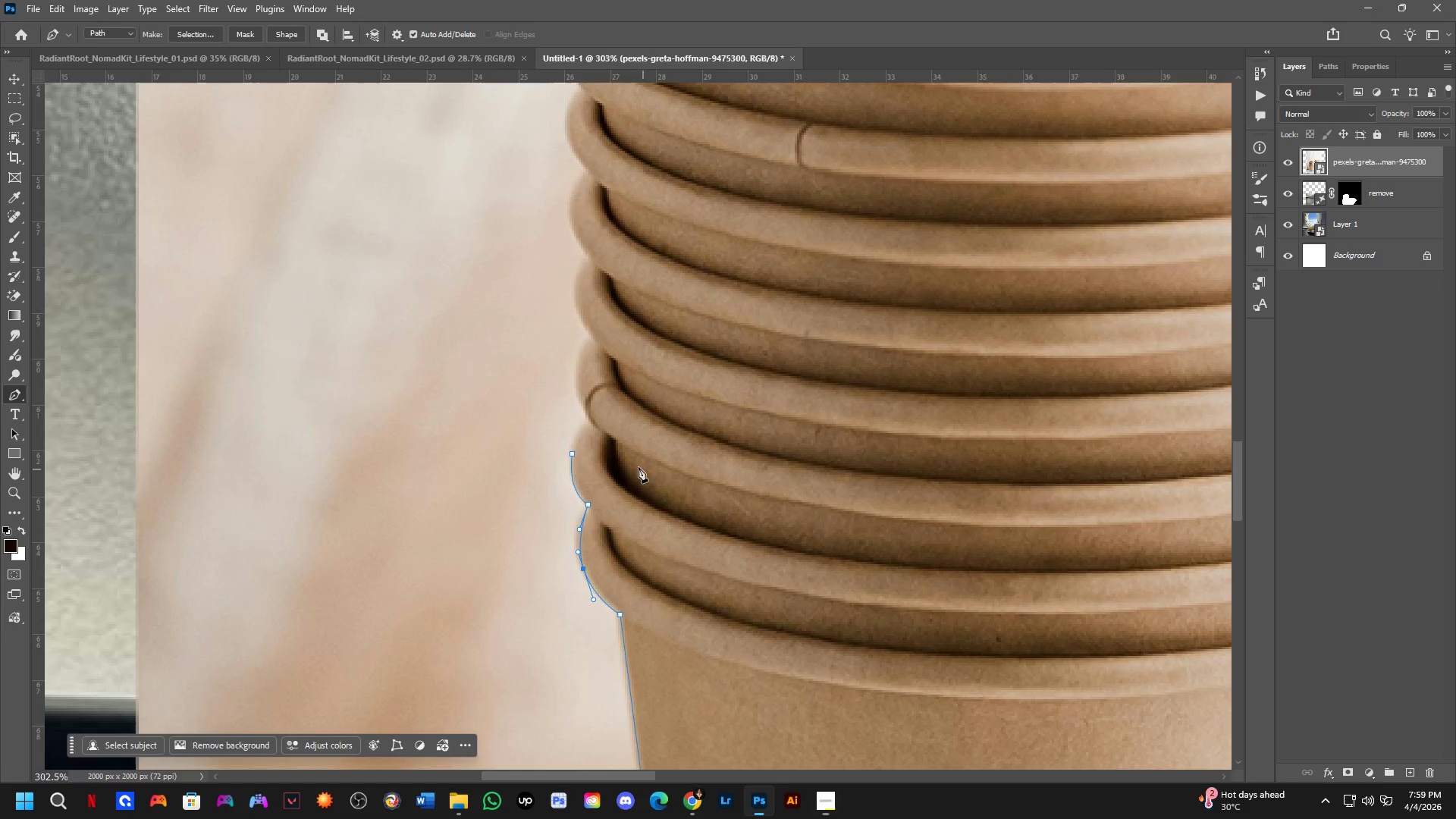 
scroll: coordinate [587, 422], scroll_direction: up, amount: 7.0
 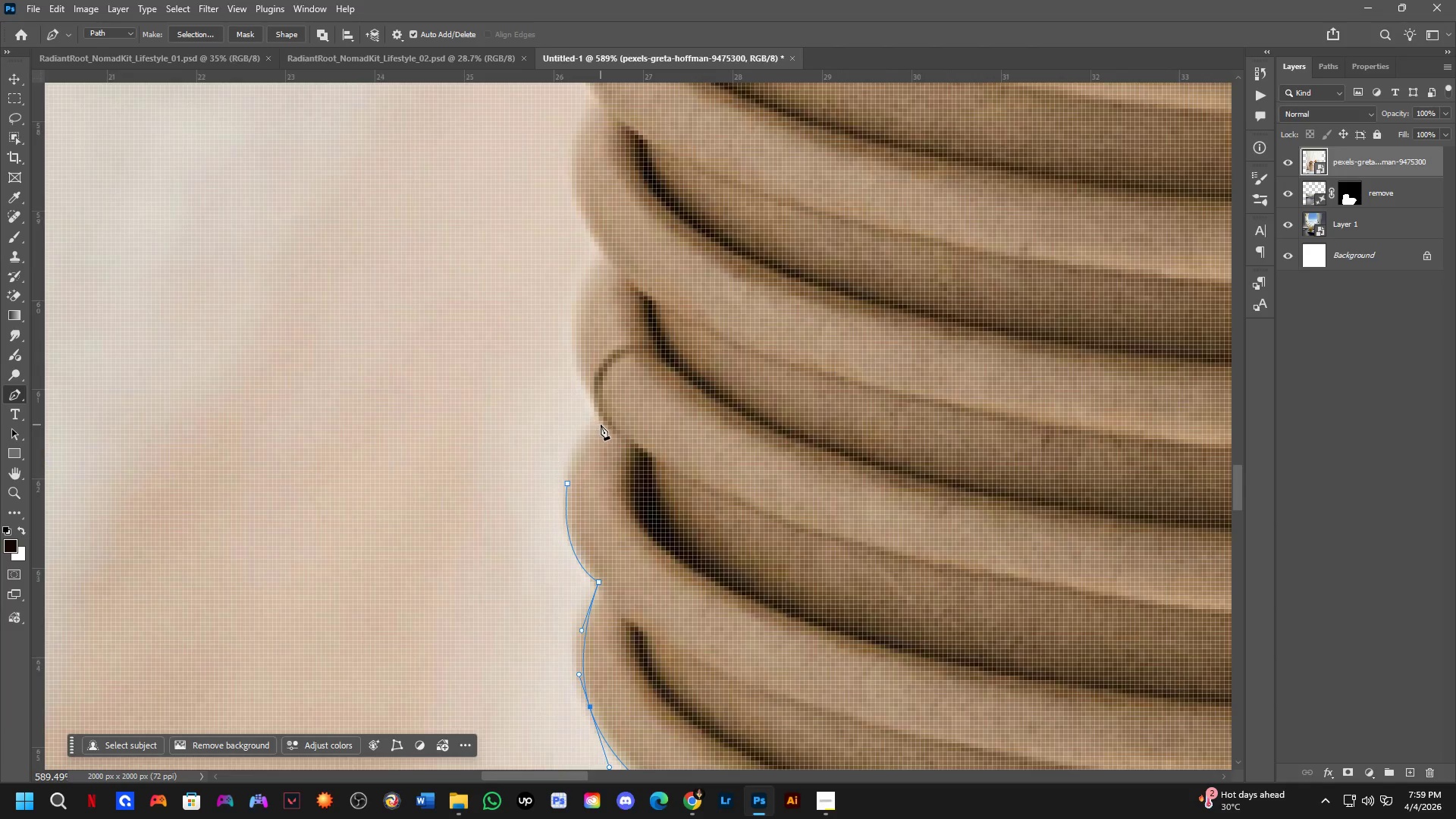 
key(Control+ControlLeft)
 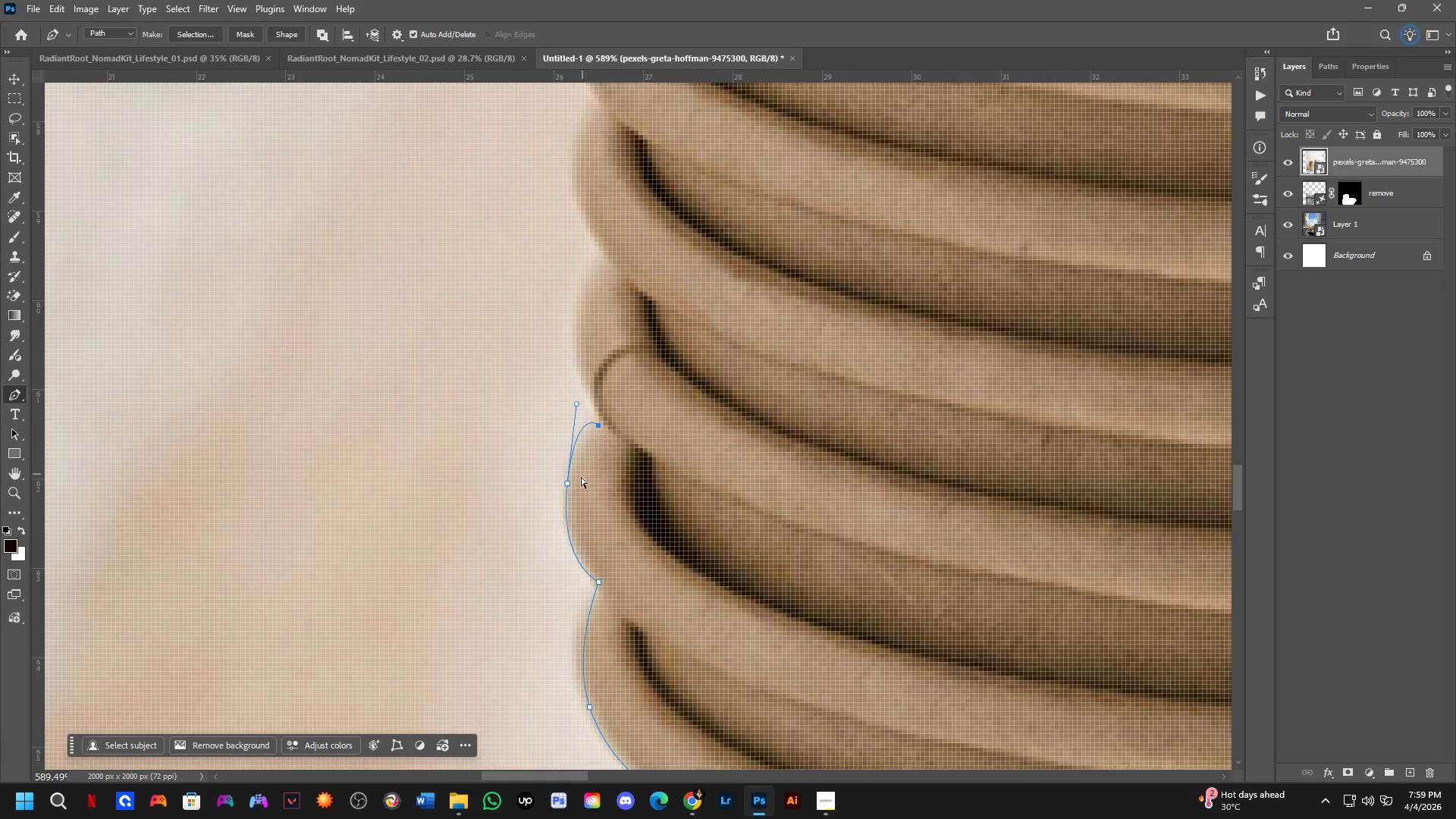 
key(Control+Z)
 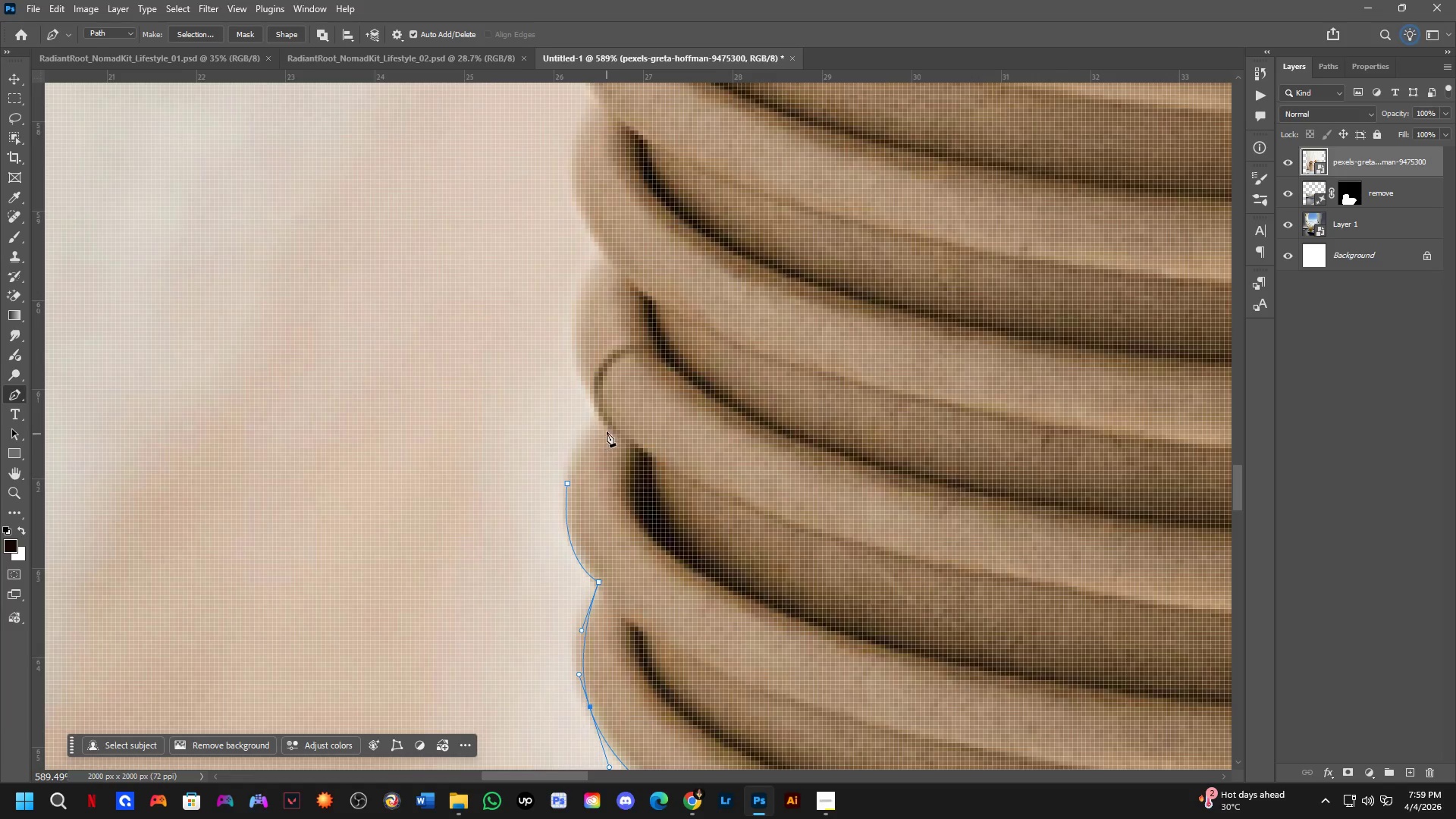 
left_click([607, 425])
 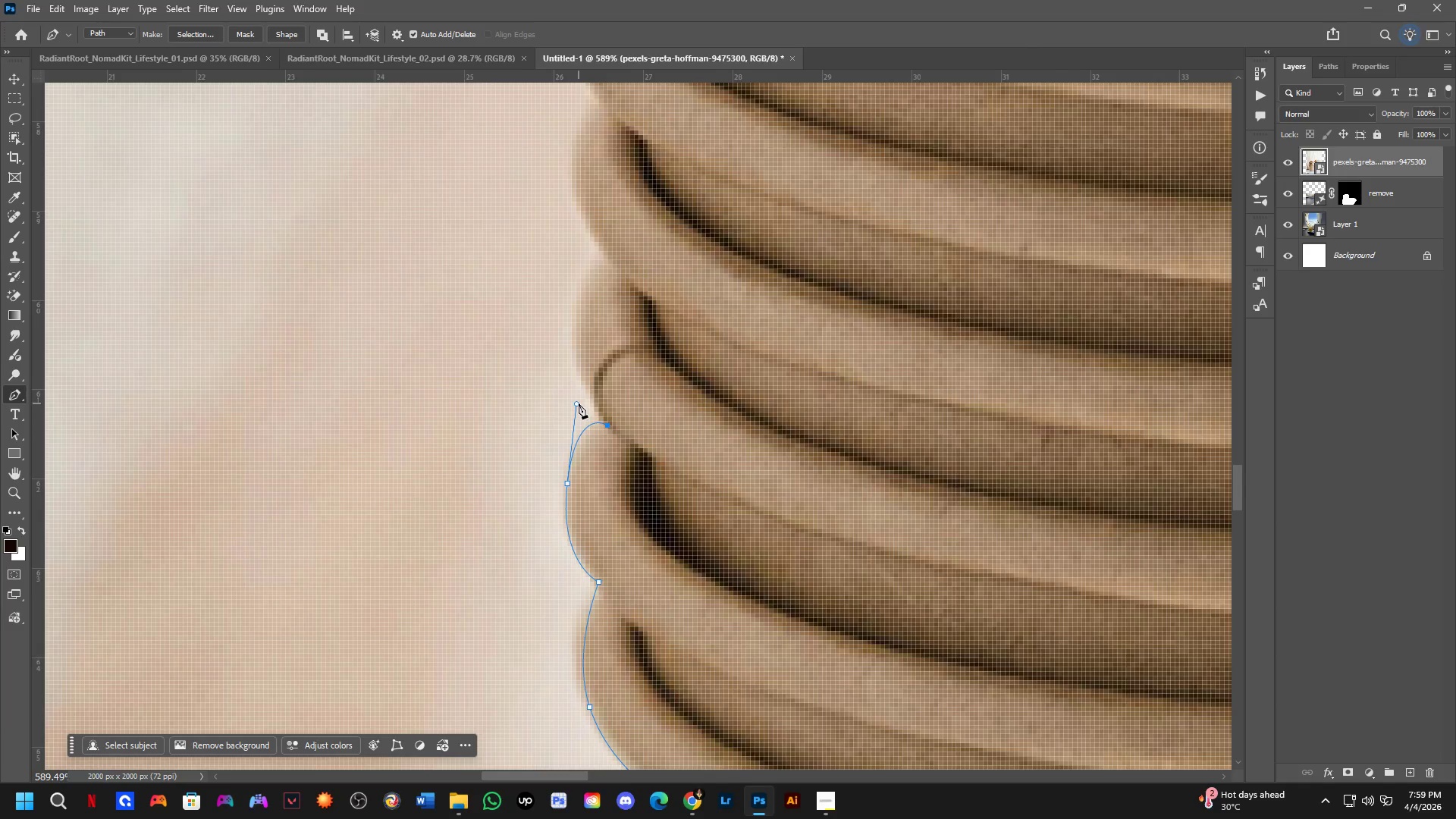 
hold_key(key=ControlLeft, duration=1.64)
left_click_drag(start_coordinate=[575, 403], to_coordinate=[573, 425])
 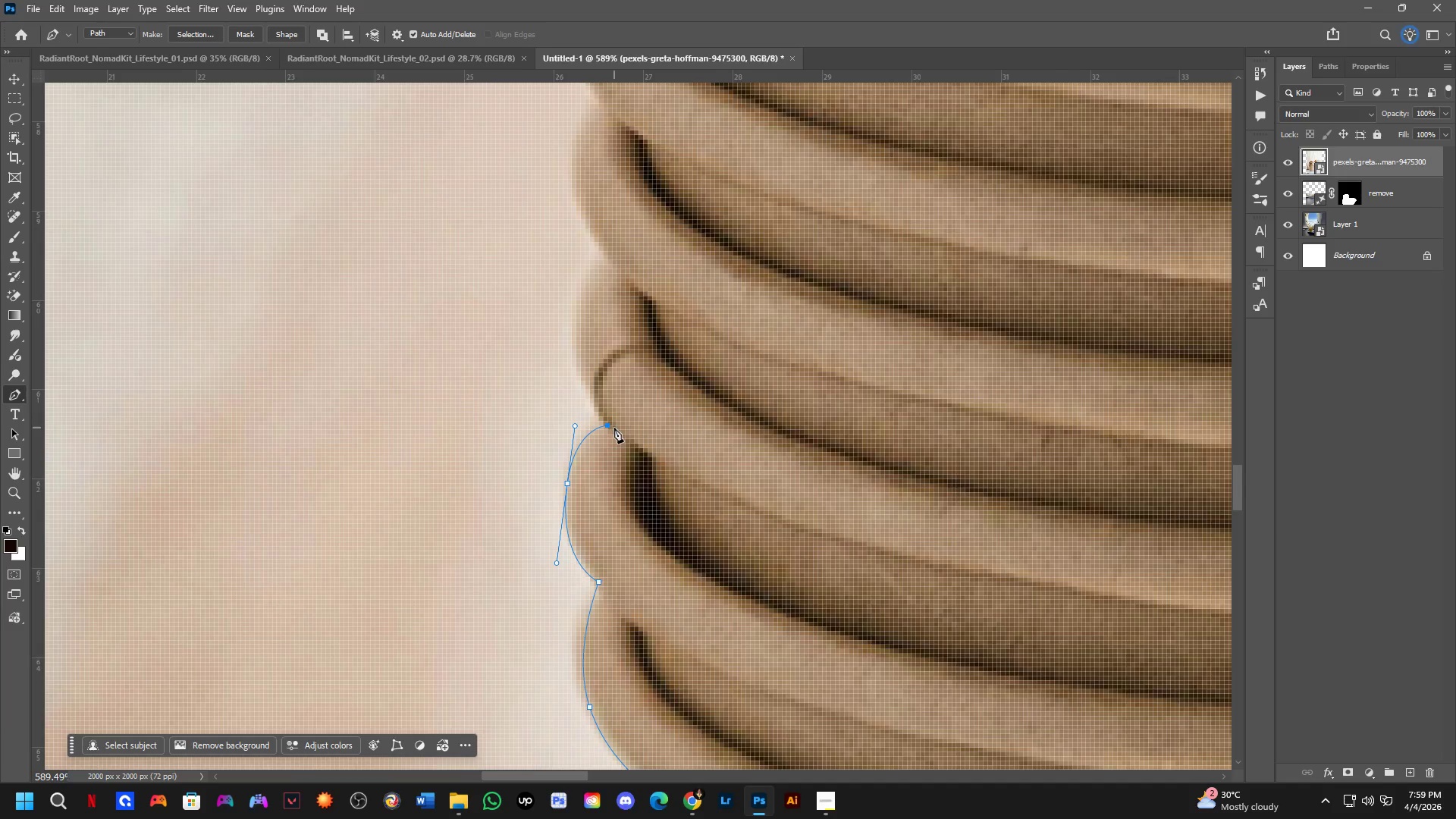 
hold_key(key=AltLeft, duration=0.39)
left_click([610, 427])
 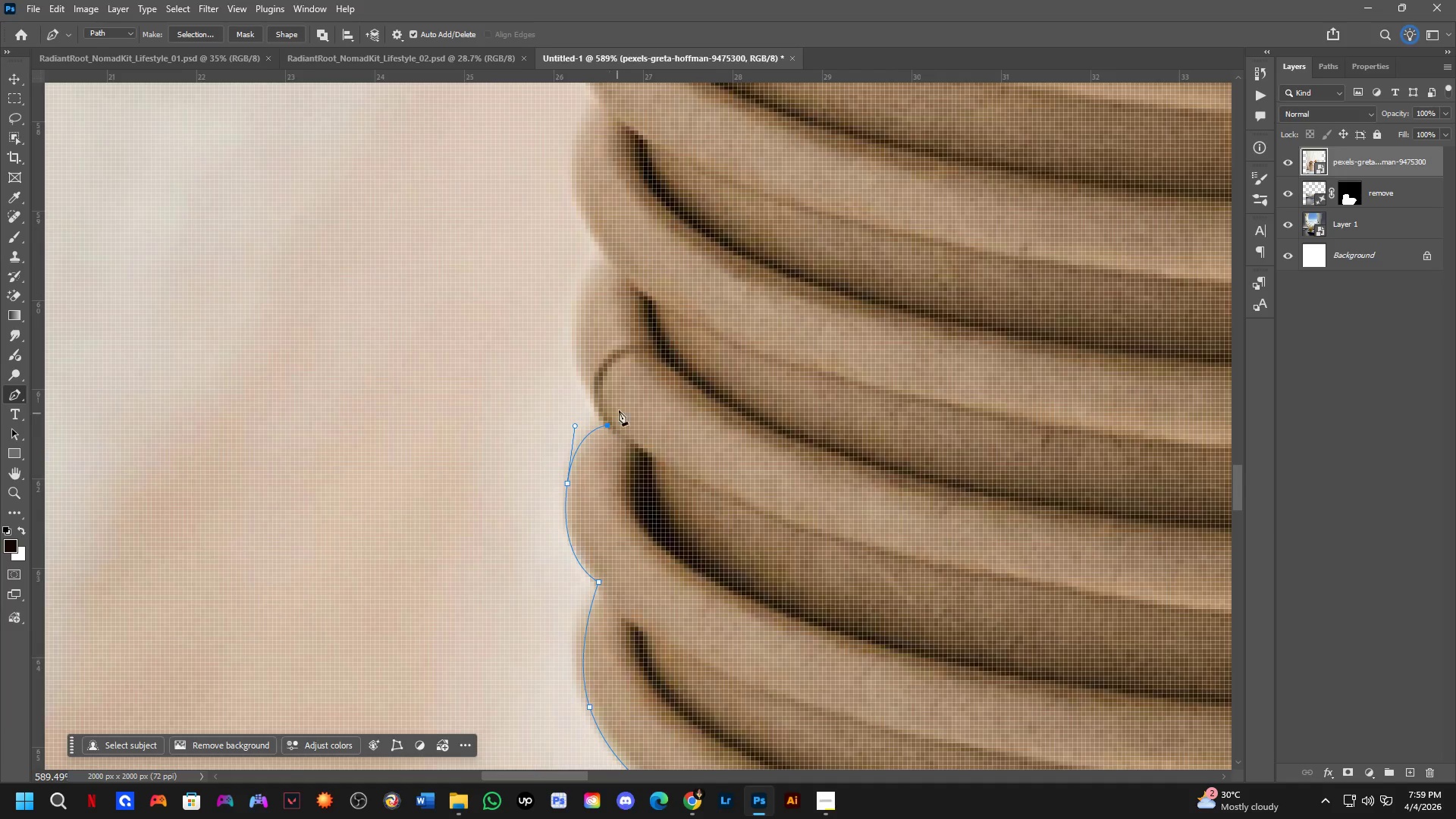 
hold_key(key=Space, duration=0.47)
 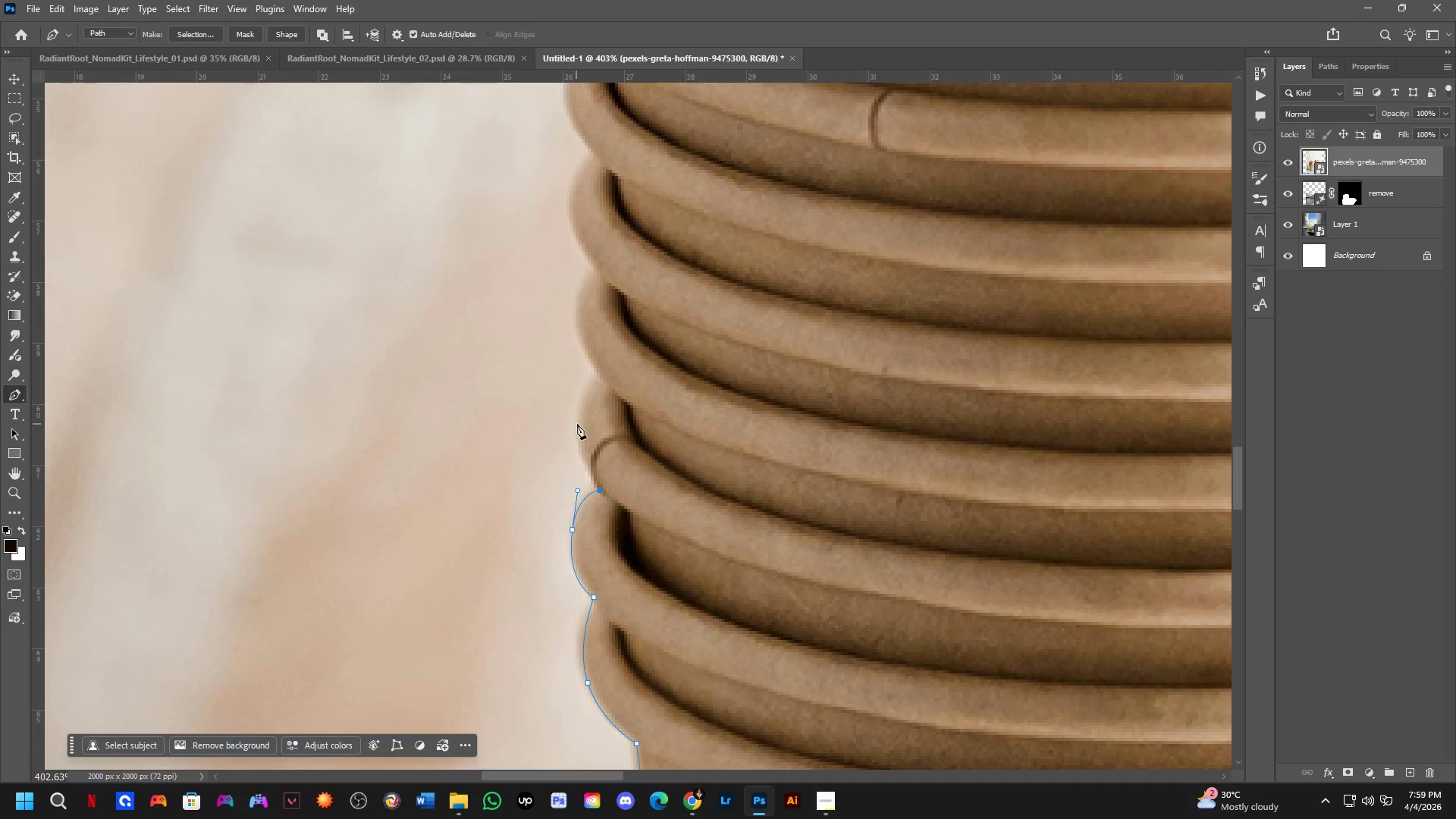 
left_click_drag(start_coordinate=[623, 391], to_coordinate=[623, 474])
 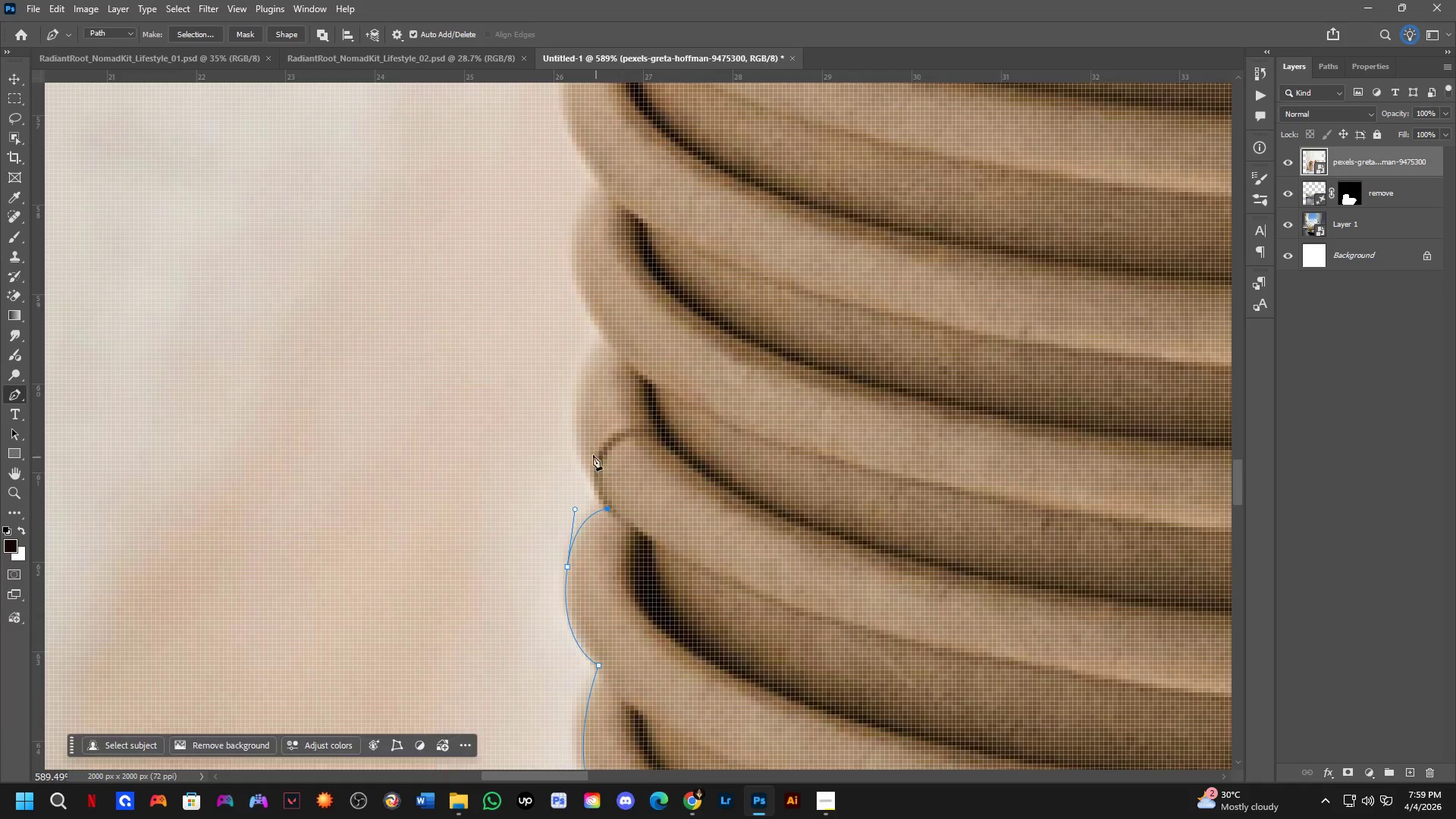 
scroll: coordinate [581, 447], scroll_direction: down, amount: 4.0
 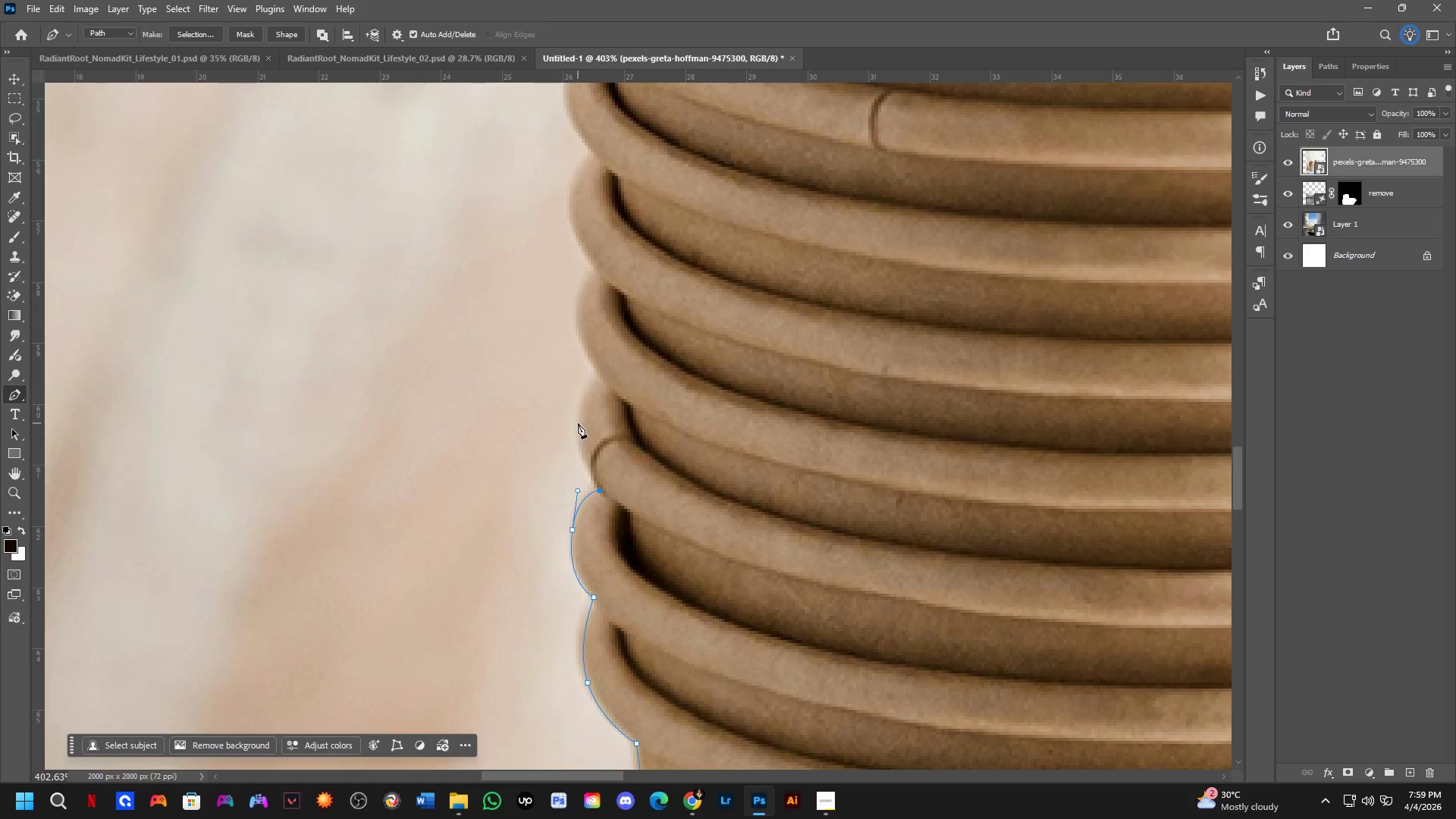 
left_click_drag(start_coordinate=[579, 423], to_coordinate=[577, 376])
 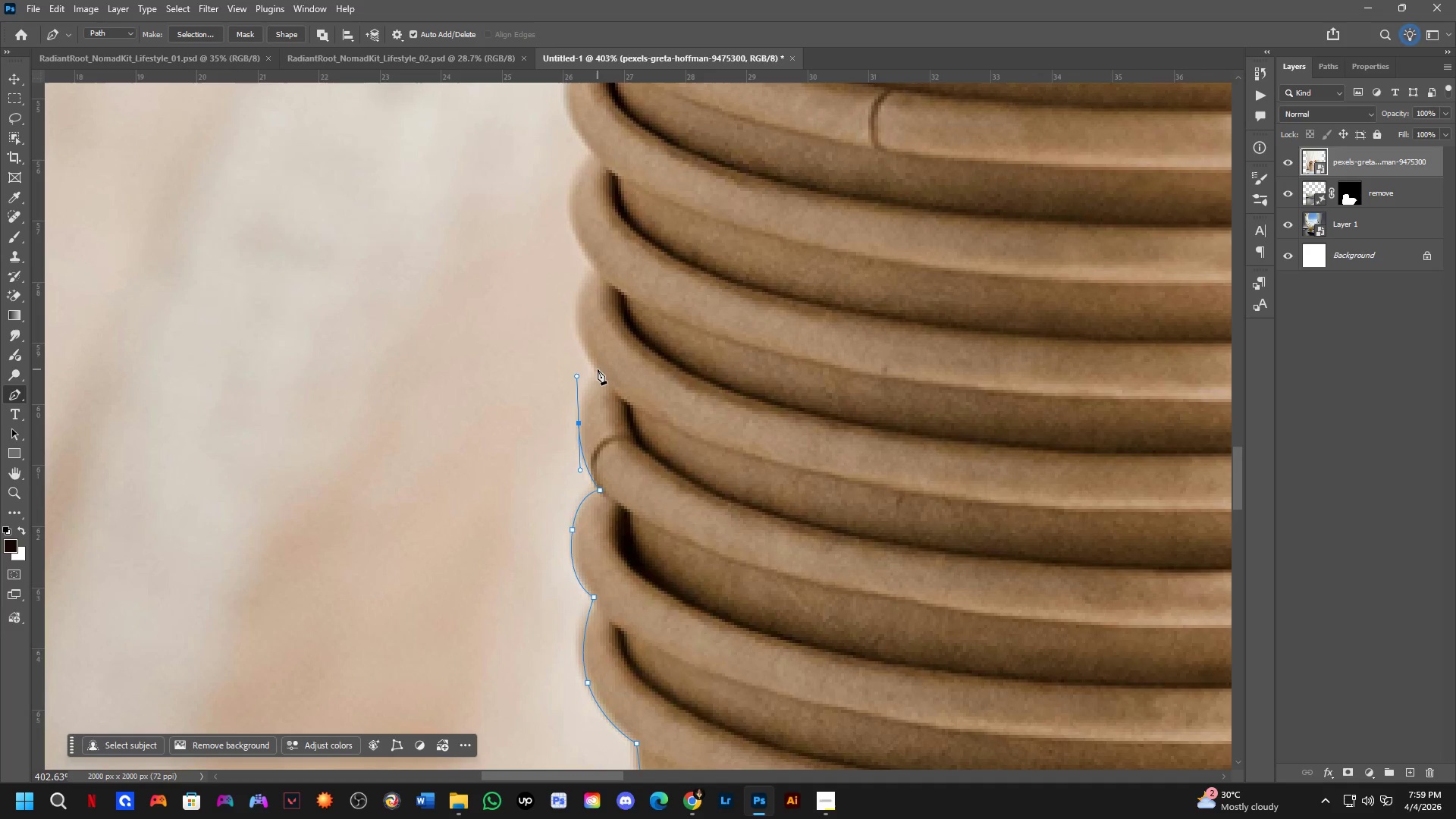 
left_click([598, 369])
 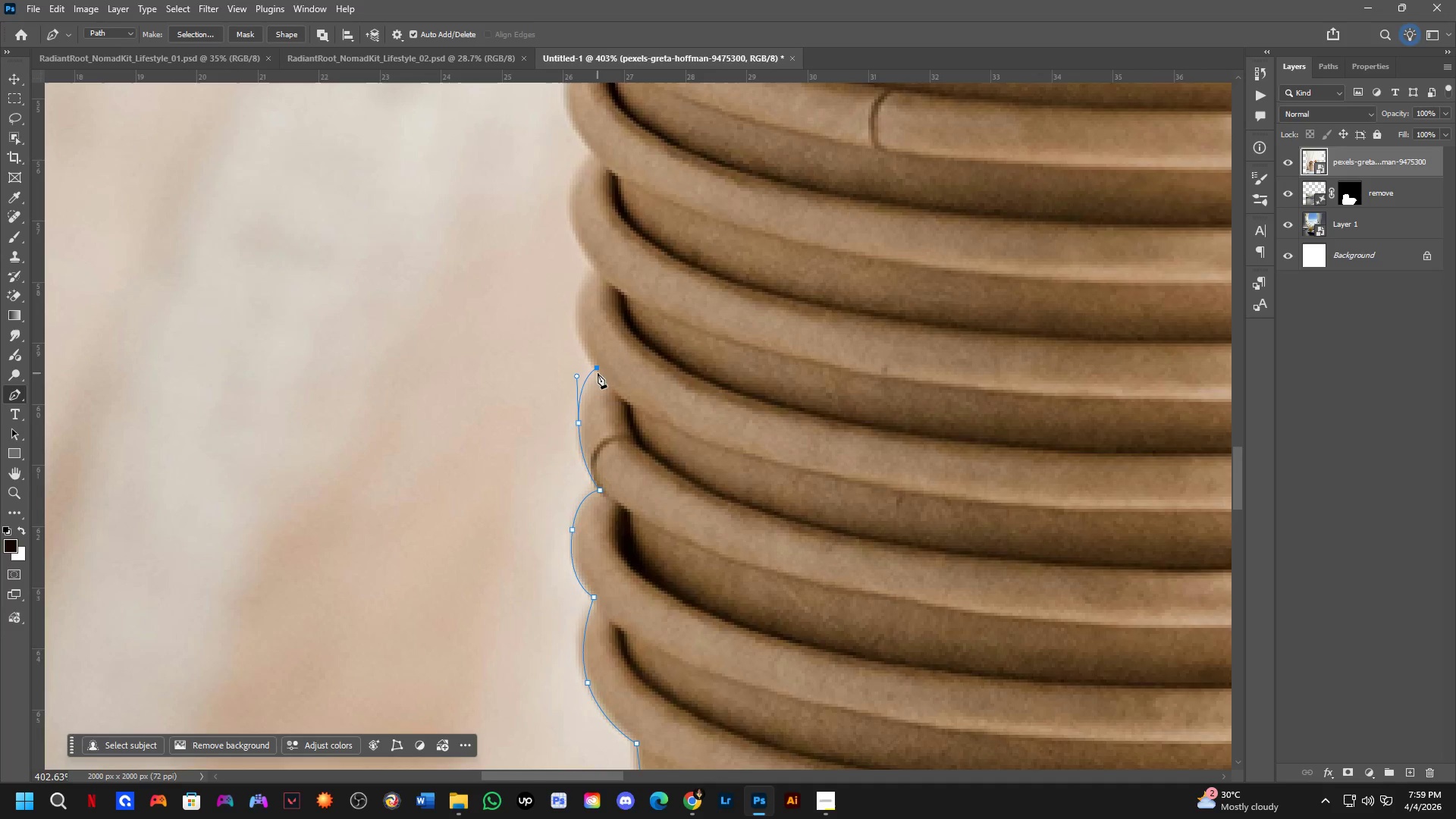 
key(Control+ControlLeft)
 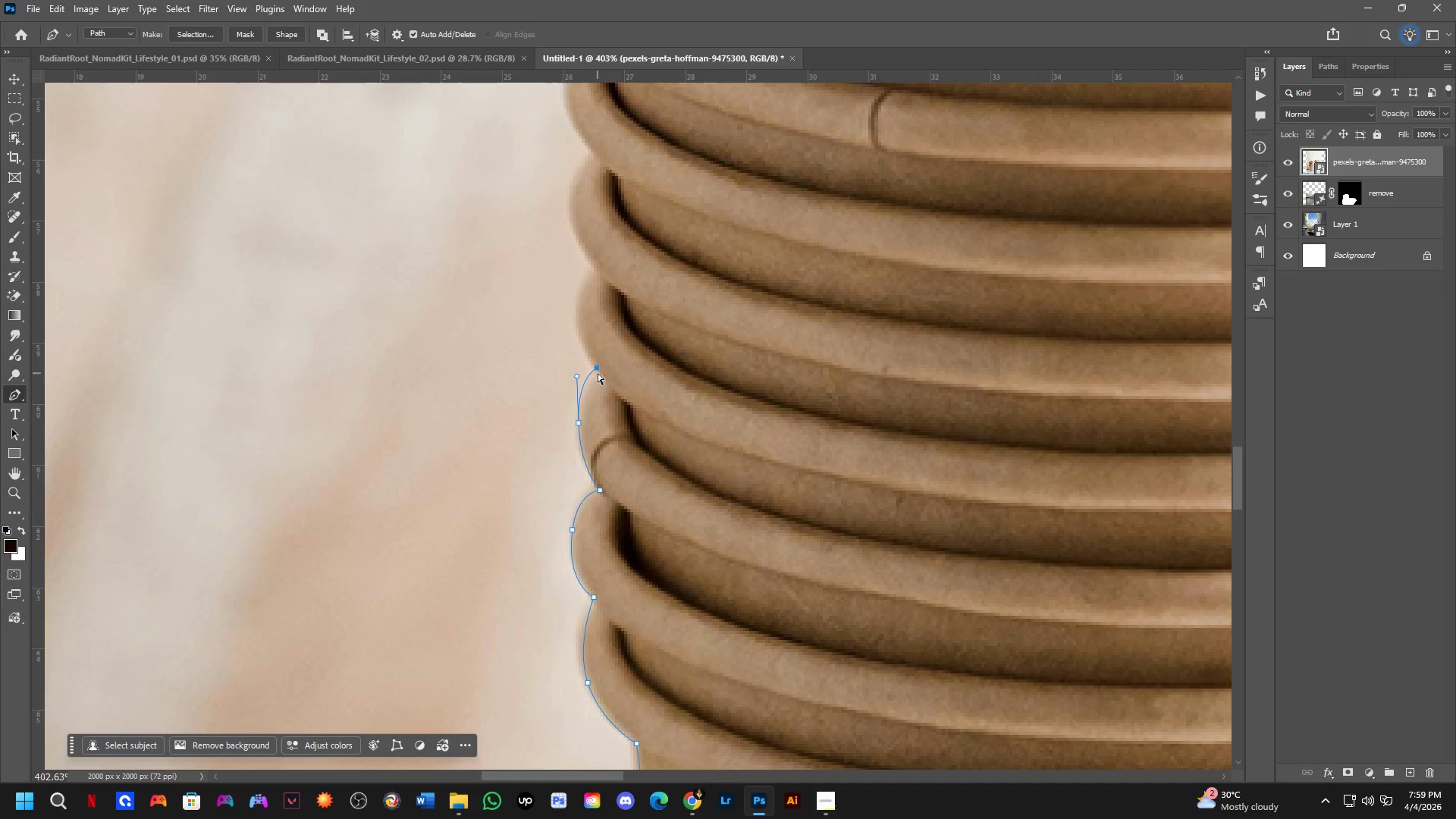 
key(Control+Z)
 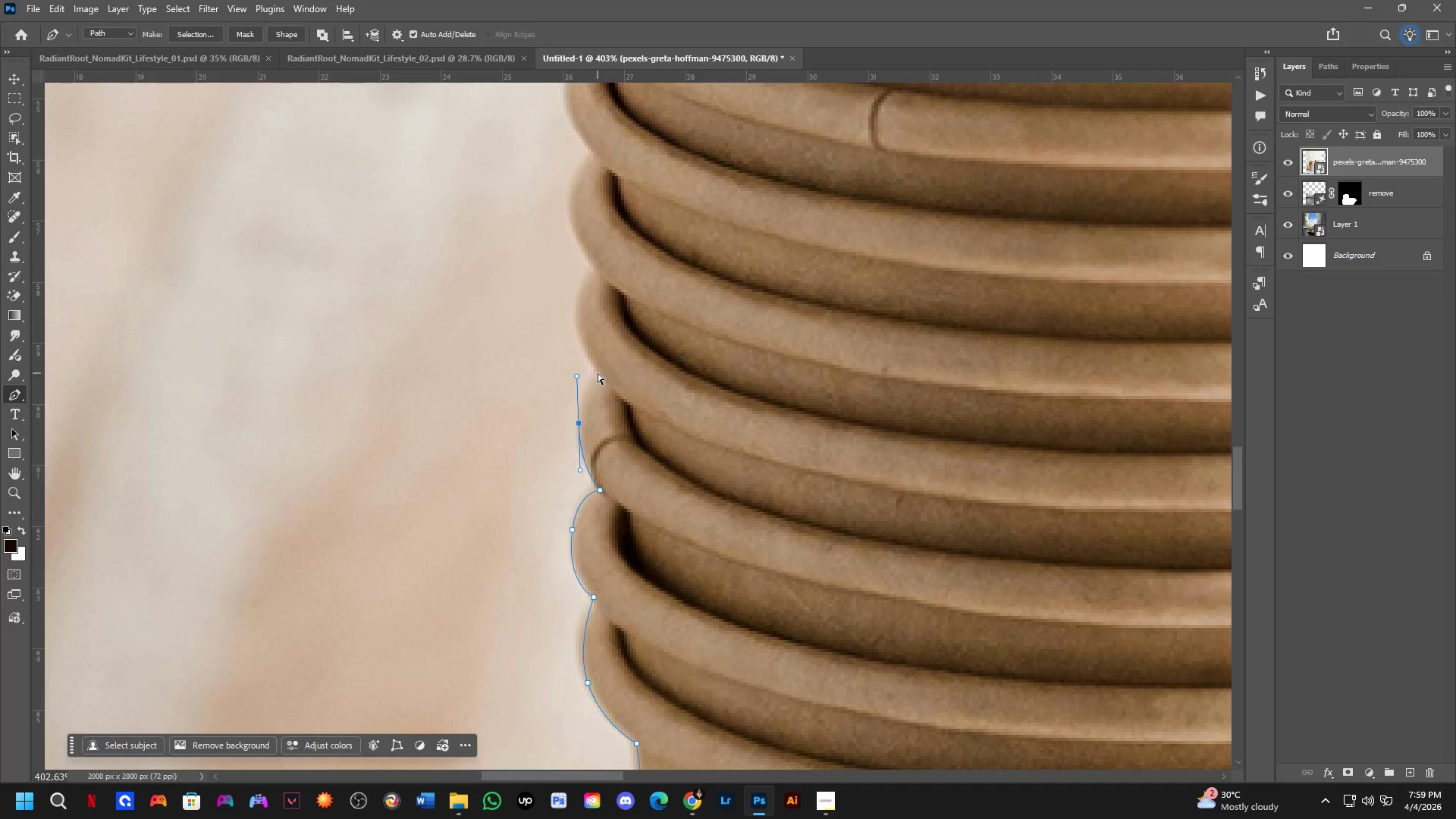 
left_click([598, 373])
 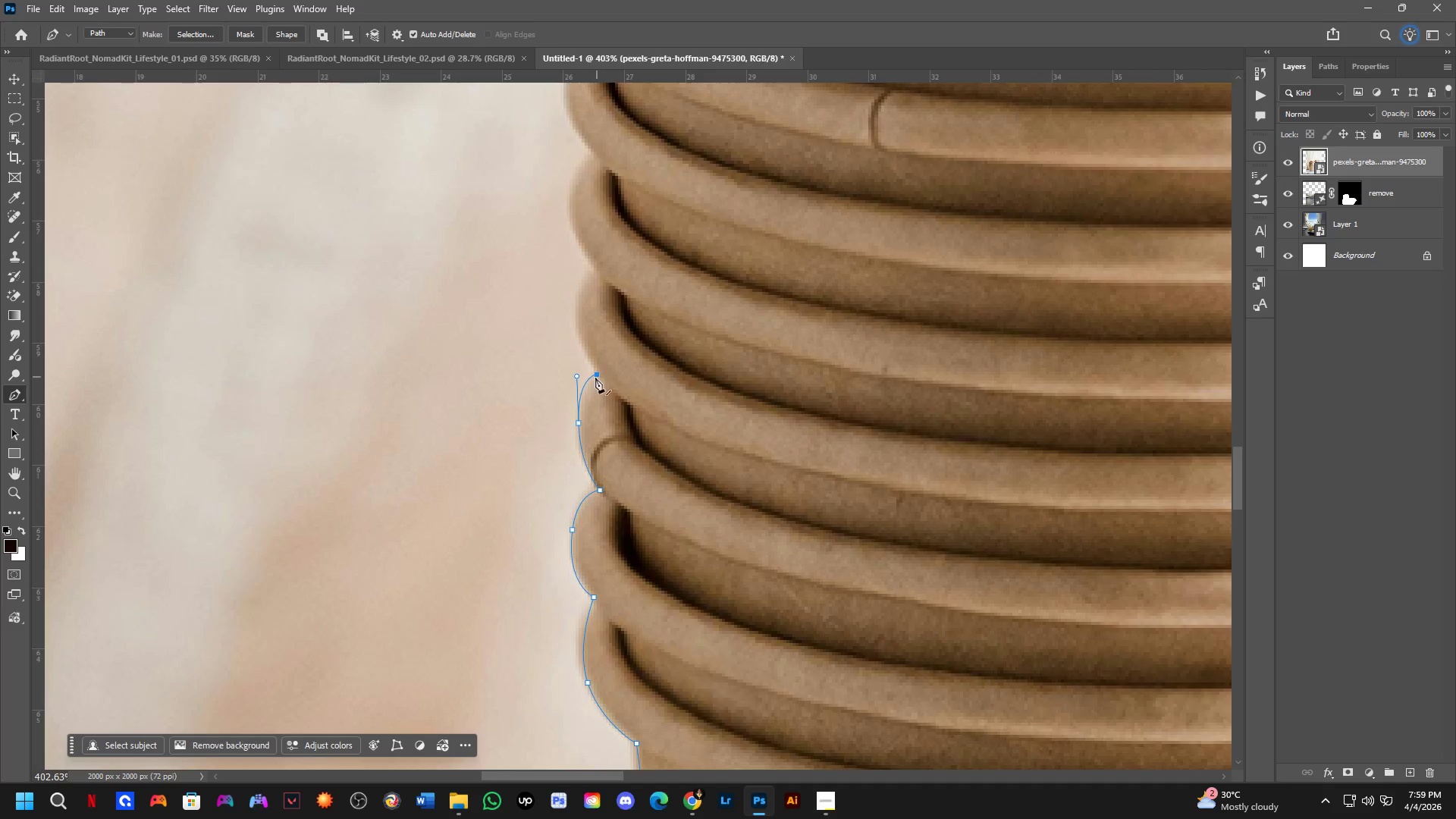 
hold_key(key=ControlLeft, duration=1.22)
left_click_drag(start_coordinate=[579, 375], to_coordinate=[580, 382])
 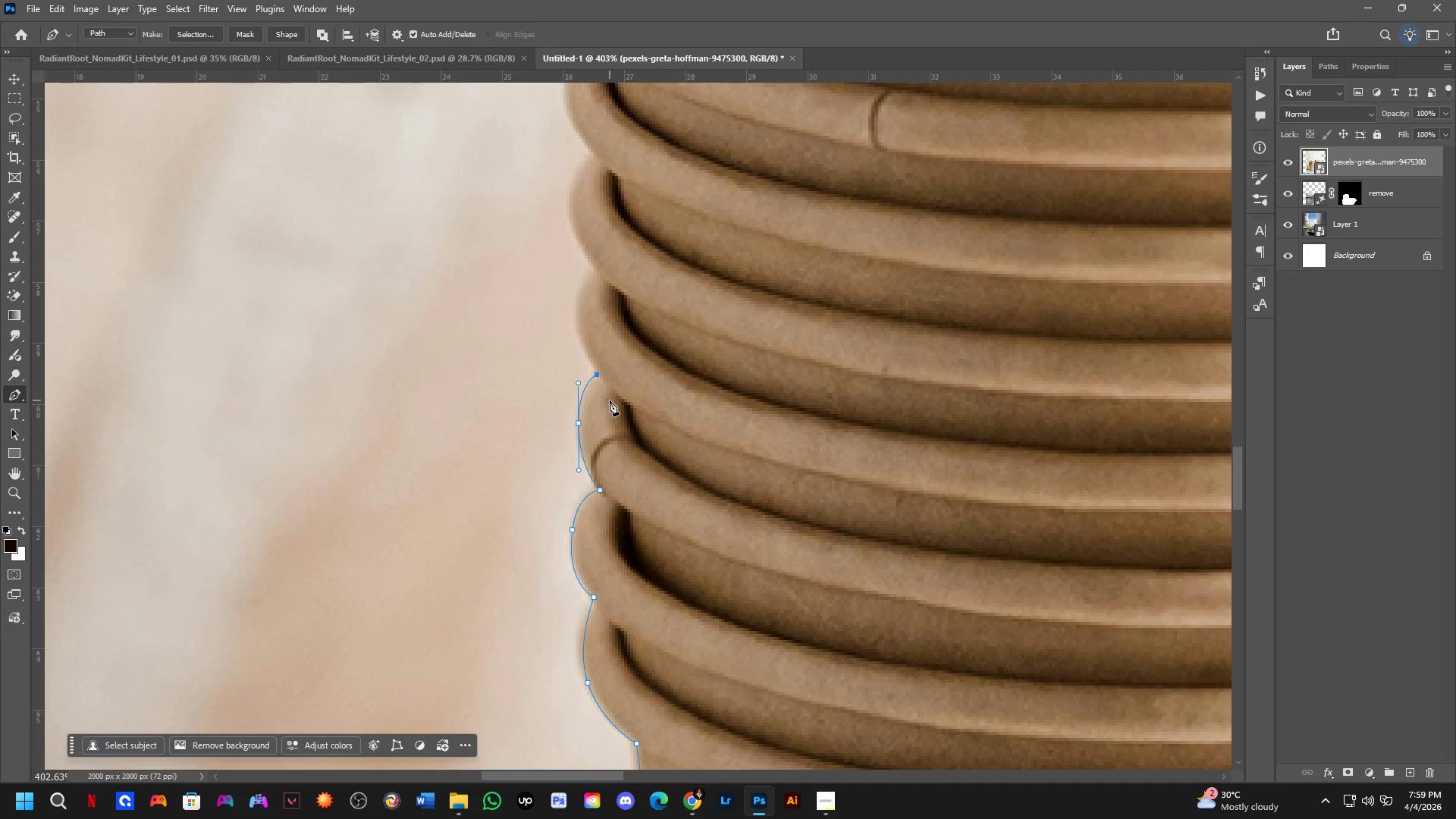 
hold_key(key=Space, duration=0.58)
 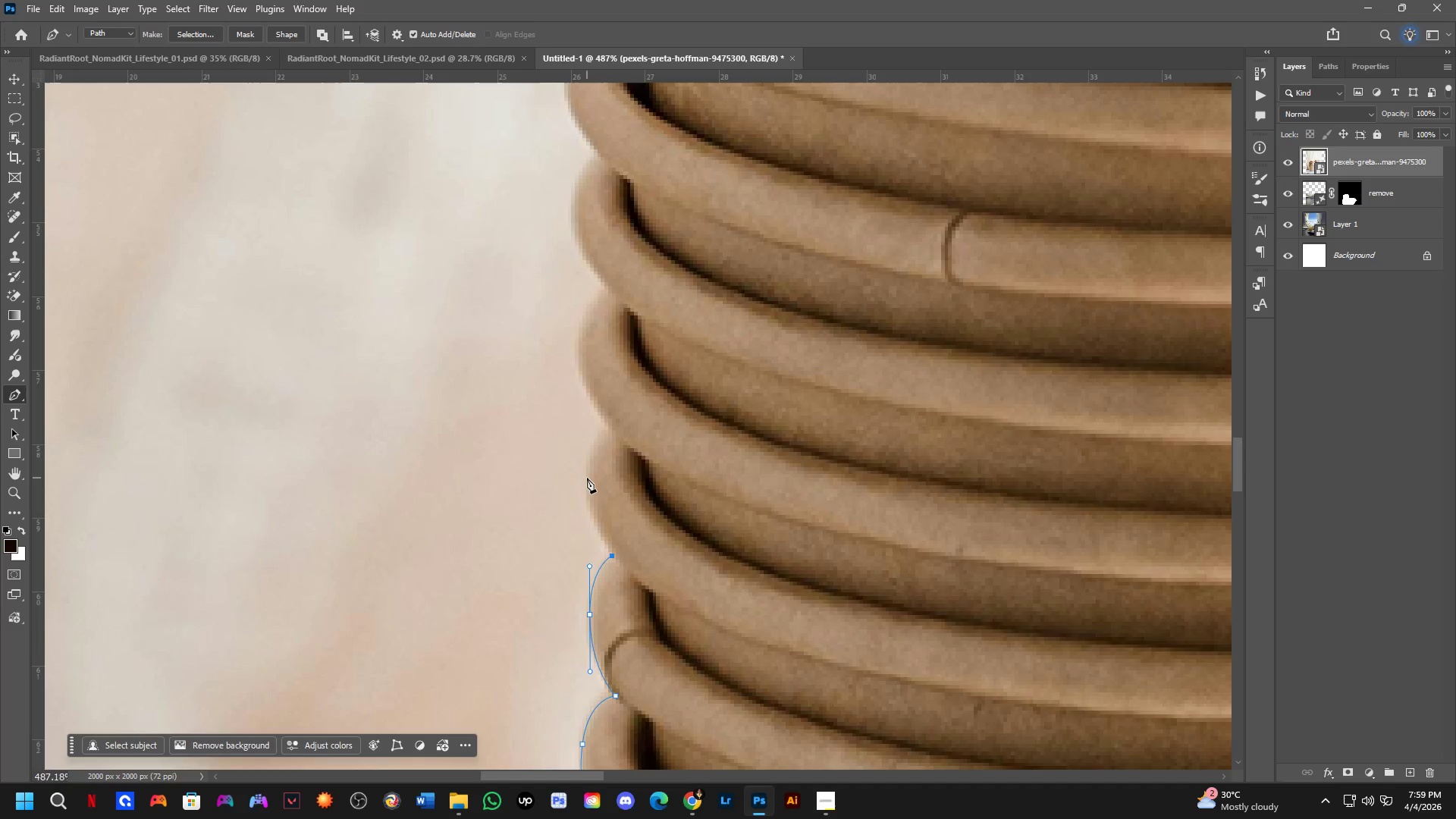 
left_click_drag(start_coordinate=[613, 398], to_coordinate=[624, 566])
 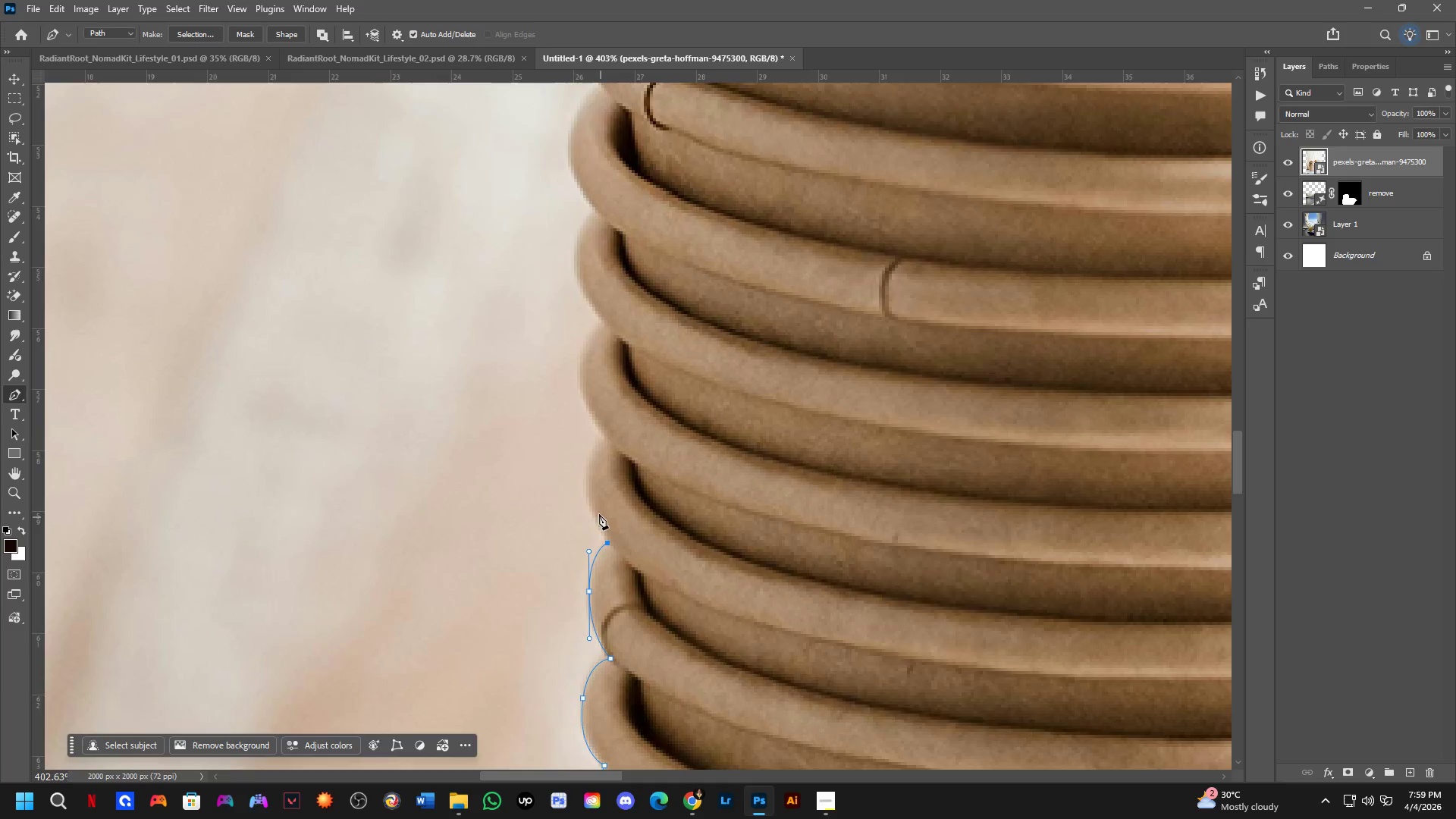 
scroll: coordinate [586, 479], scroll_direction: up, amount: 2.0
 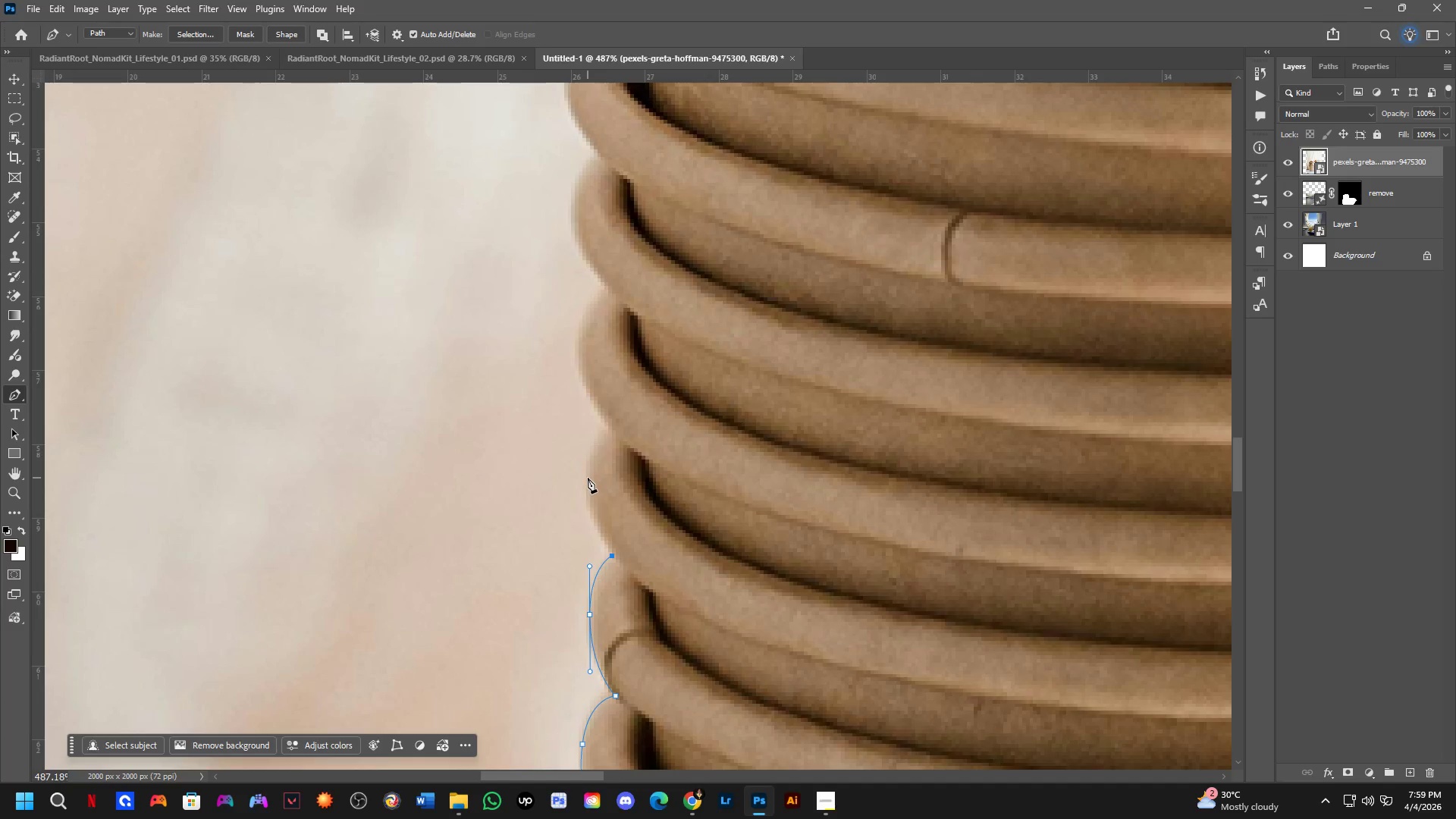 
left_click_drag(start_coordinate=[588, 478], to_coordinate=[585, 431])
 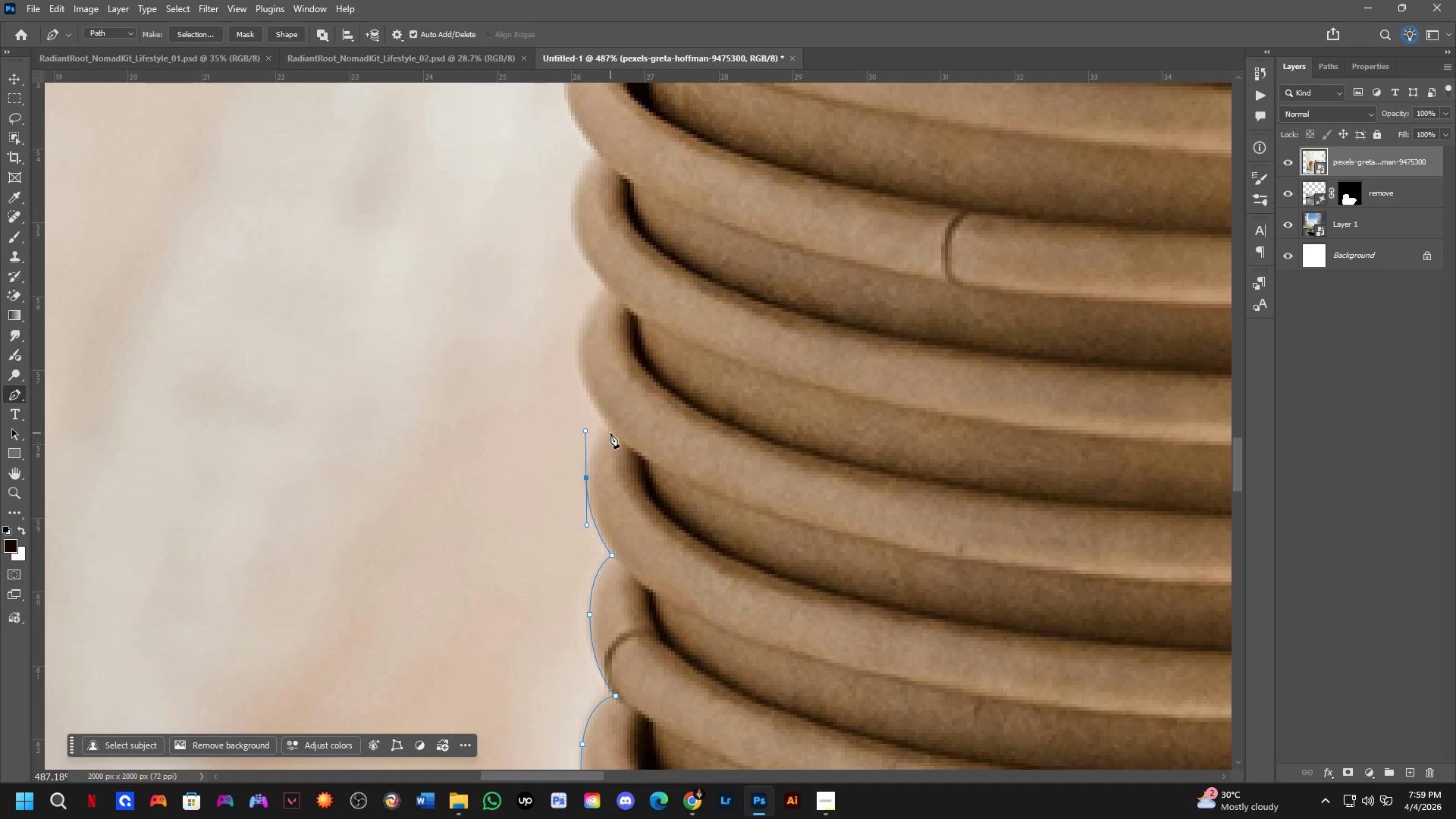 
left_click([610, 431])
 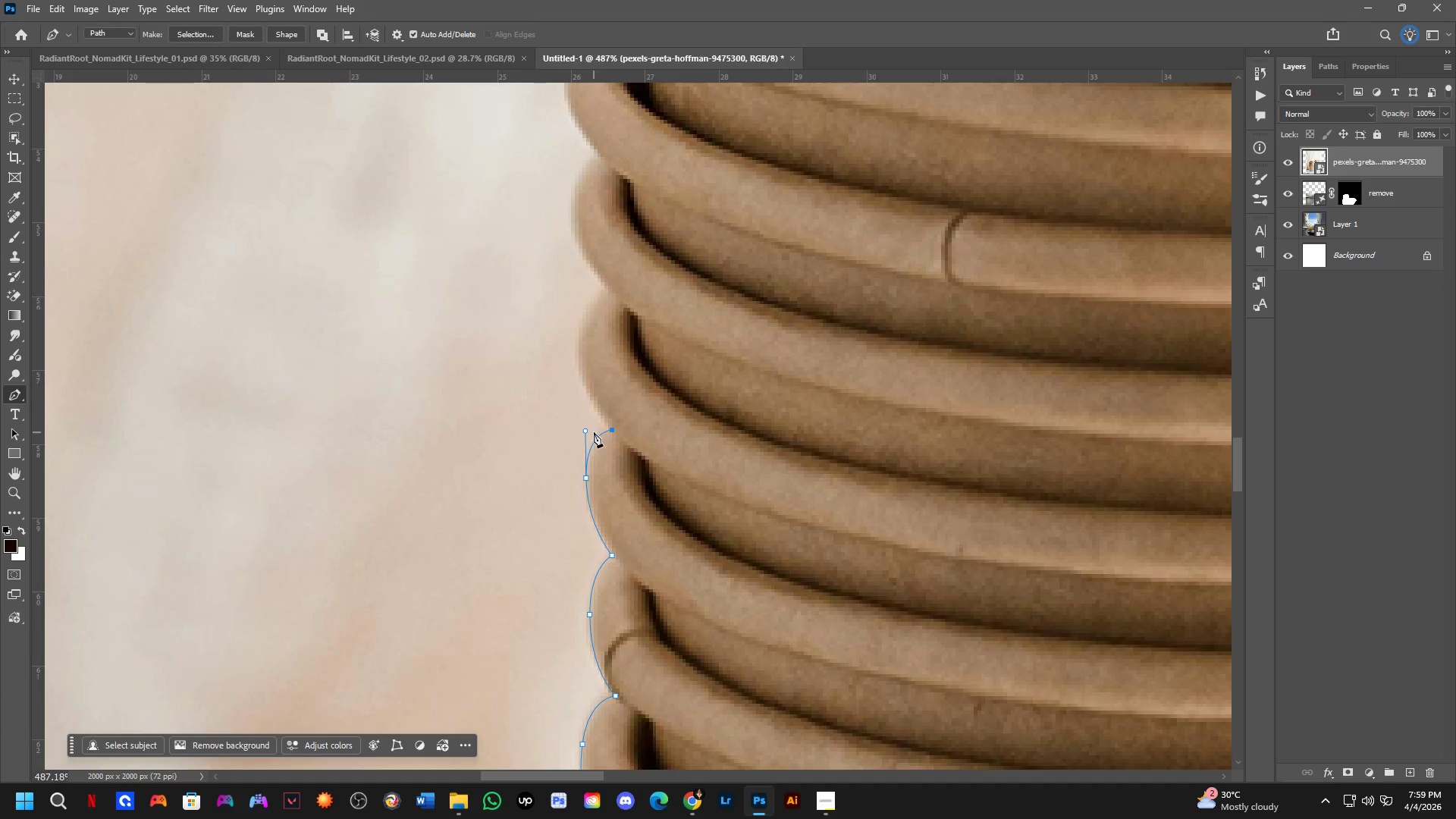 
hold_key(key=ControlLeft, duration=1.09)
left_click_drag(start_coordinate=[585, 433], to_coordinate=[585, 443])
 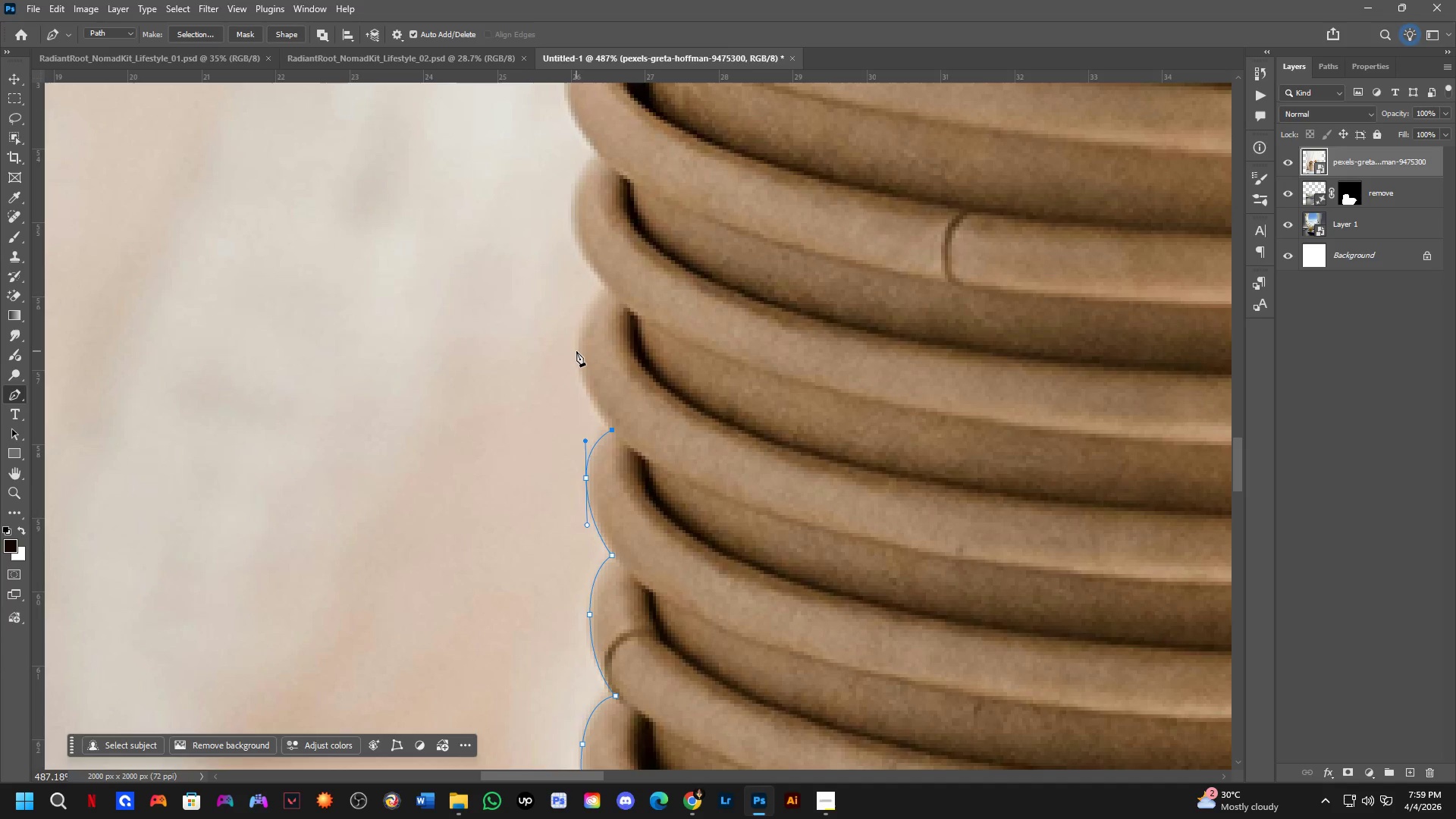 
left_click_drag(start_coordinate=[579, 350], to_coordinate=[582, 306])
 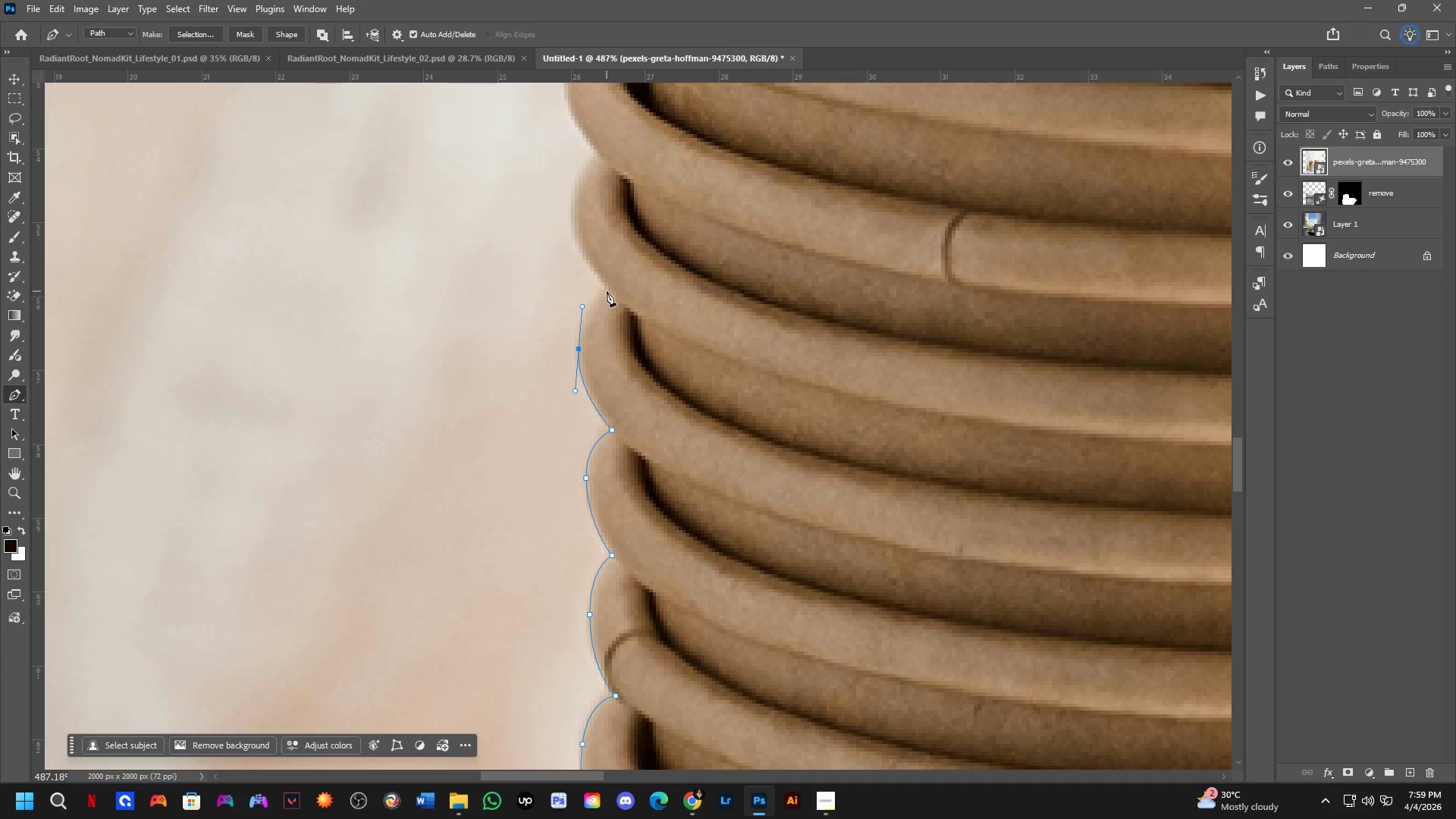 
left_click([606, 288])
 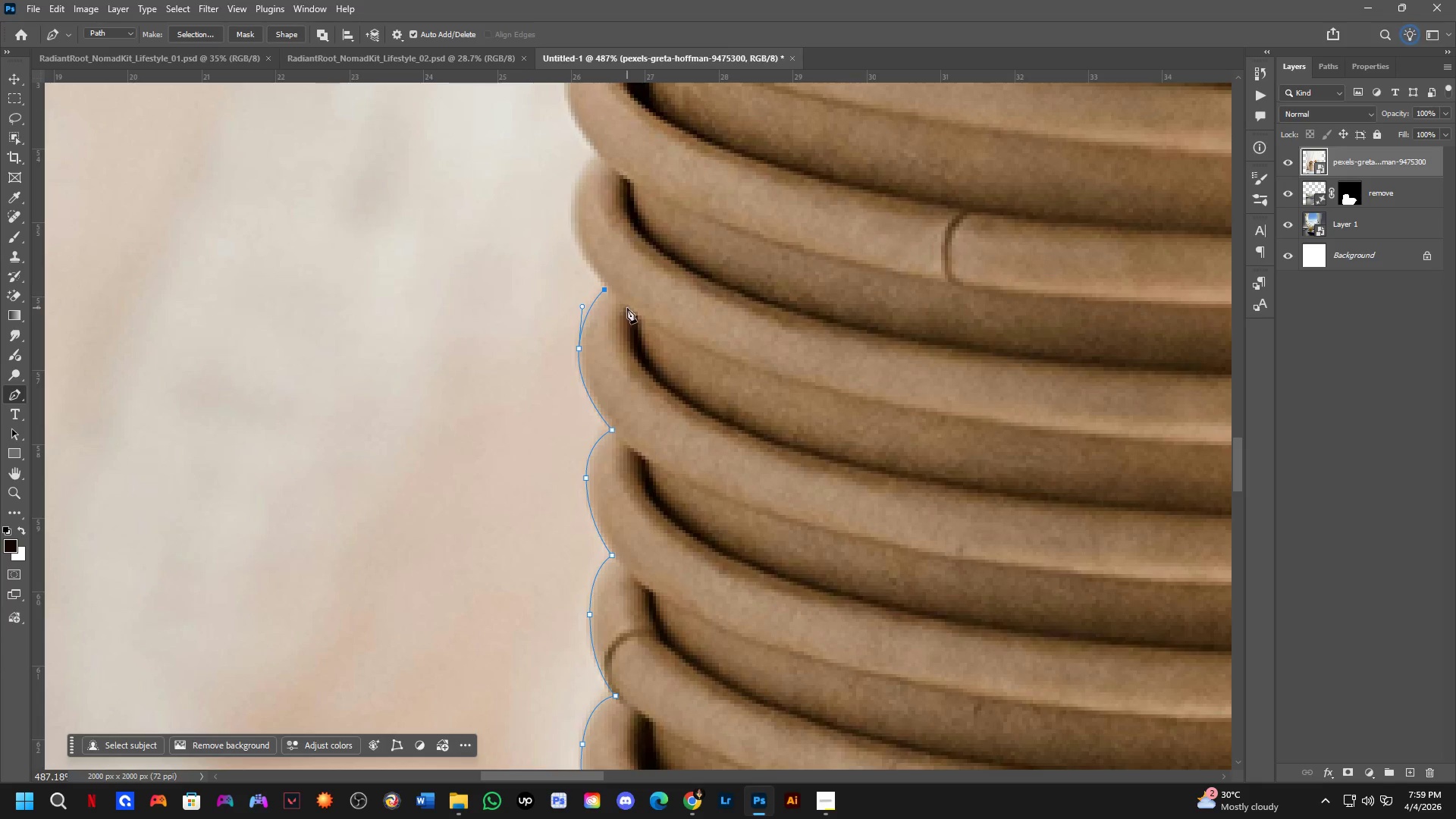 
hold_key(key=Space, duration=0.62)
 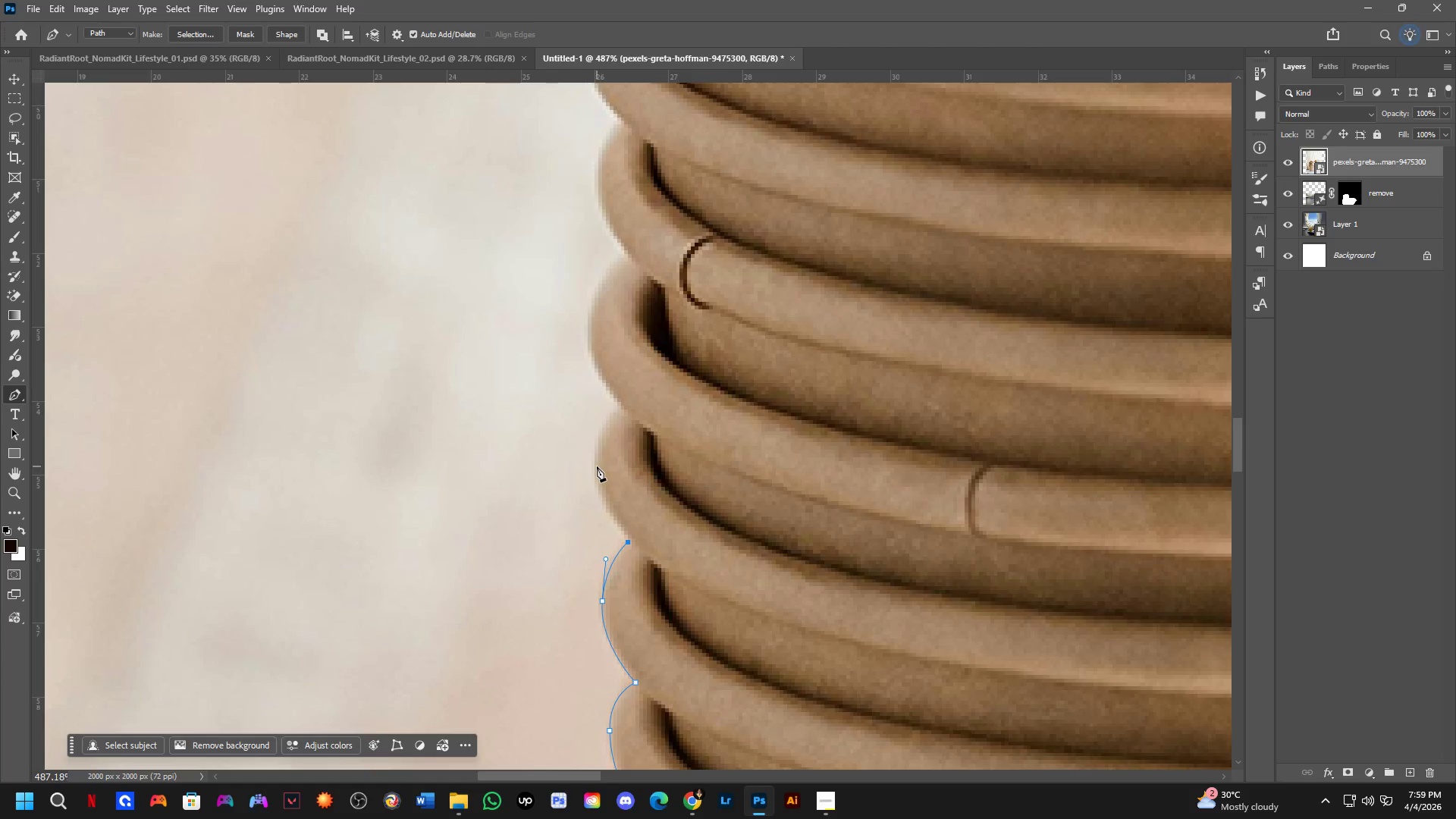 
left_click_drag(start_coordinate=[627, 315], to_coordinate=[651, 567])
 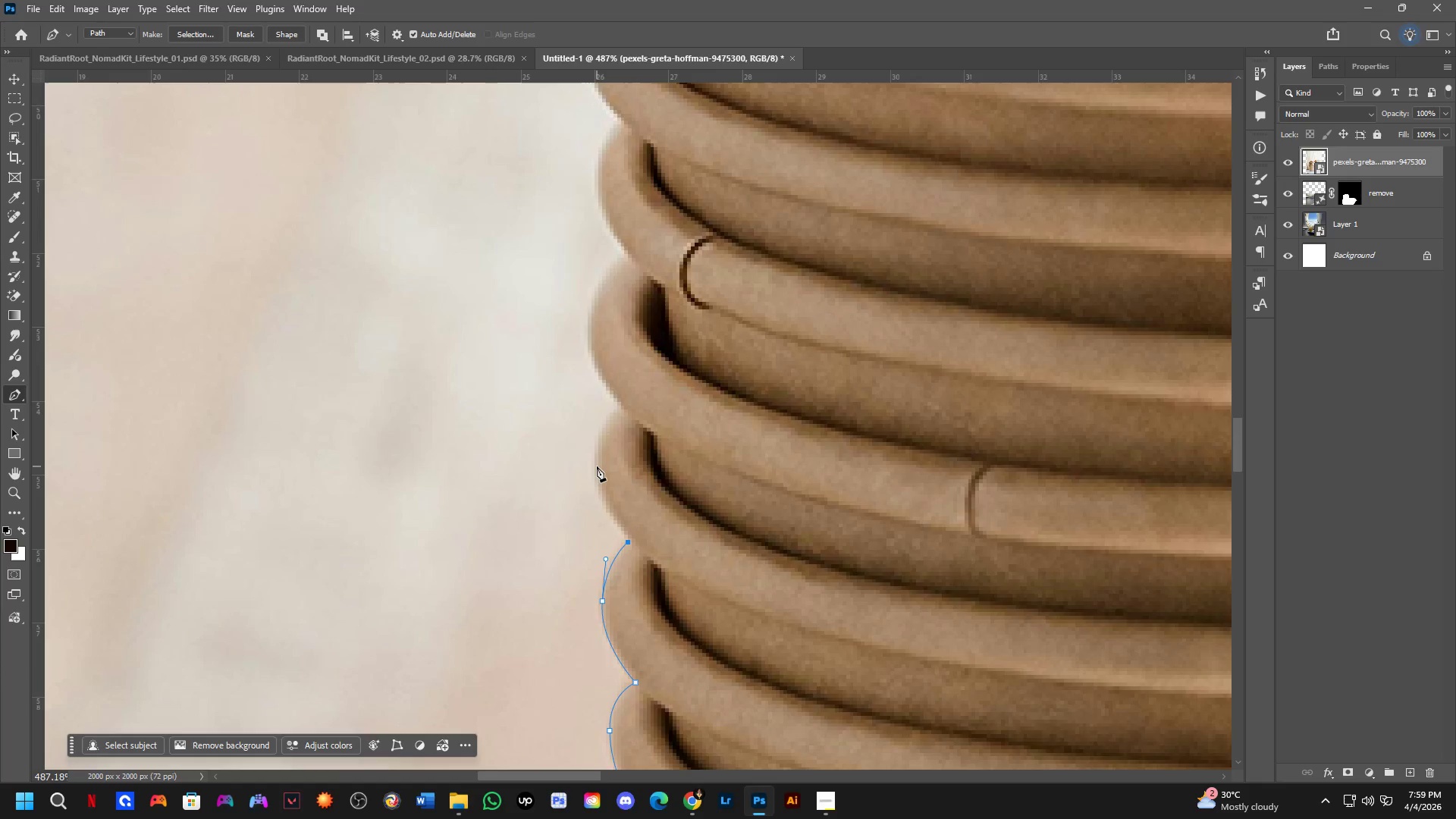 
left_click_drag(start_coordinate=[598, 466], to_coordinate=[598, 413])
 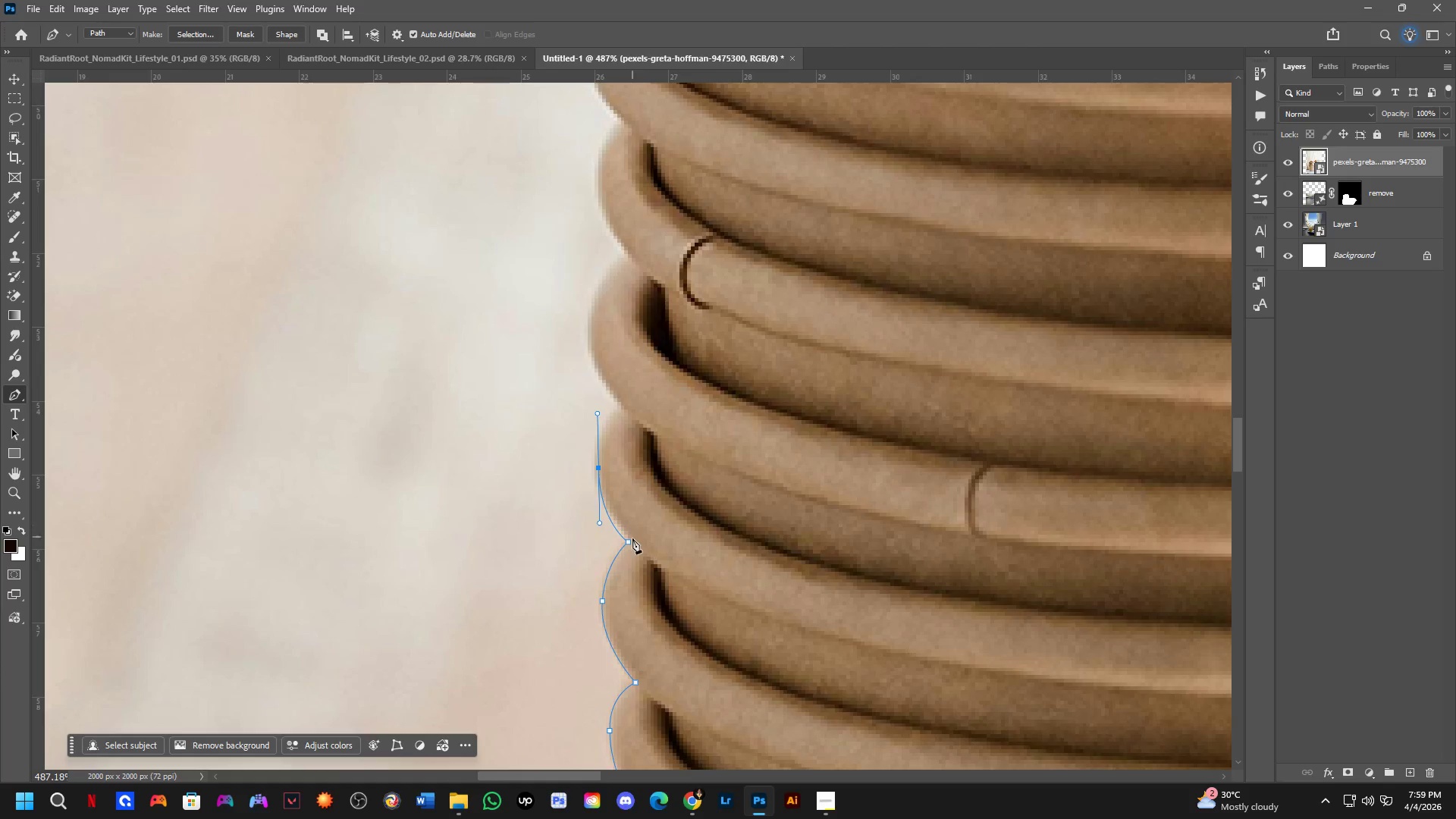 
hold_key(key=ControlLeft, duration=1.48)
left_click([629, 544])
 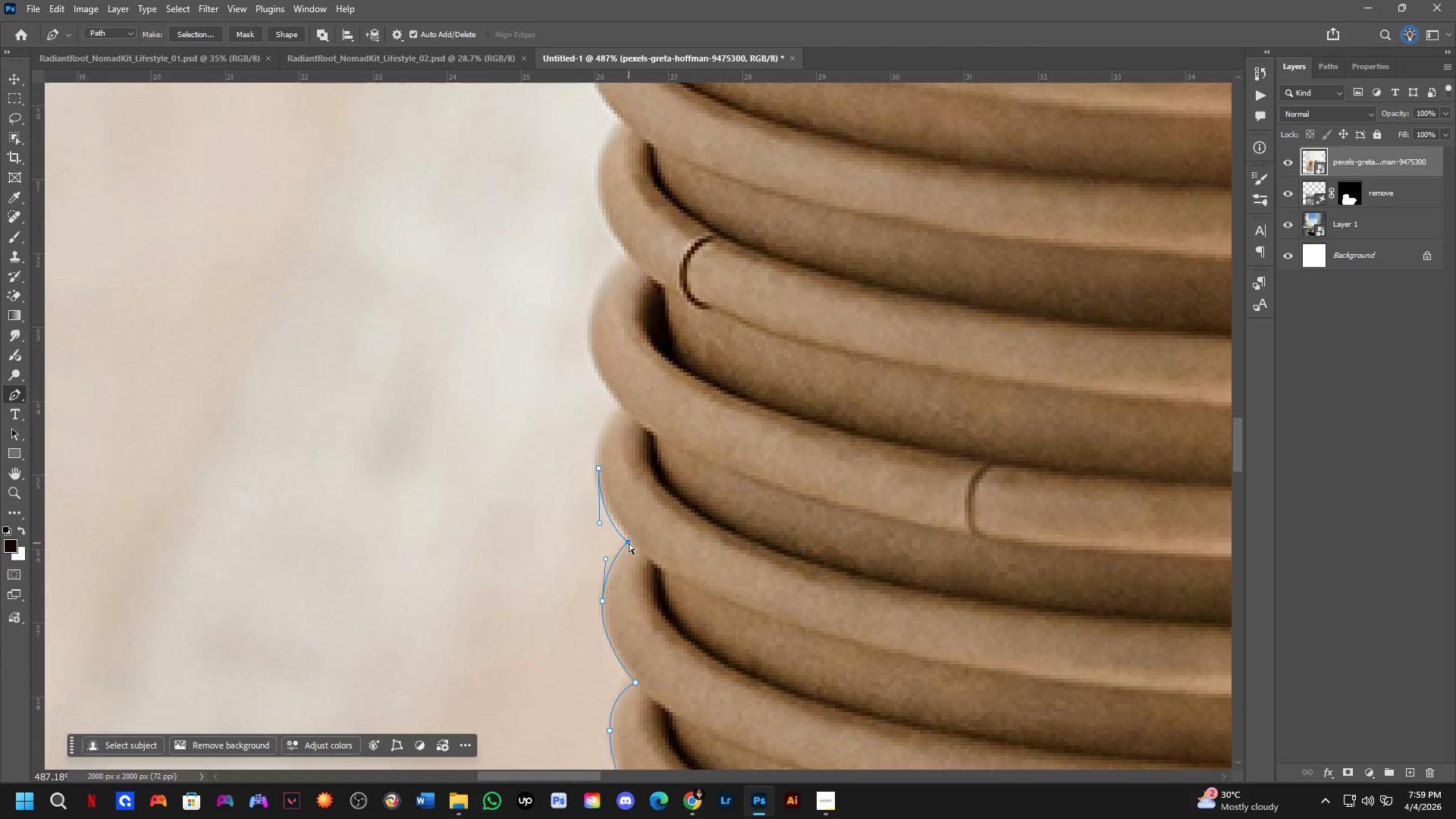 
left_click_drag(start_coordinate=[629, 542], to_coordinate=[633, 541])
 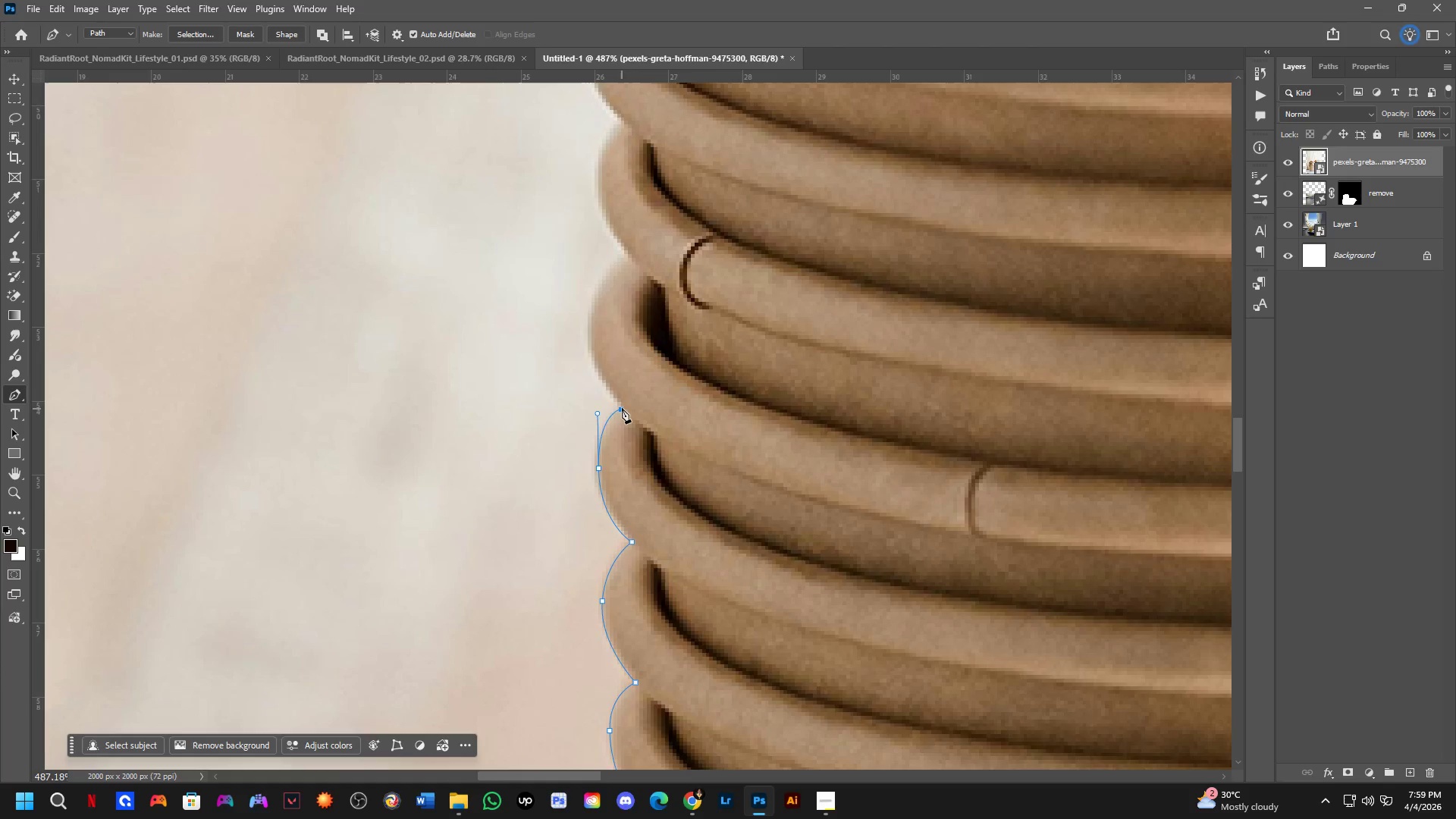 
key(Shift+ShiftLeft)
 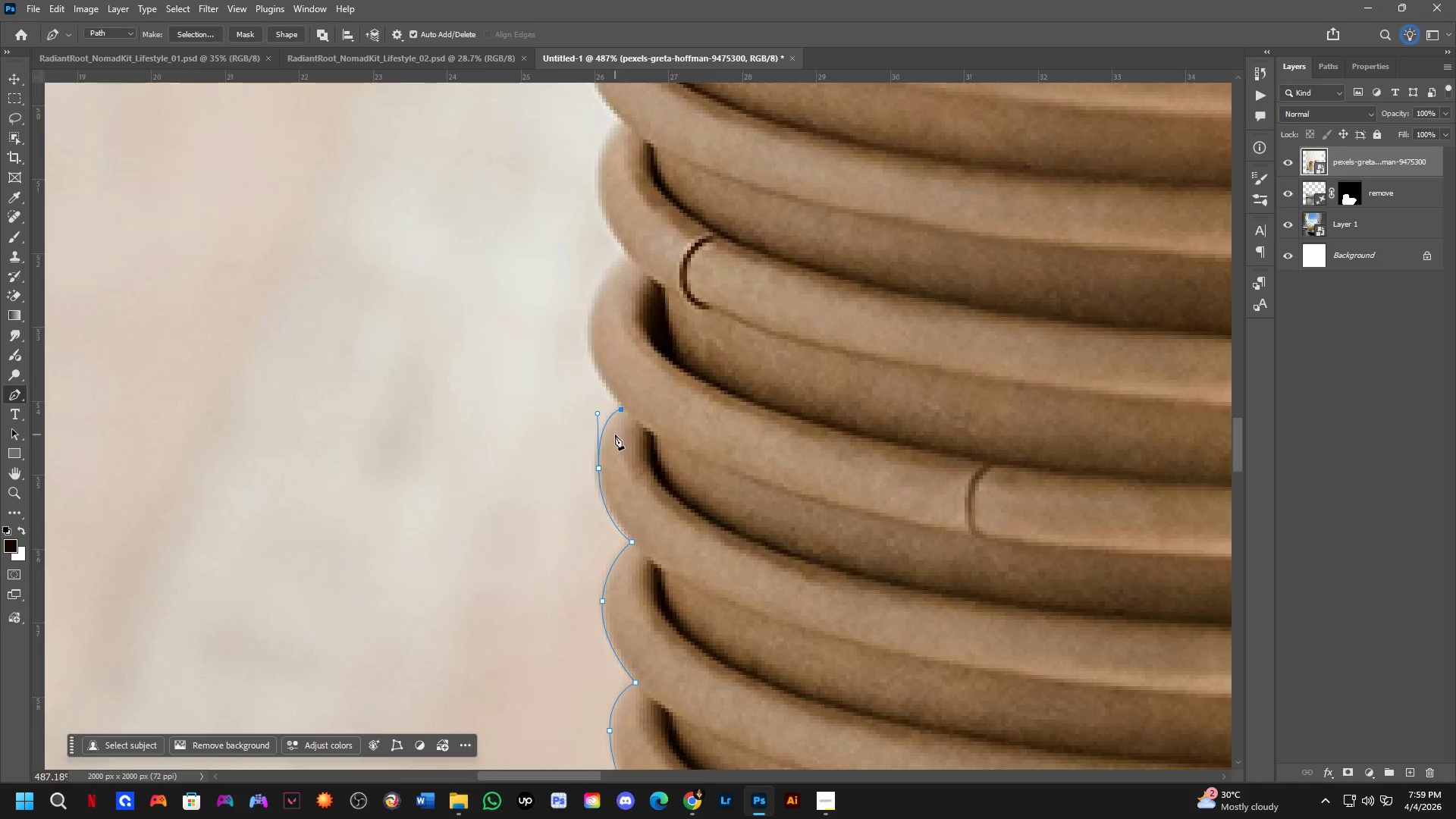 
key(Shift+ShiftLeft)
 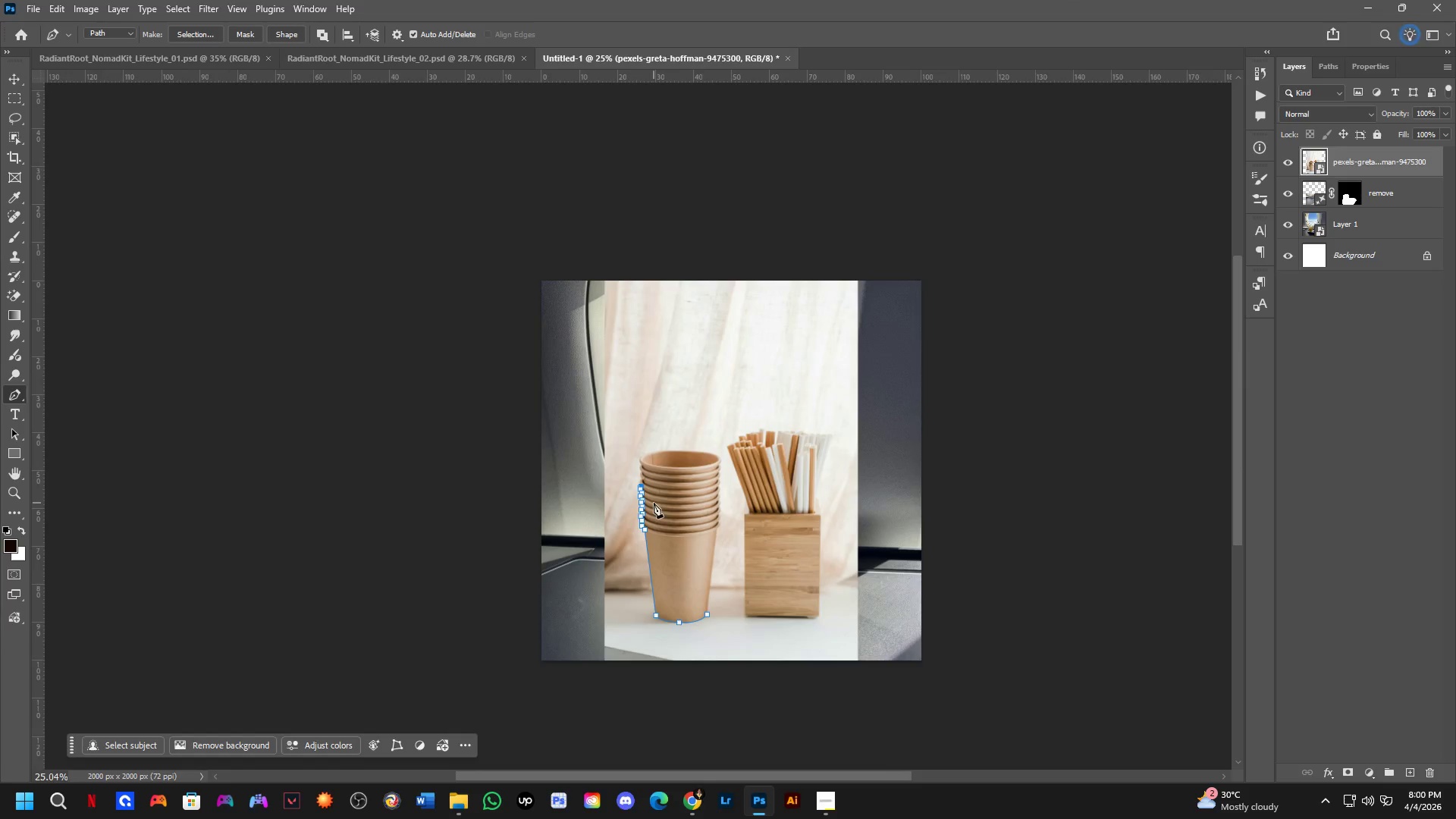 
hold_key(key=Space, duration=1.42)
 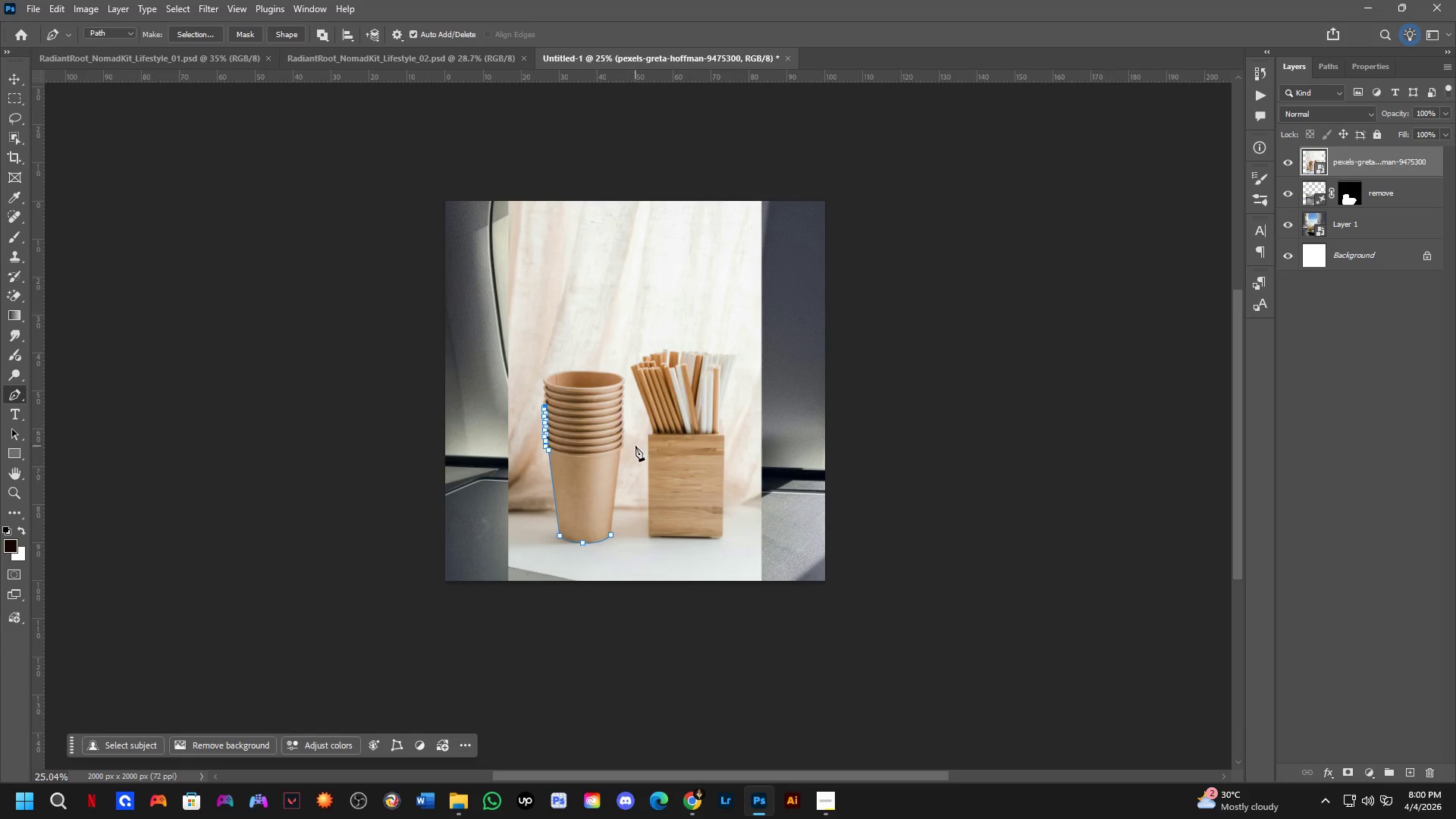 
left_click_drag(start_coordinate=[711, 520], to_coordinate=[614, 441])
 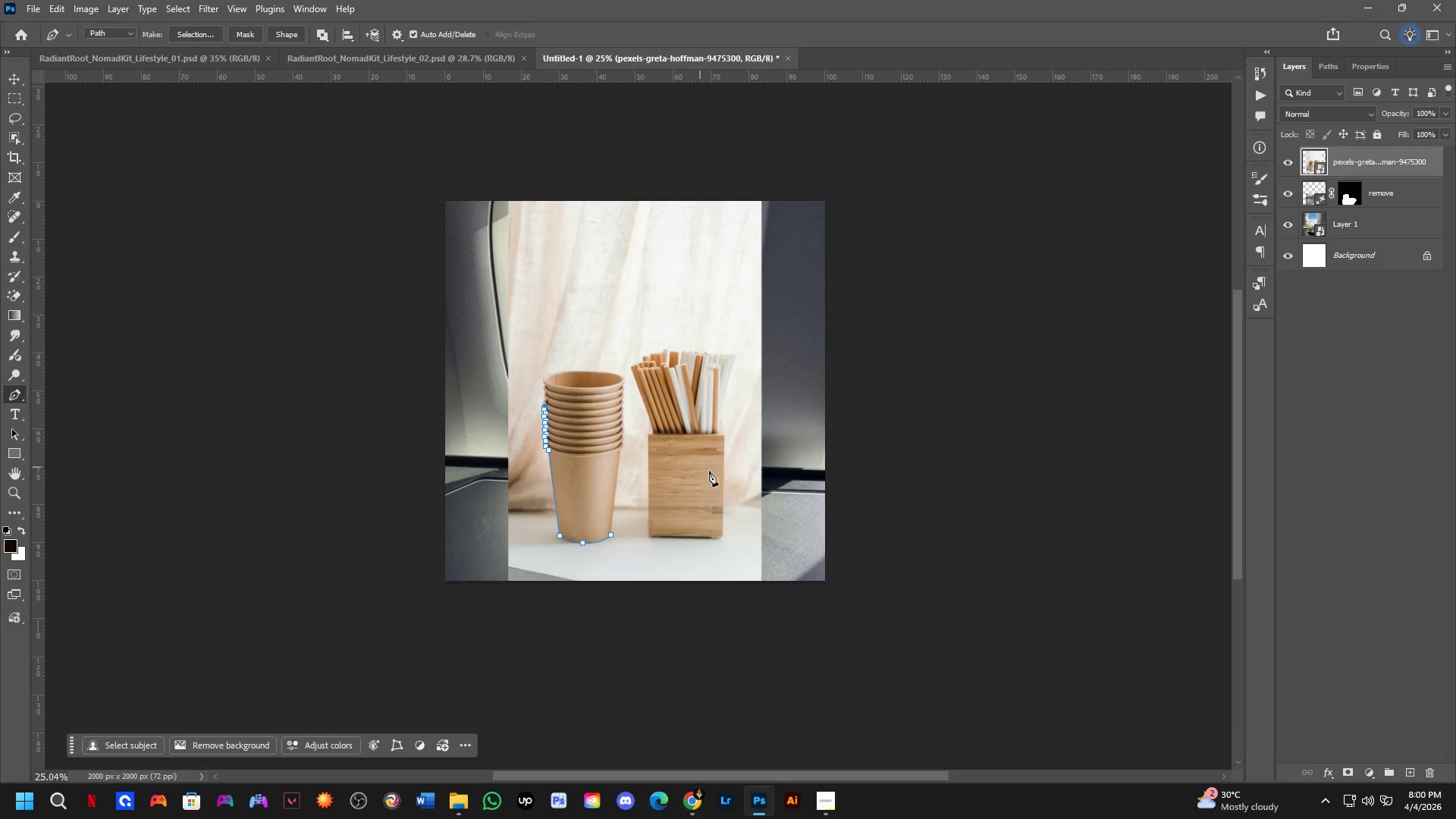 
scroll: coordinate [654, 503], scroll_direction: down, amount: 17.0
 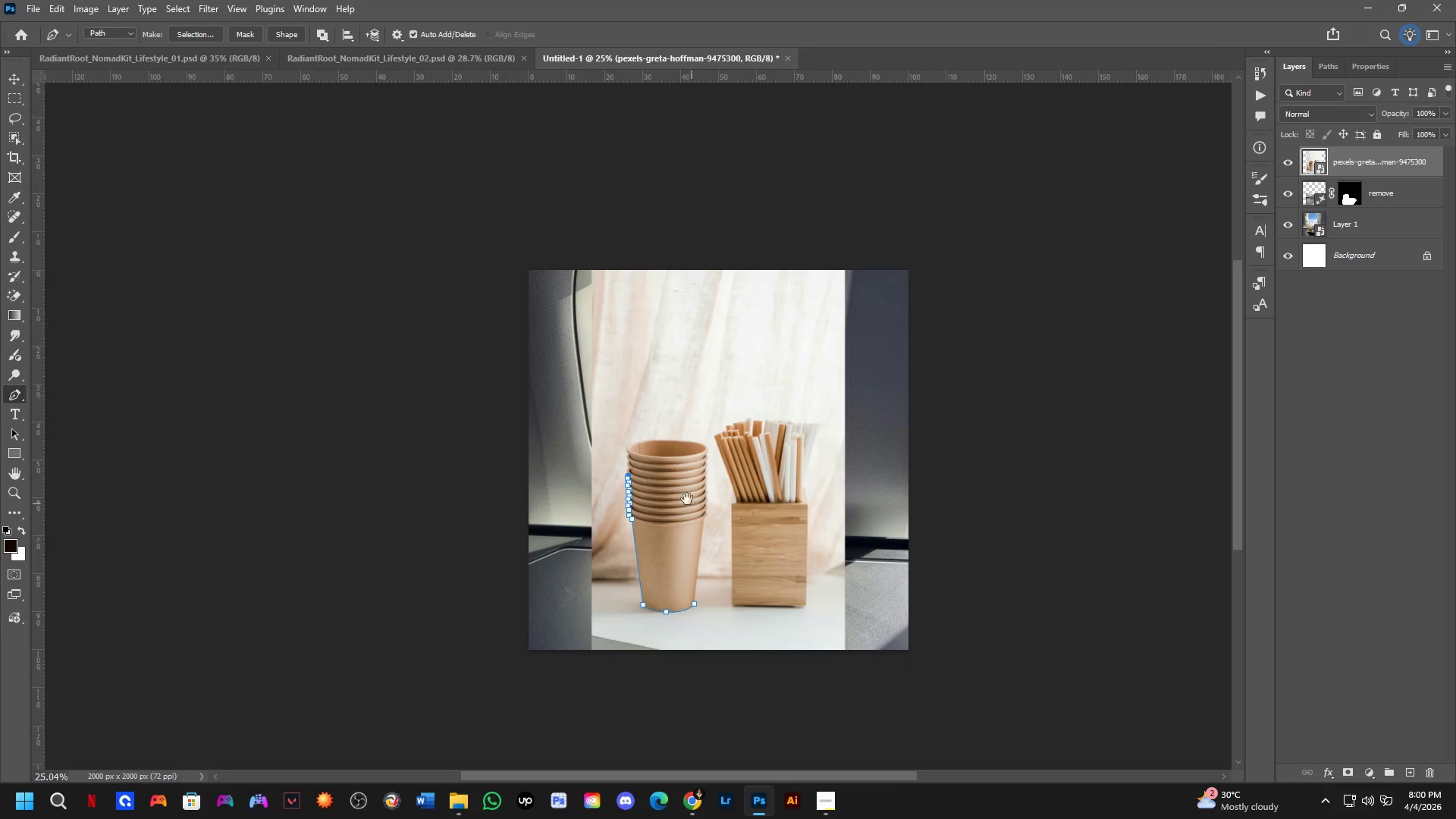 
scroll: coordinate [325, 331], scroll_direction: up, amount: 24.0
 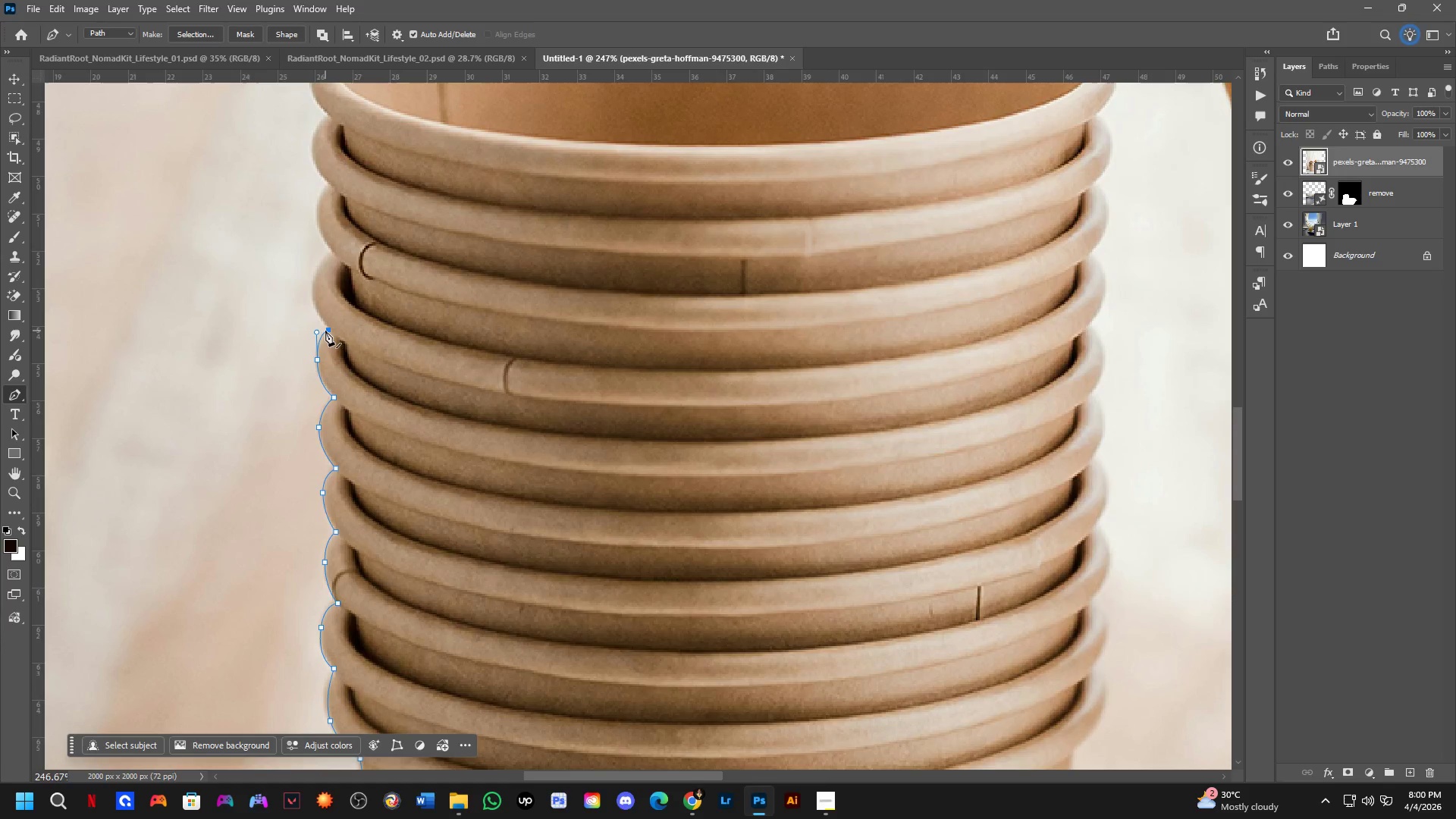 
scroll: coordinate [307, 293], scroll_direction: up, amount: 9.0
 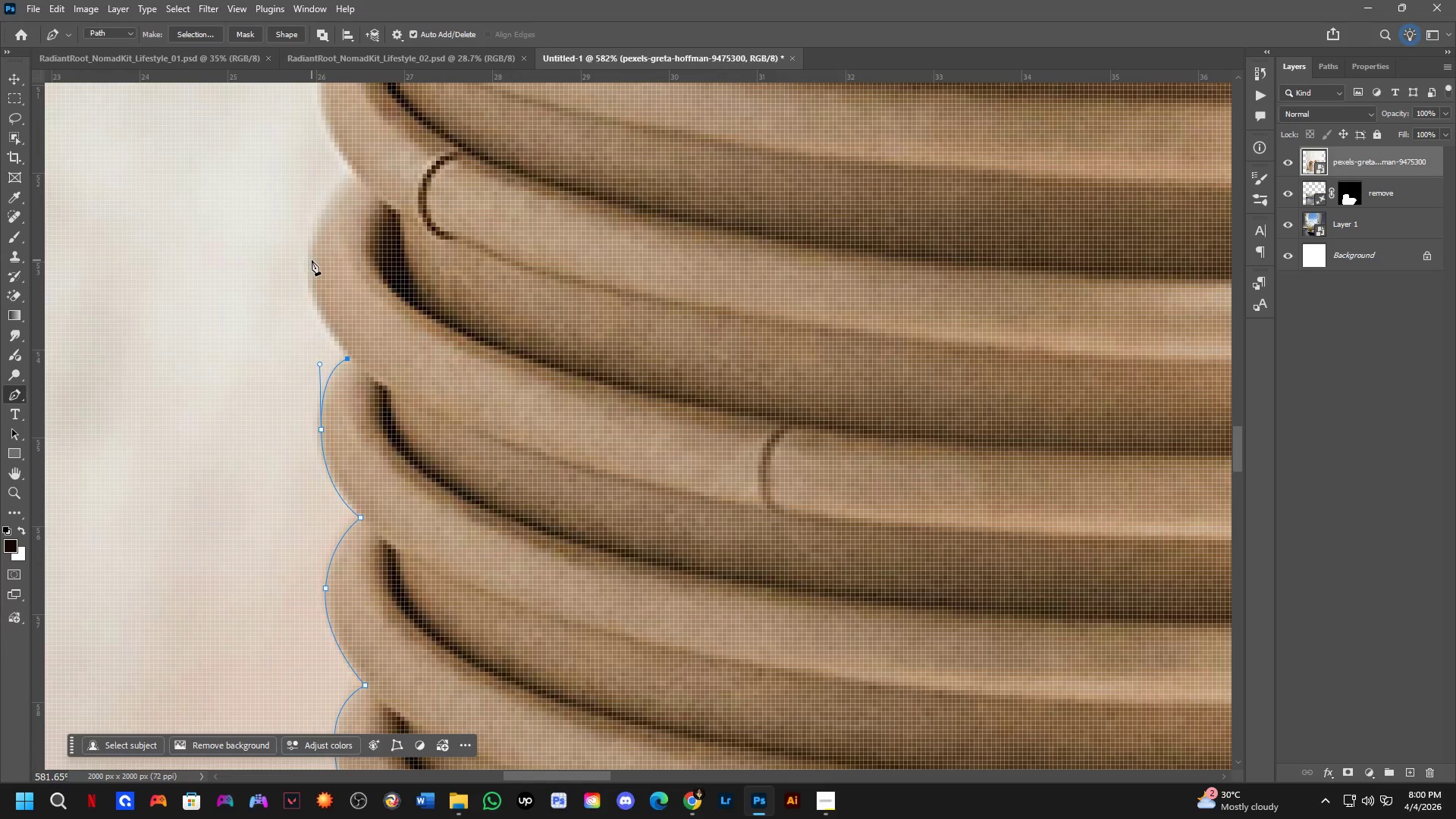 
left_click_drag(start_coordinate=[312, 260], to_coordinate=[318, 200])
 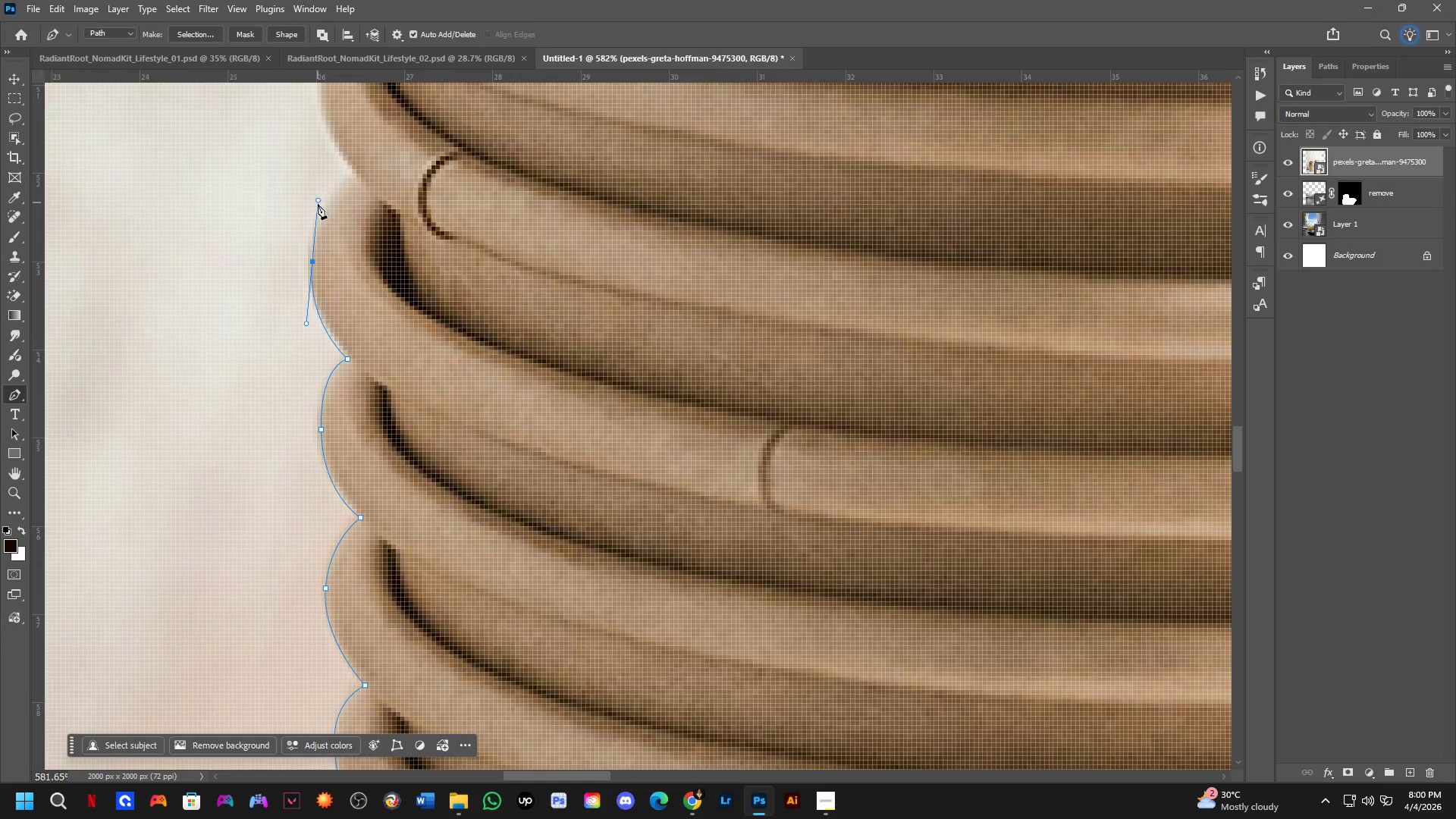 
hold_key(key=Space, duration=0.53)
 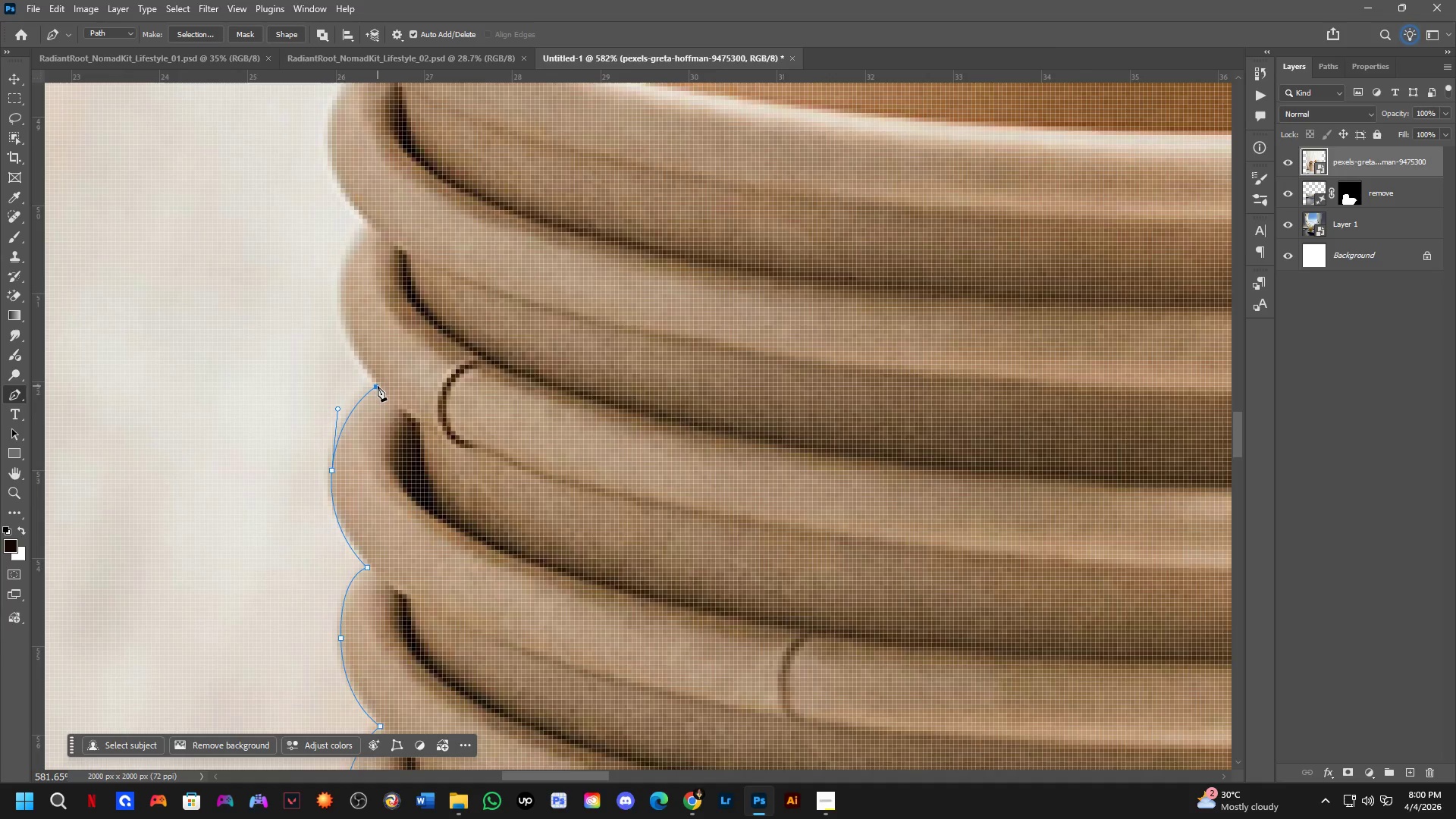 
left_click_drag(start_coordinate=[340, 221], to_coordinate=[359, 429])
 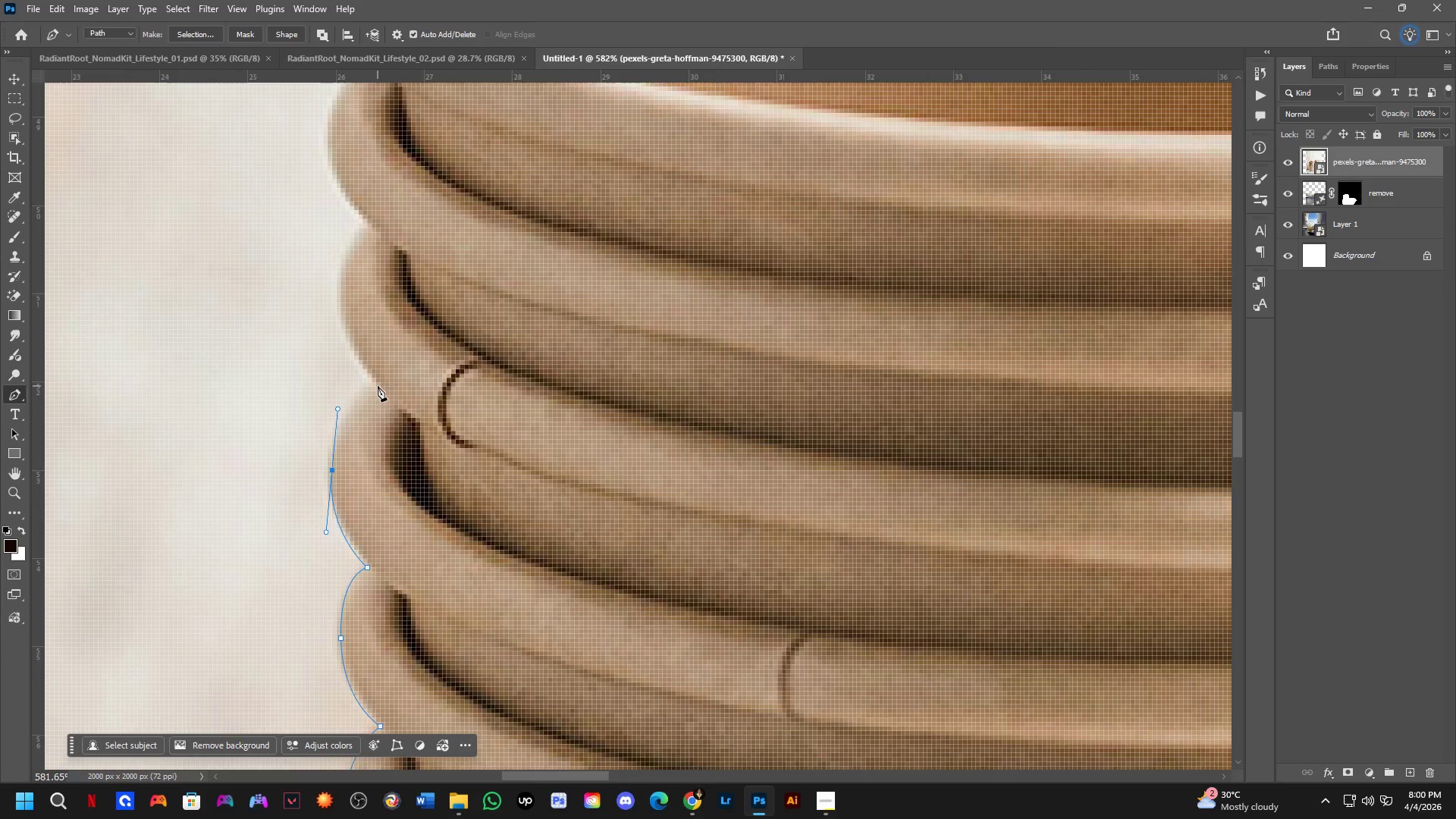 
left_click([378, 386])
 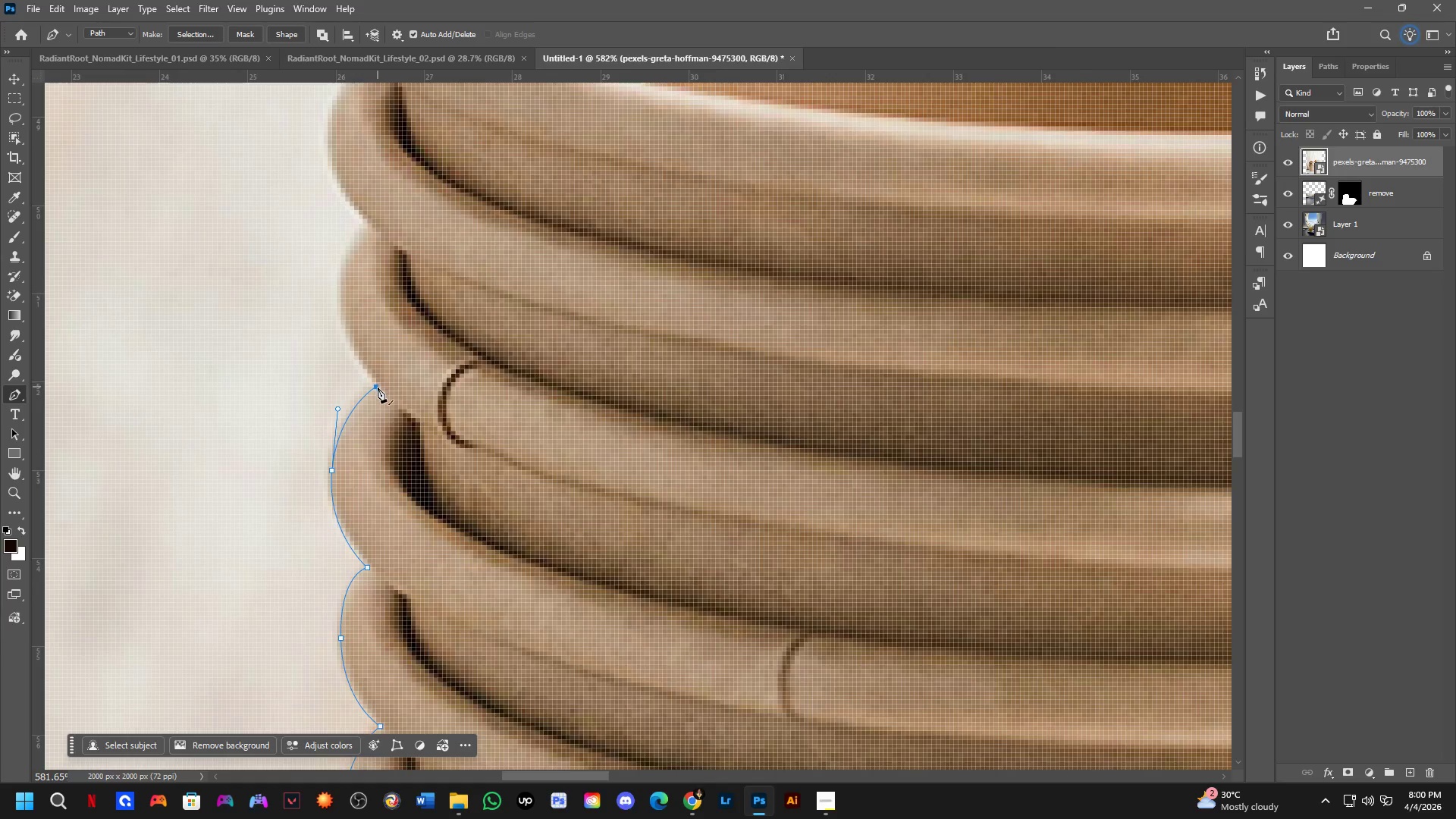 
hold_key(key=Space, duration=0.5)
 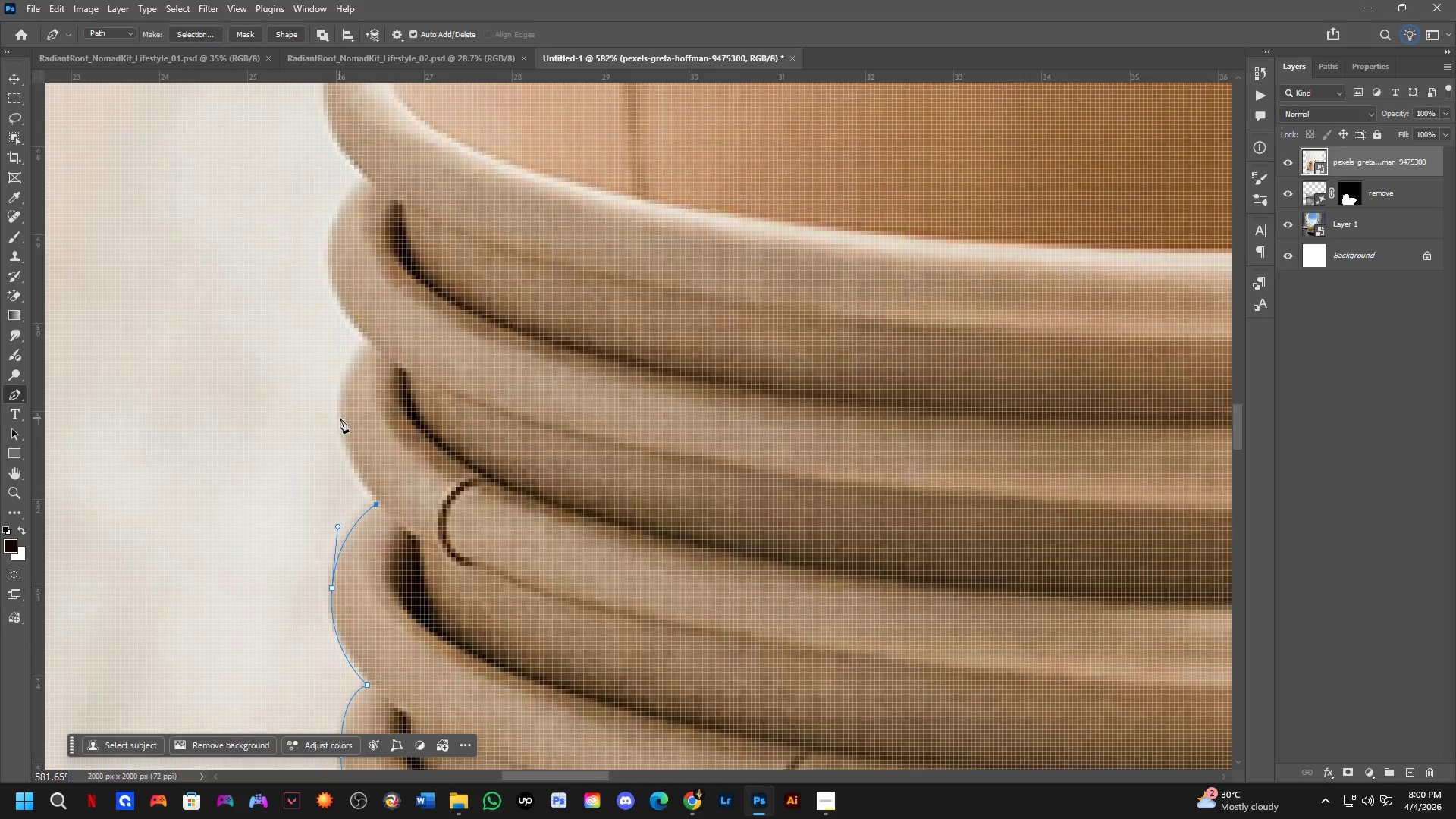 
left_click_drag(start_coordinate=[397, 364], to_coordinate=[397, 482])
 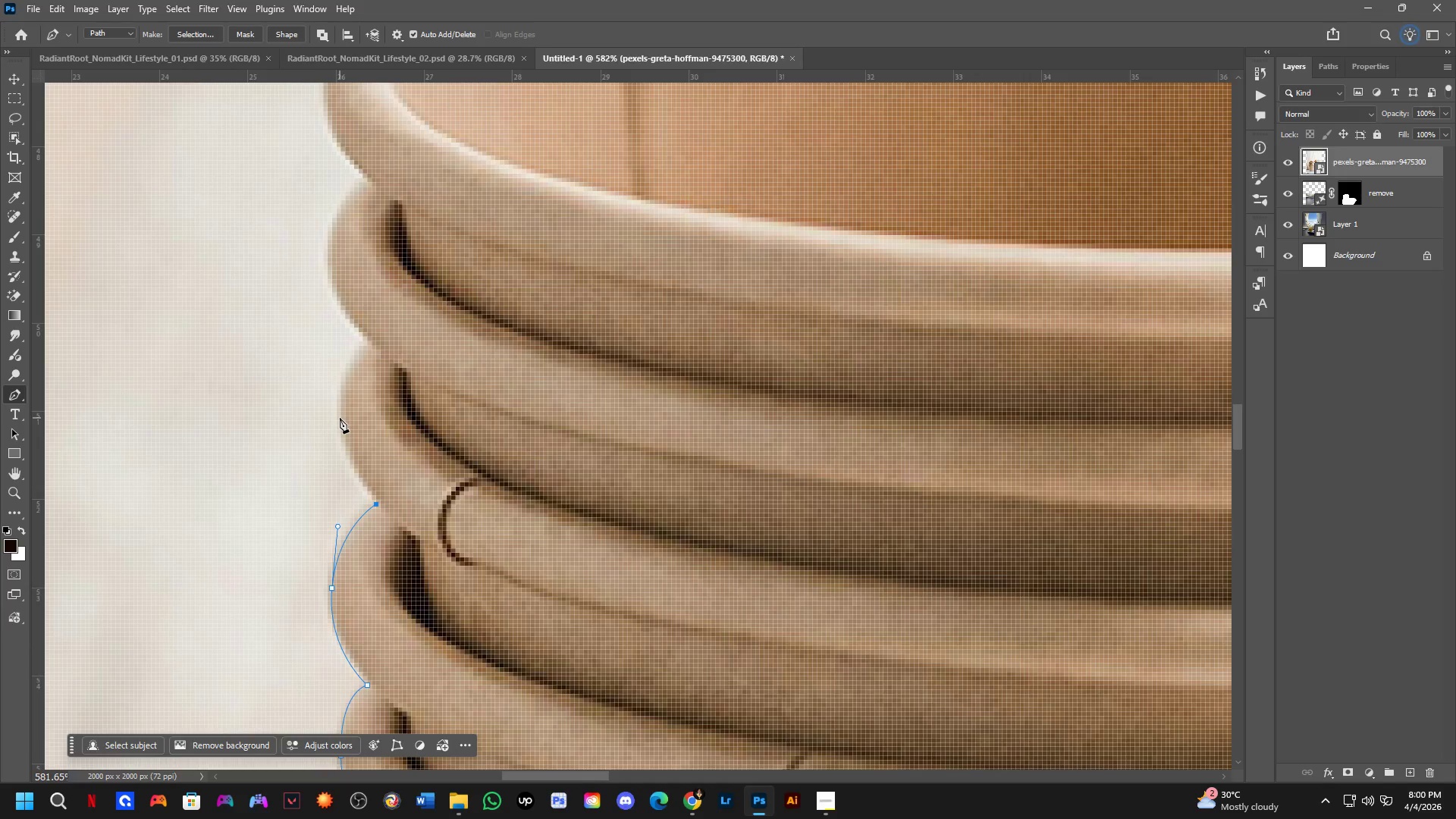 
left_click_drag(start_coordinate=[340, 417], to_coordinate=[339, 356])
 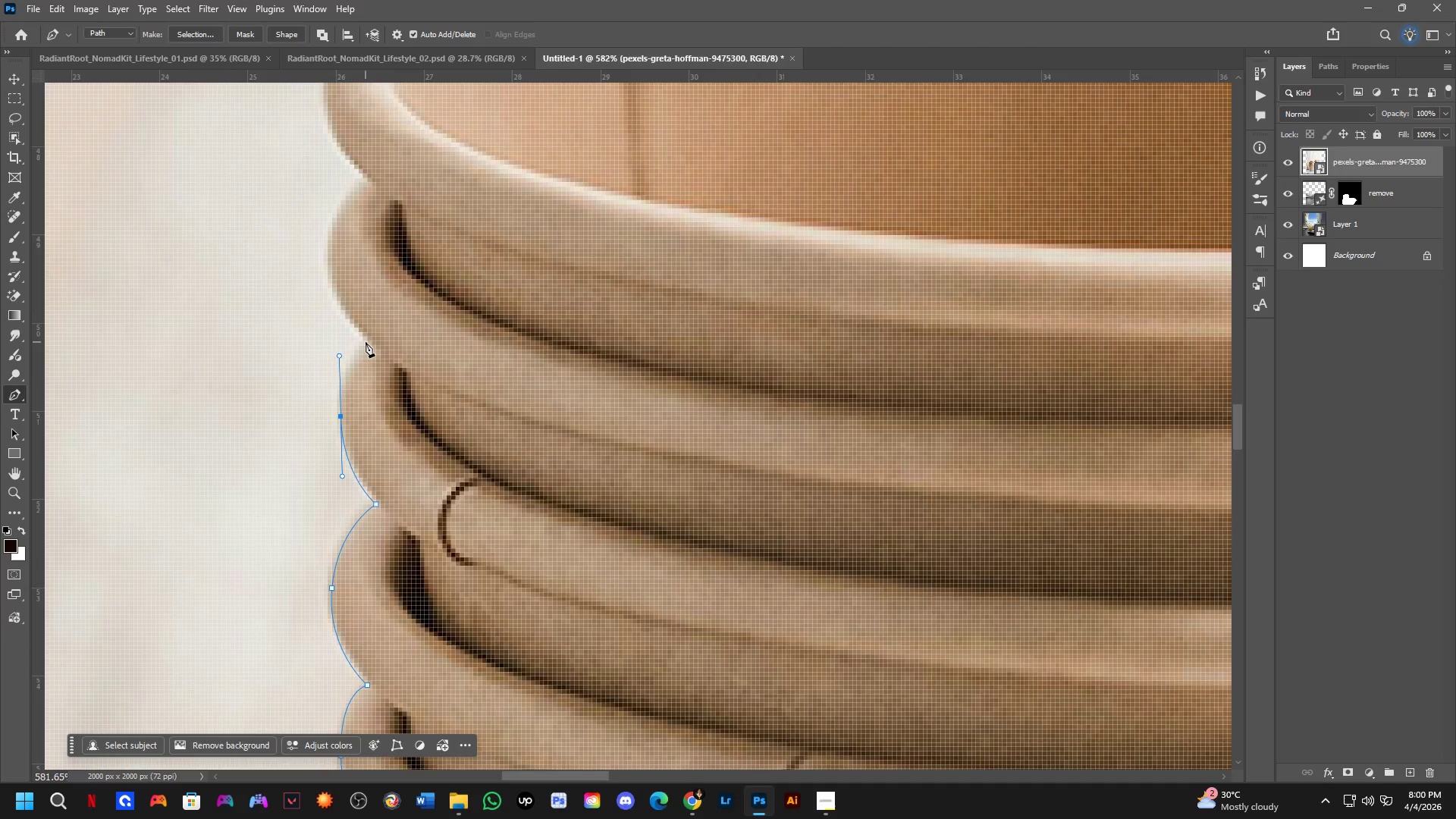 
left_click([368, 341])
 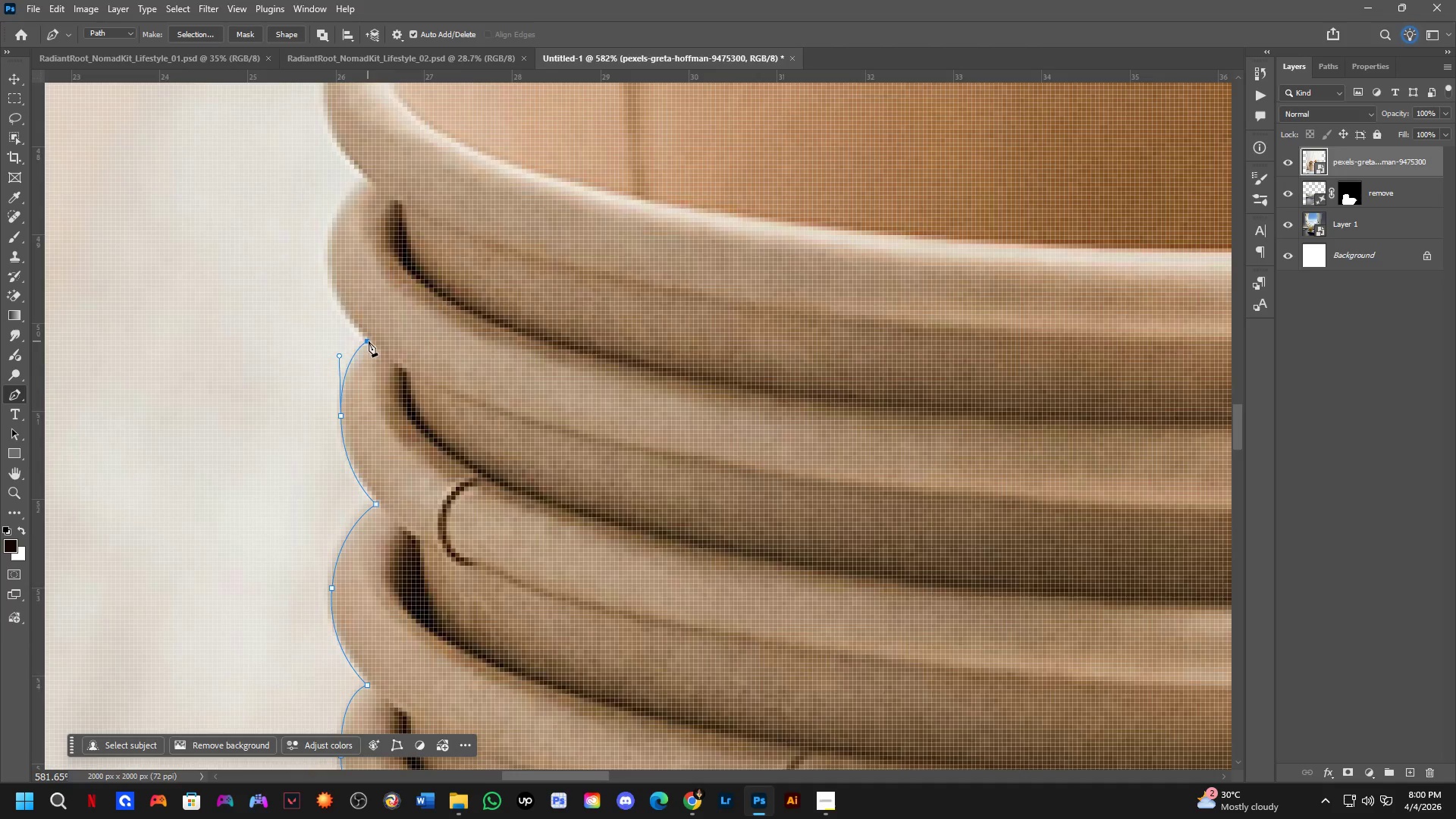 
hold_key(key=Space, duration=0.52)
 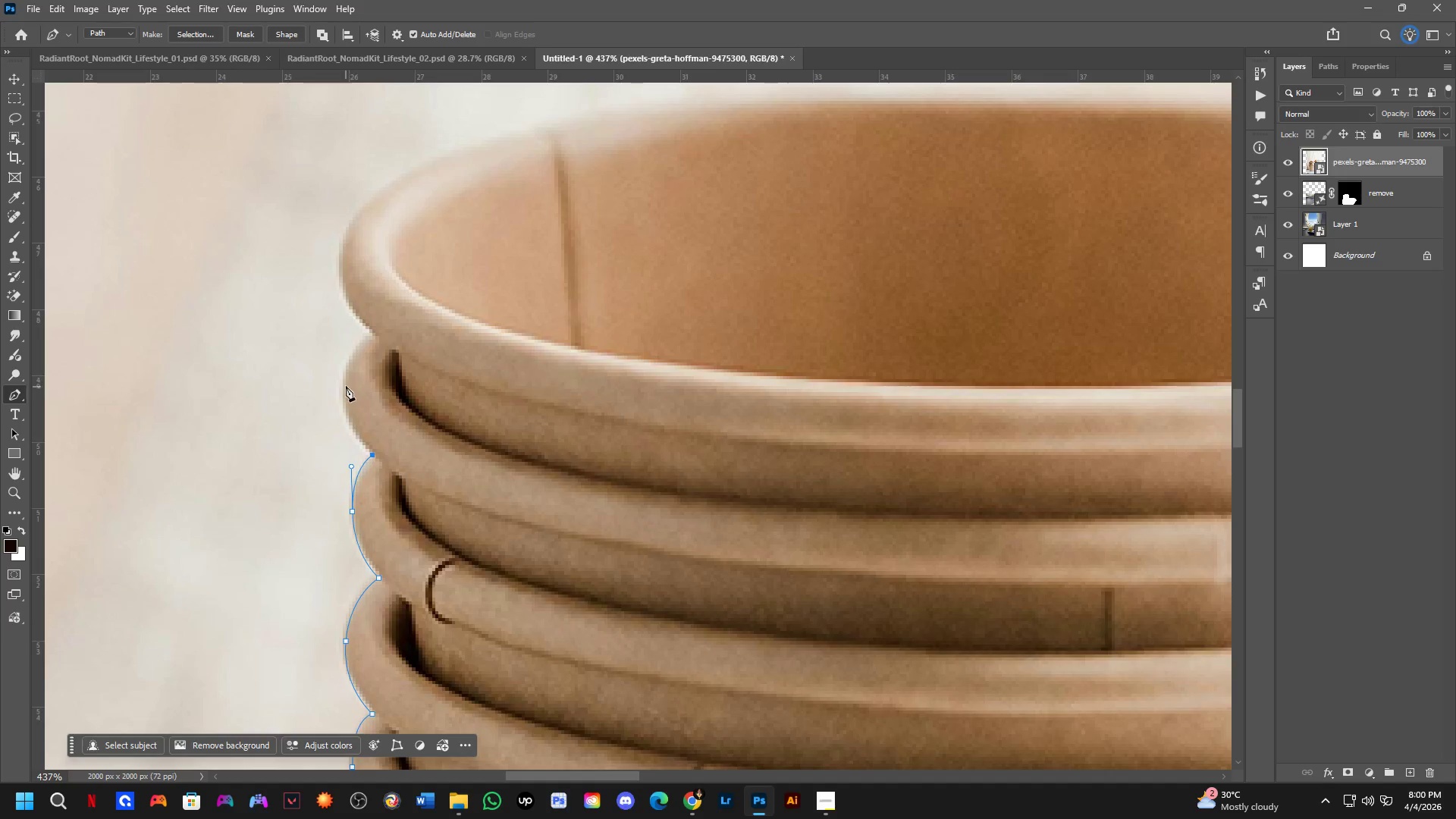 
left_click_drag(start_coordinate=[397, 324], to_coordinate=[396, 442])
 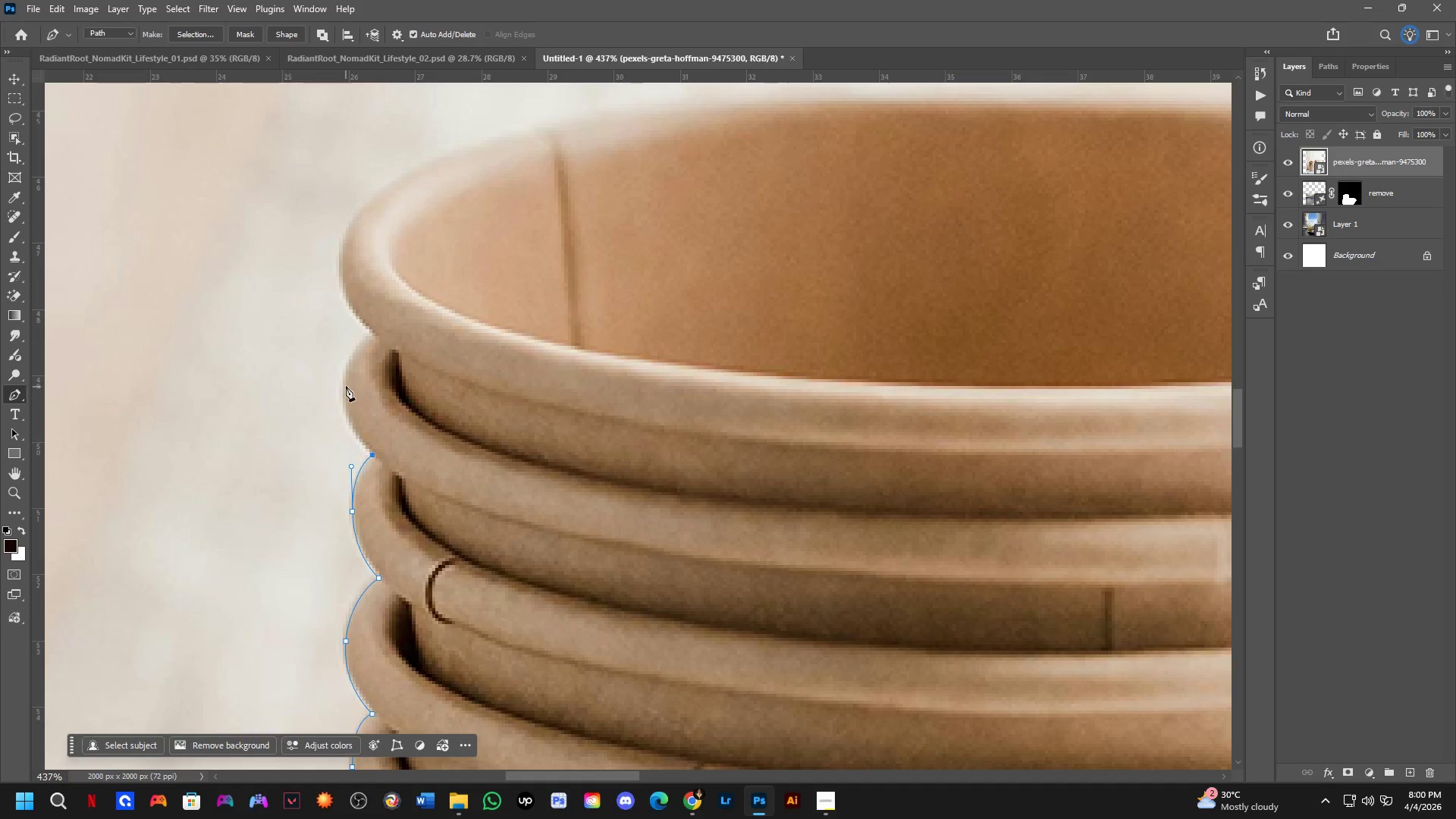 
scroll: coordinate [391, 326], scroll_direction: down, amount: 3.0
 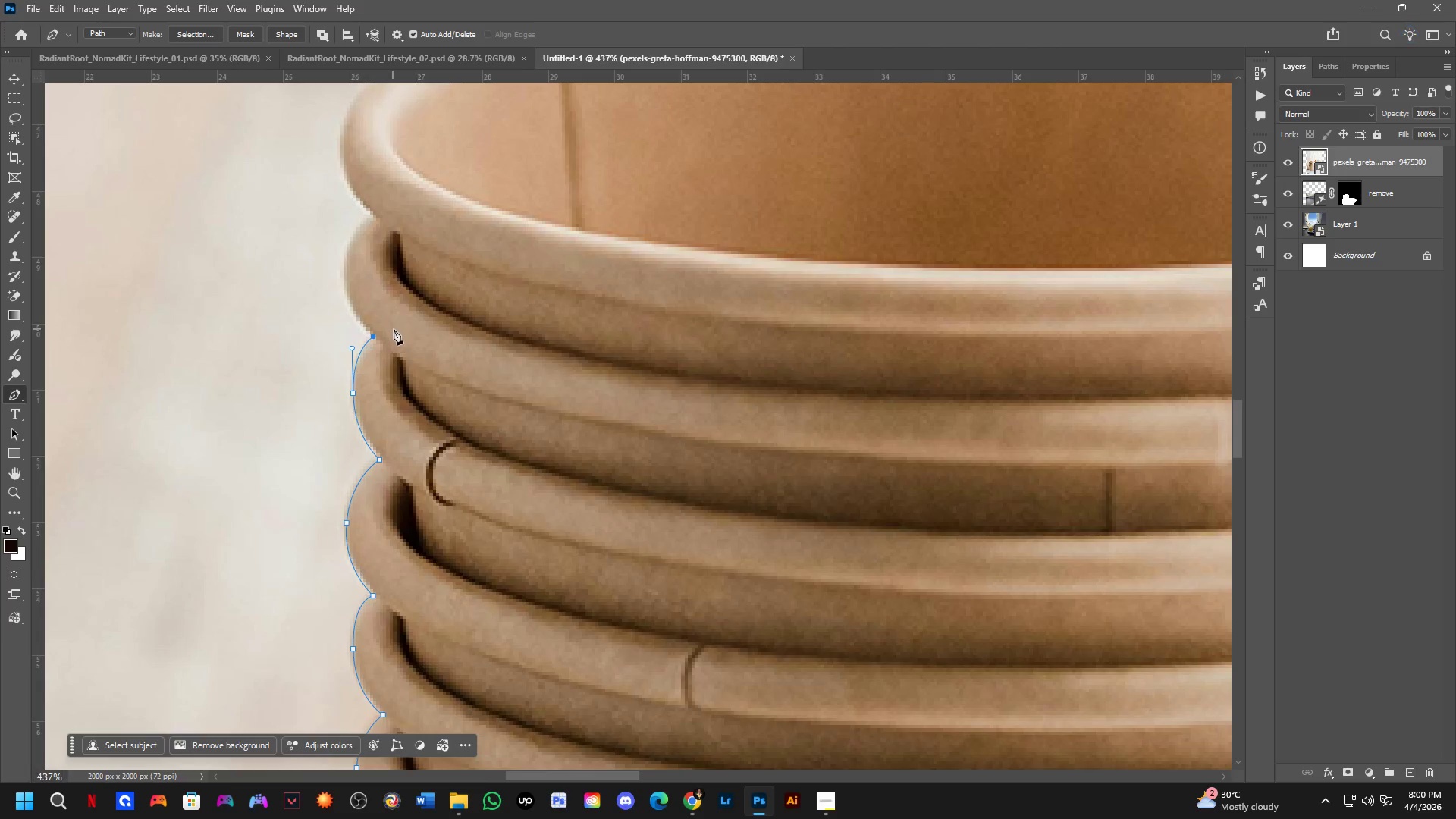 
left_click_drag(start_coordinate=[346, 382], to_coordinate=[349, 347])
 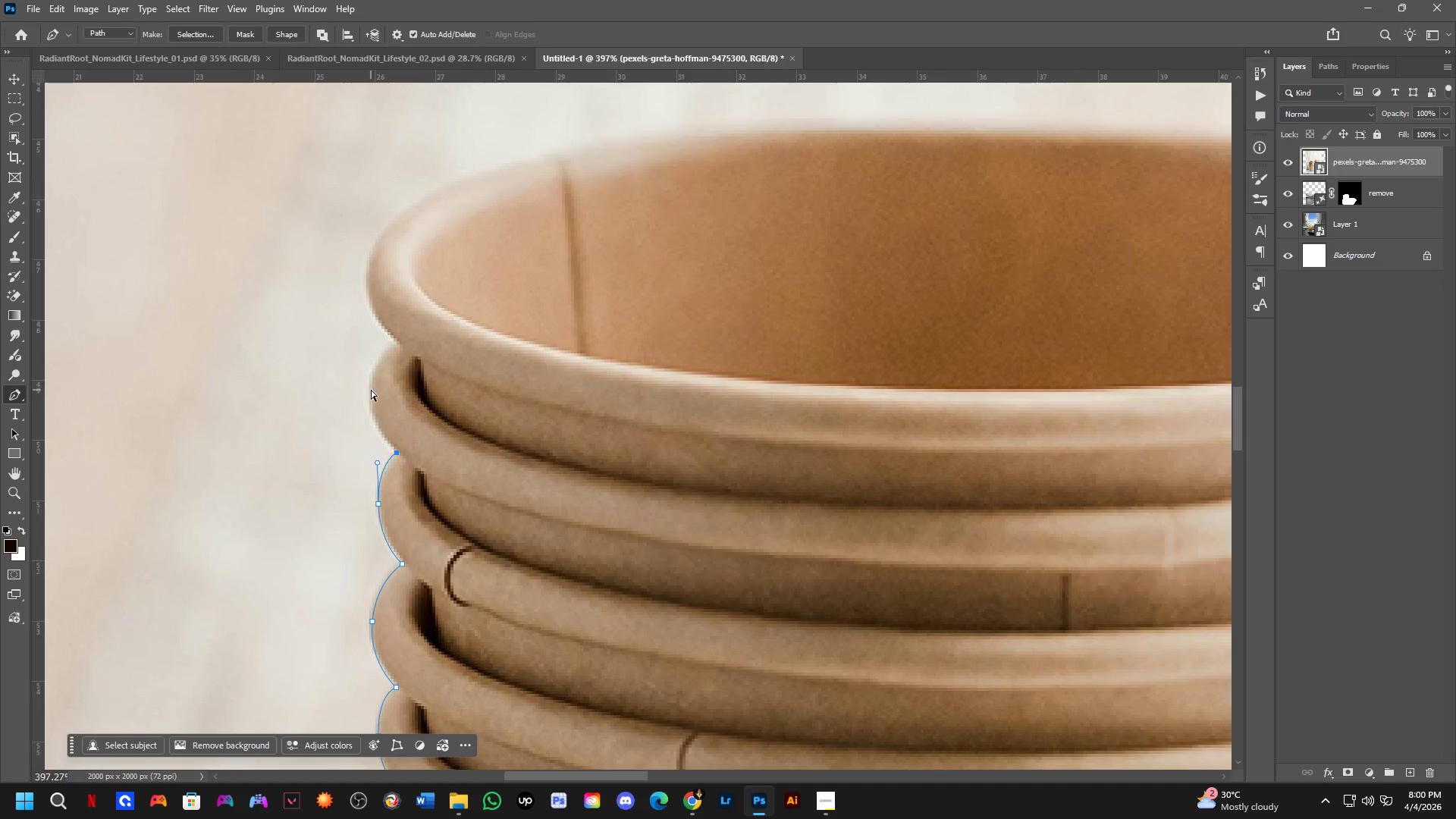 
scroll: coordinate [348, 353], scroll_direction: down, amount: 1.0
 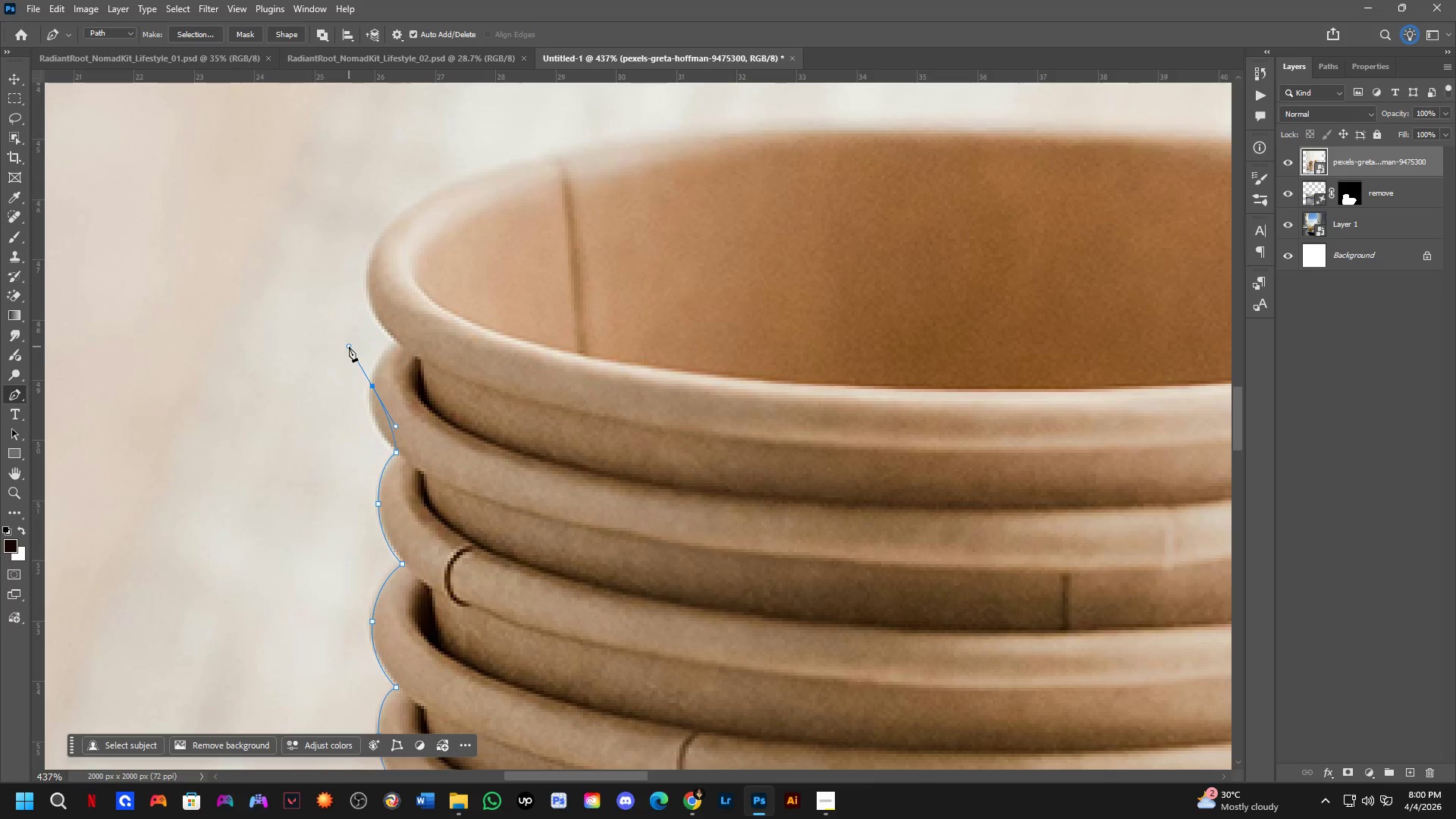 
key(Control+ControlLeft)
 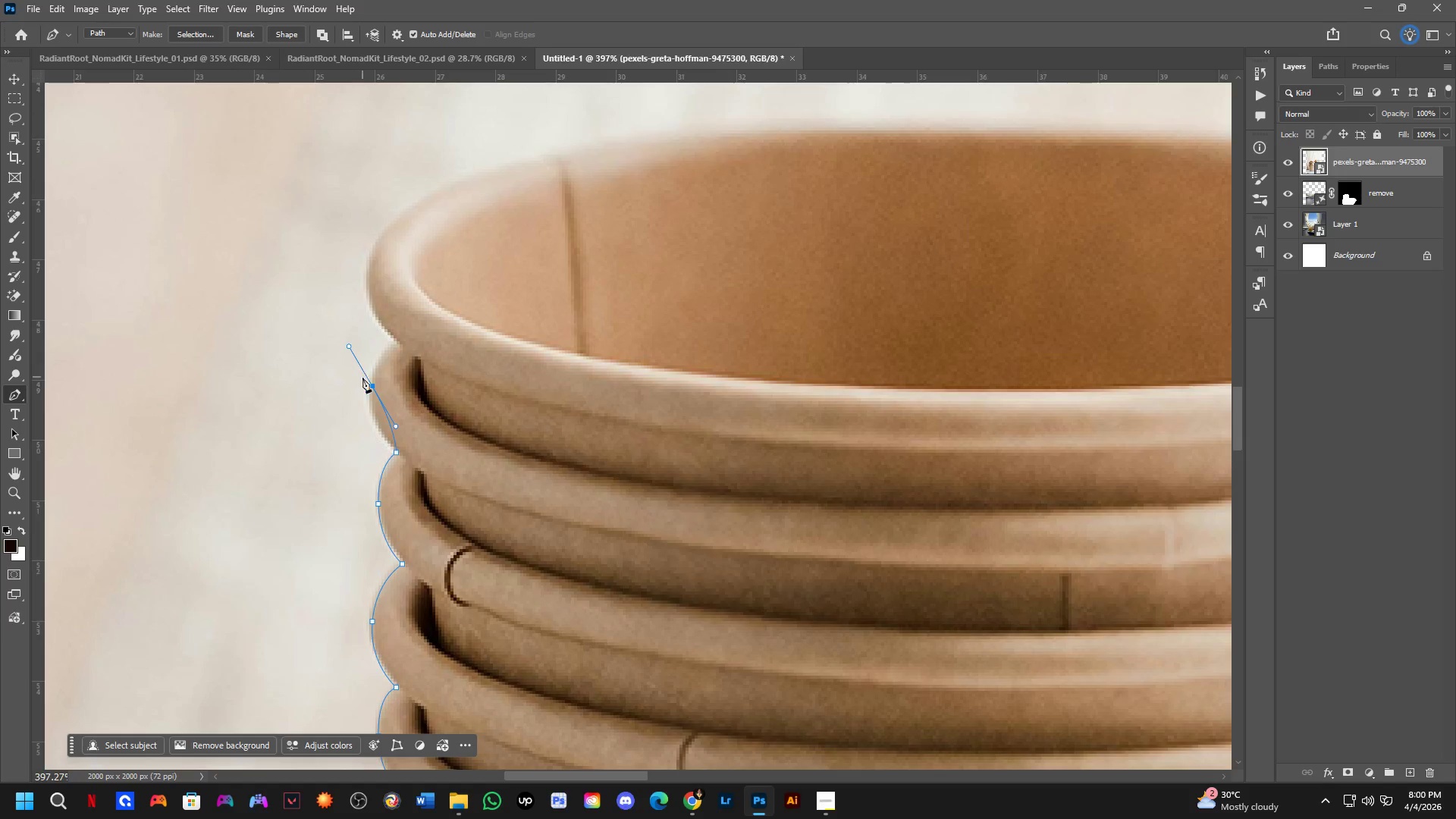 
key(Control+Z)
 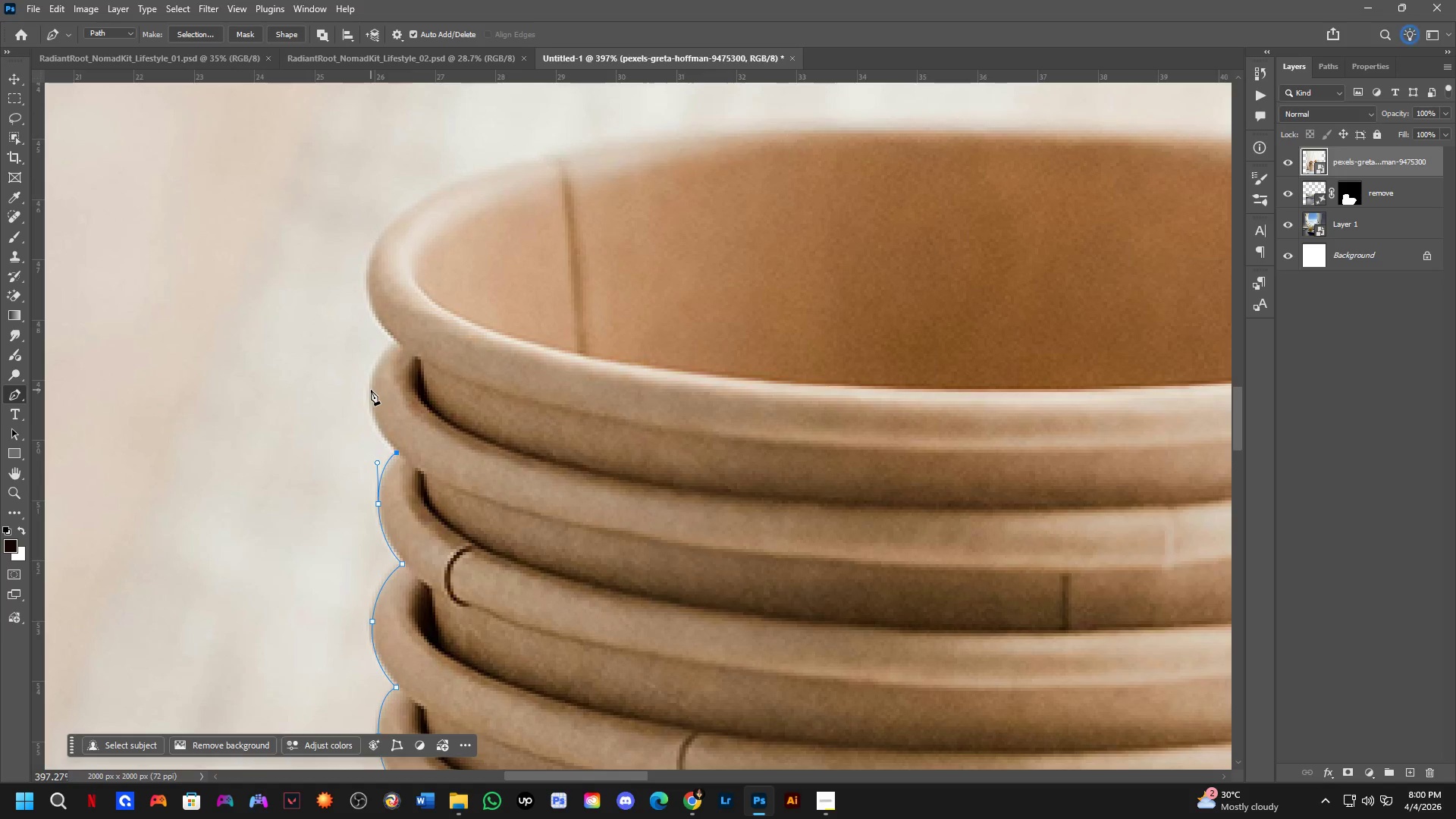 
left_click_drag(start_coordinate=[371, 391], to_coordinate=[378, 355])
 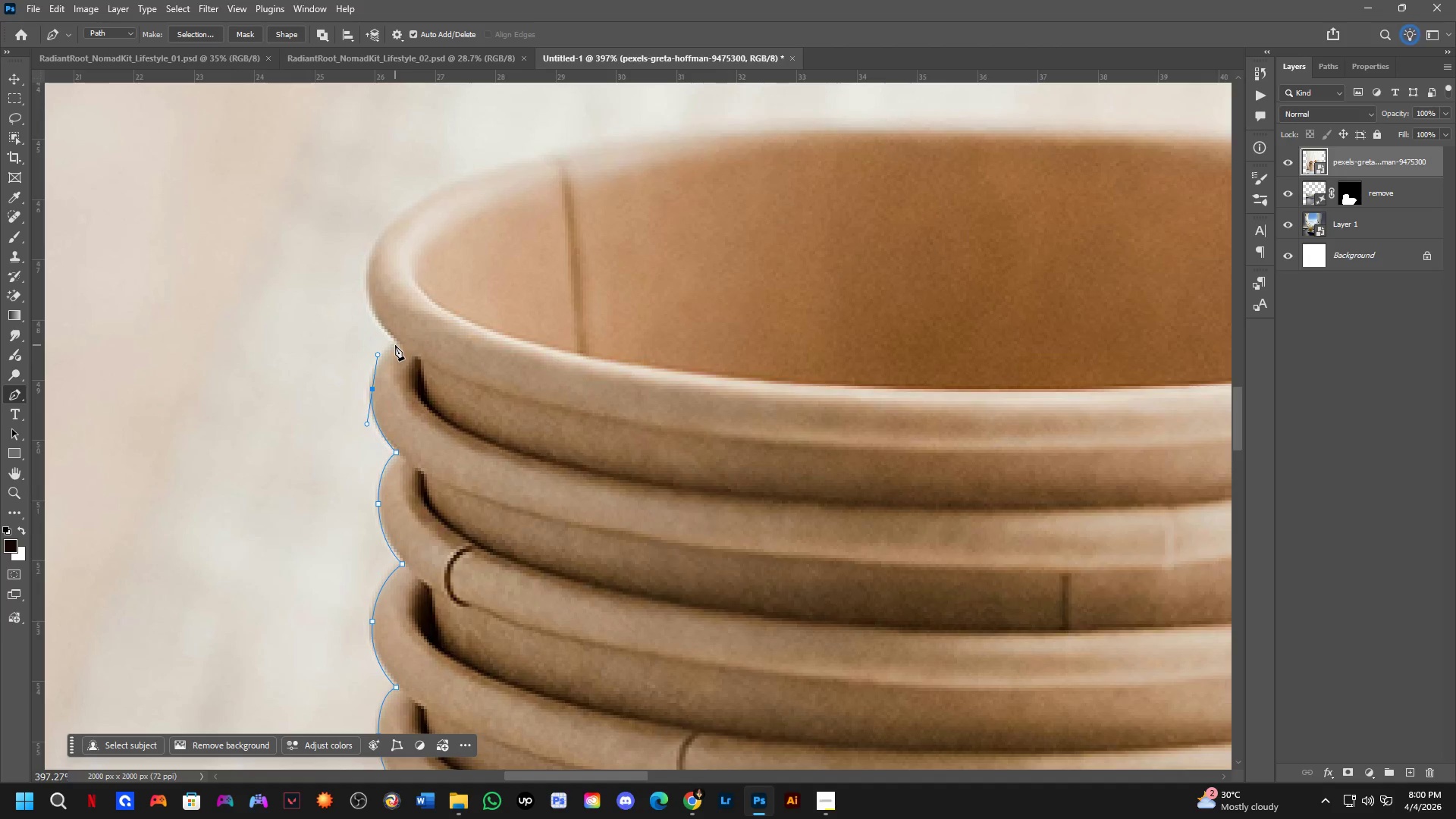 
left_click([396, 345])
 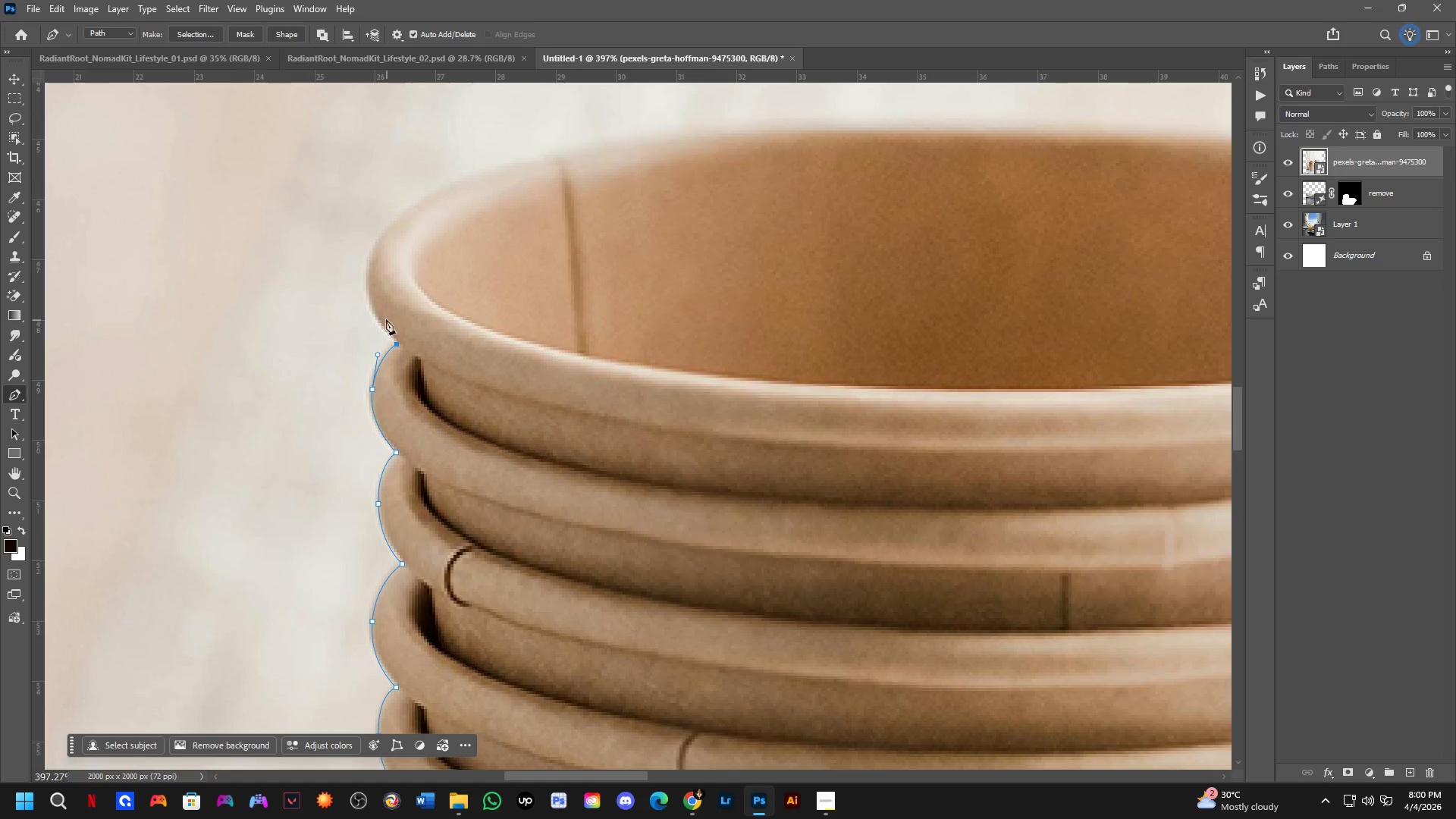 
hold_key(key=Space, duration=0.47)
 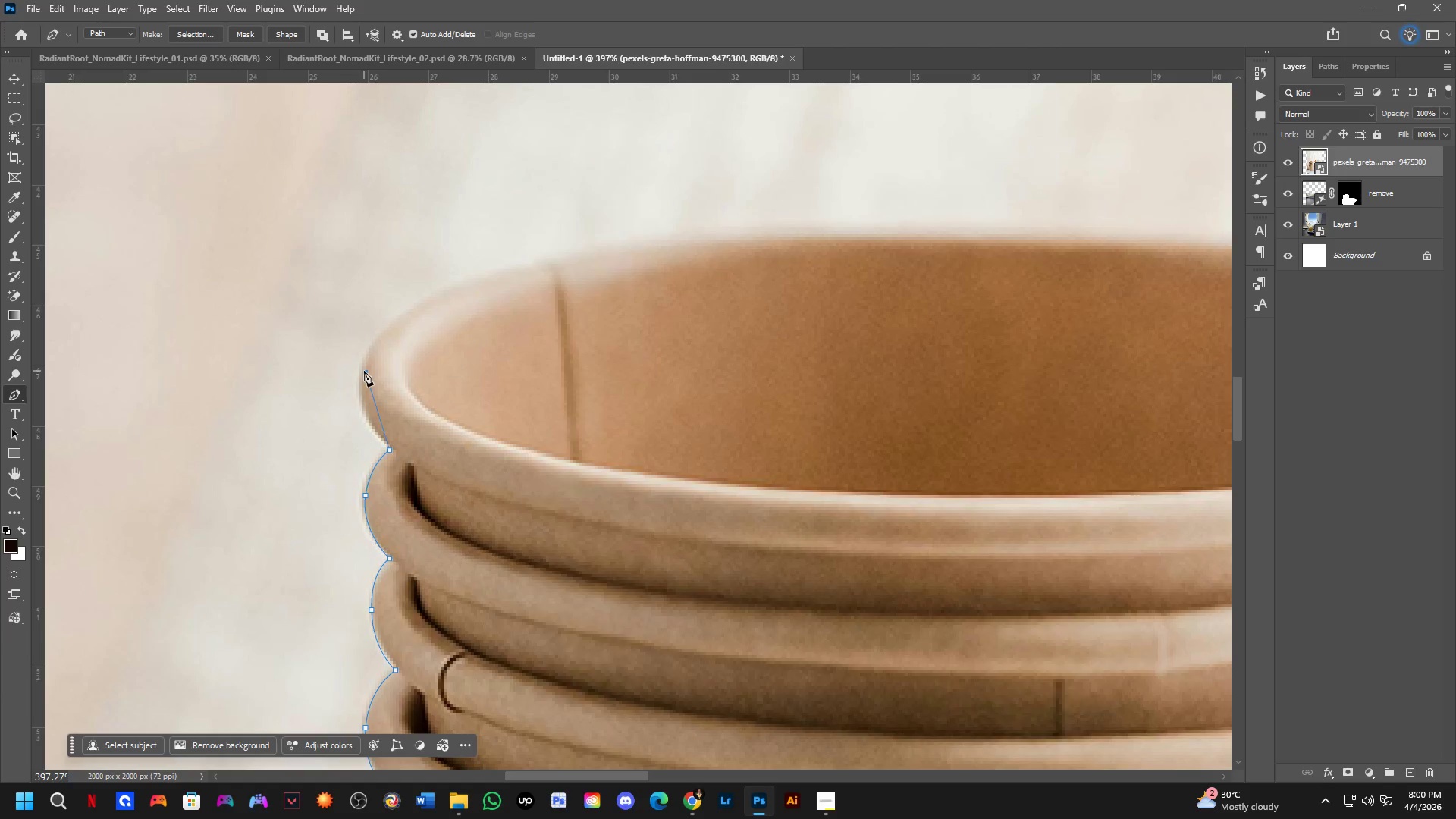 
left_click_drag(start_coordinate=[391, 308], to_coordinate=[384, 414])
 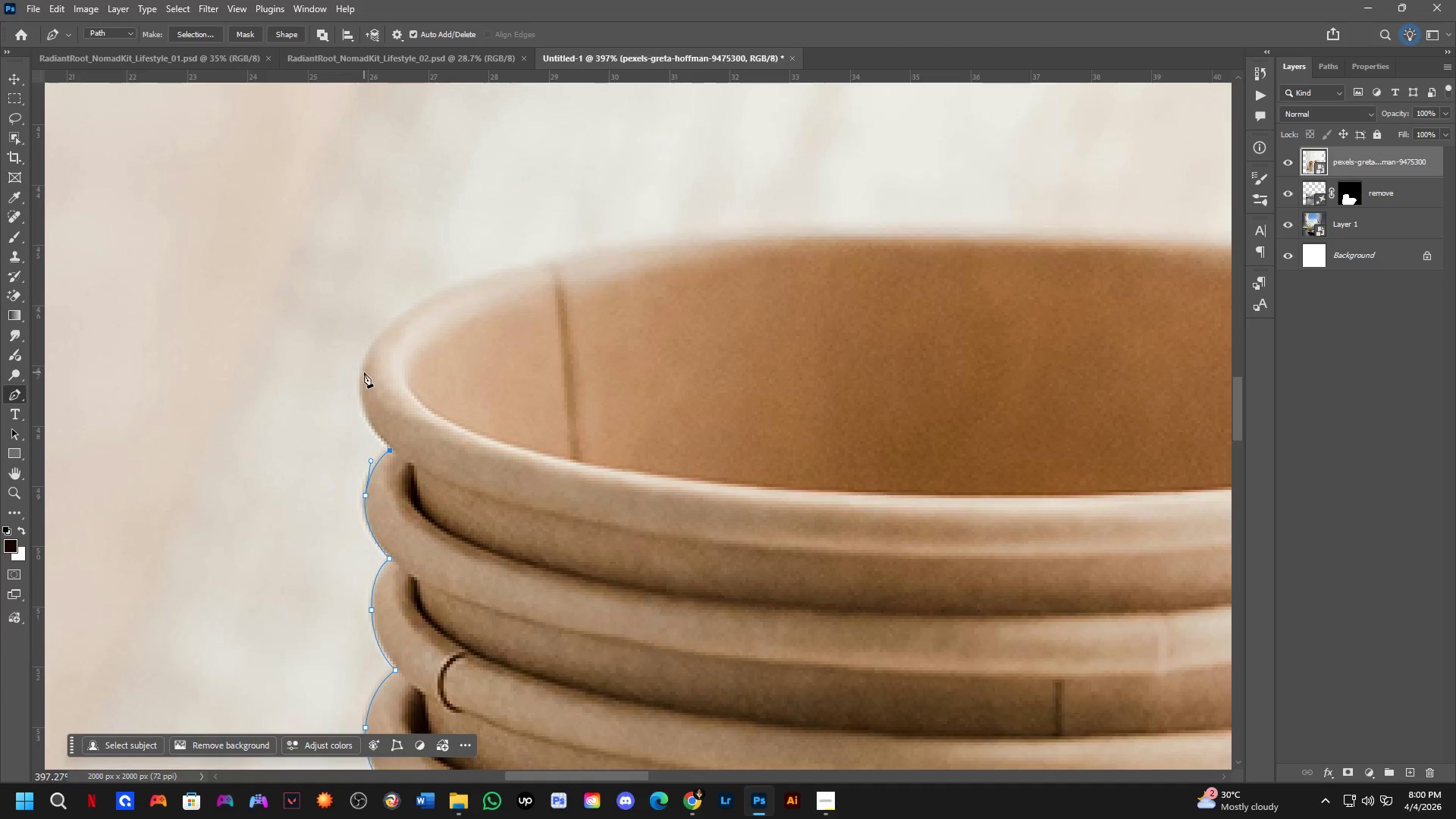 
left_click_drag(start_coordinate=[364, 371], to_coordinate=[377, 327])
 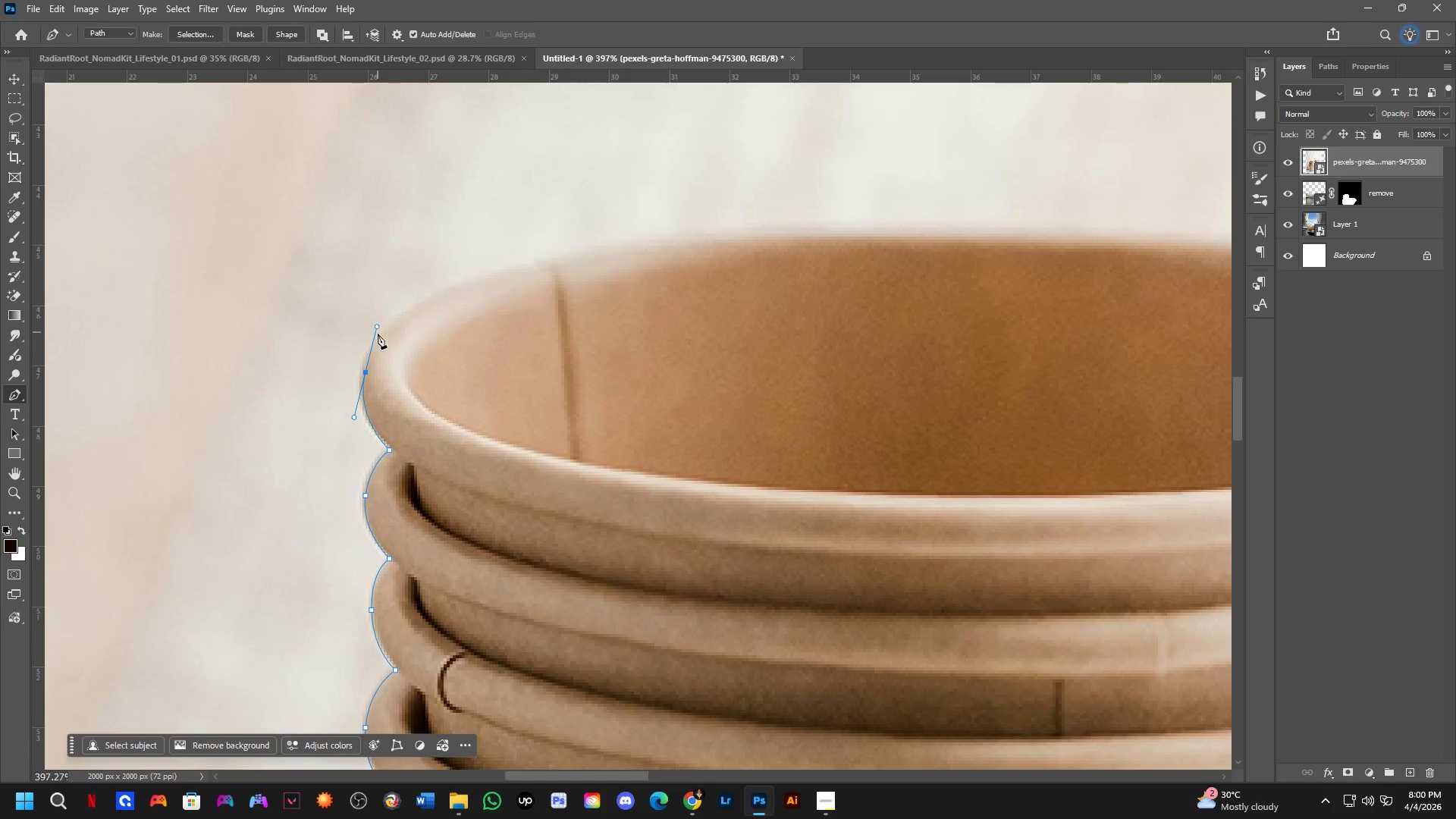 
hold_key(key=ControlLeft, duration=1.25)
 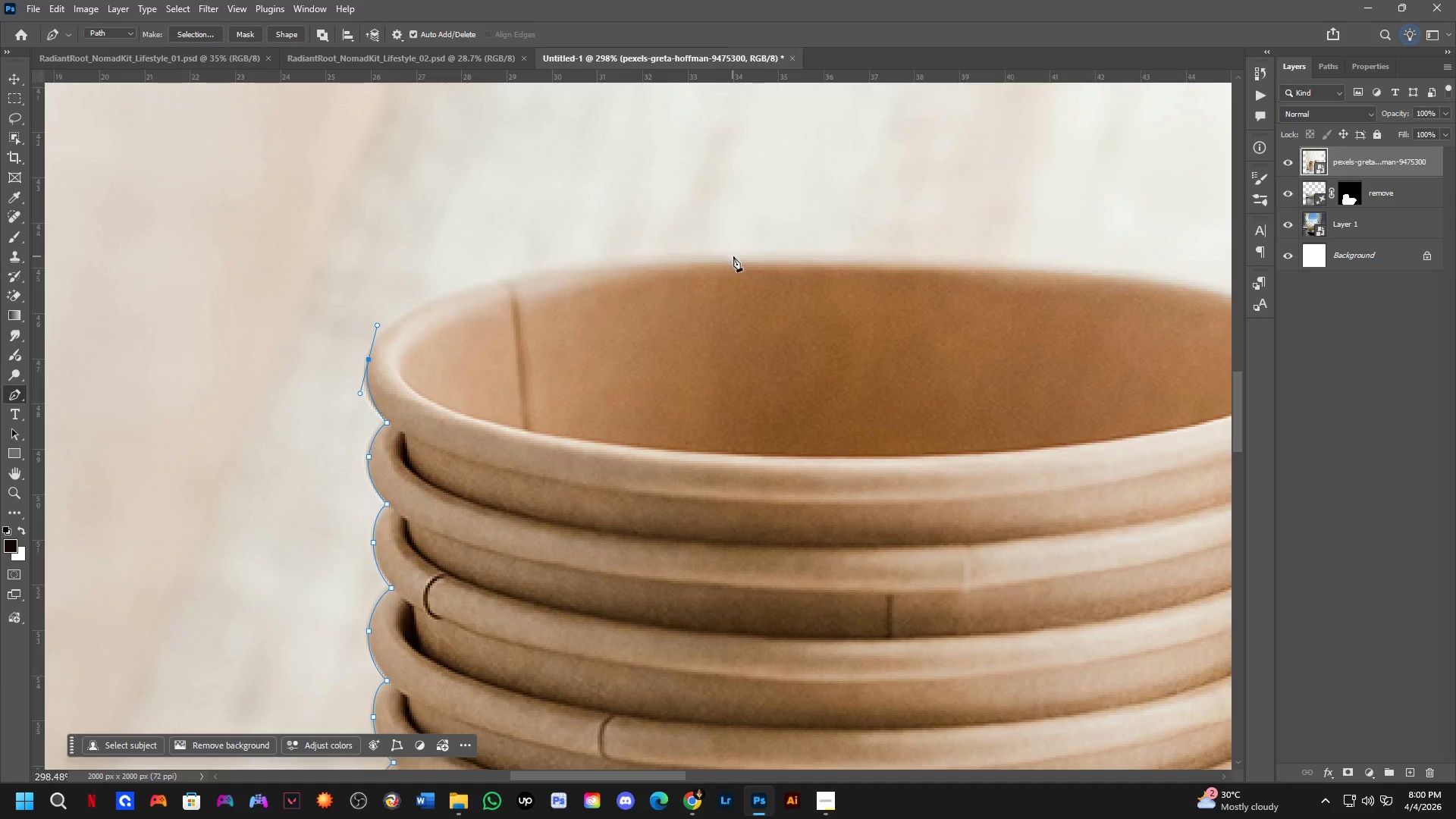 
scroll: coordinate [380, 337], scroll_direction: down, amount: 3.0
 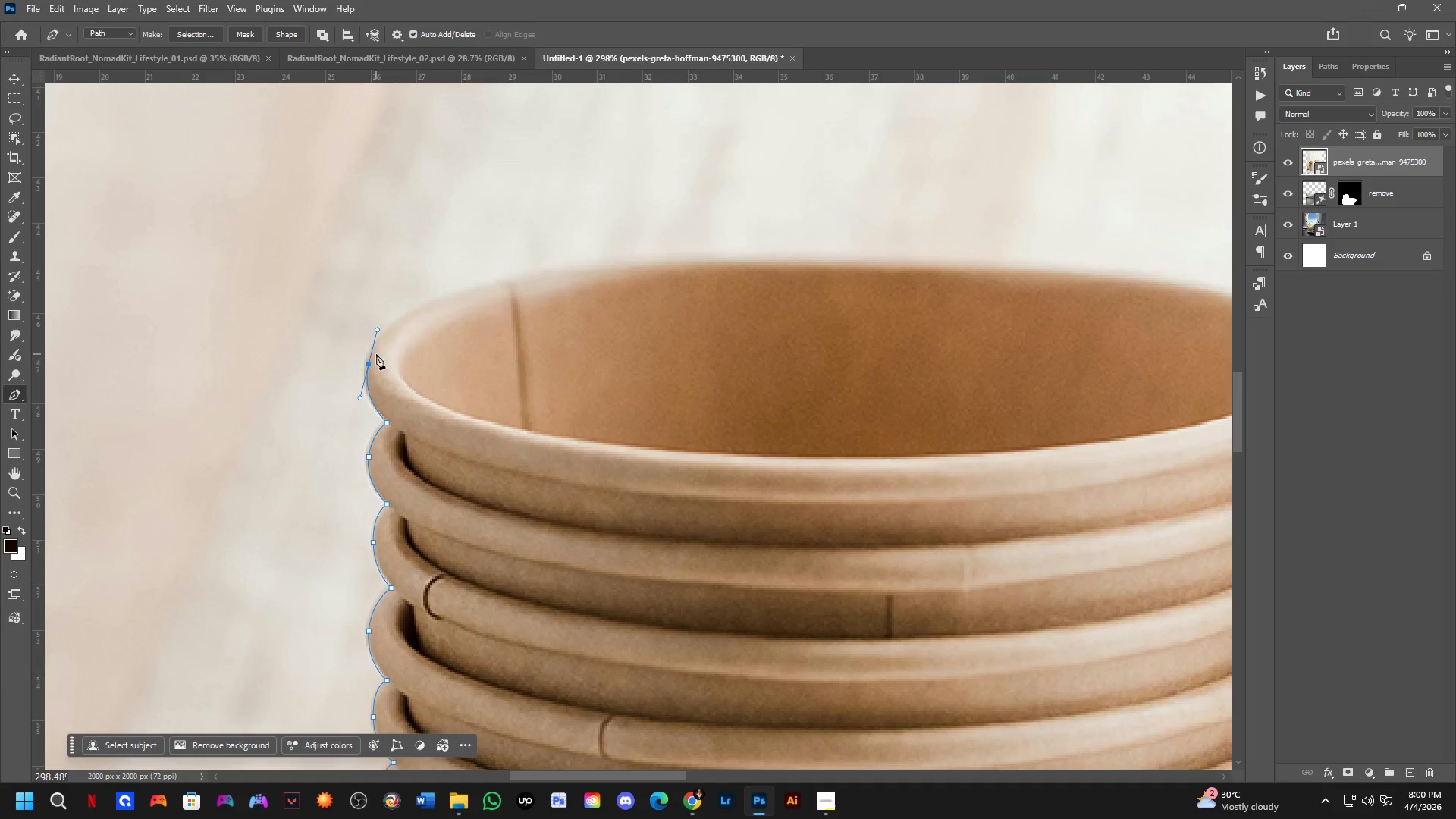 
left_click_drag(start_coordinate=[371, 365], to_coordinate=[371, 359])
 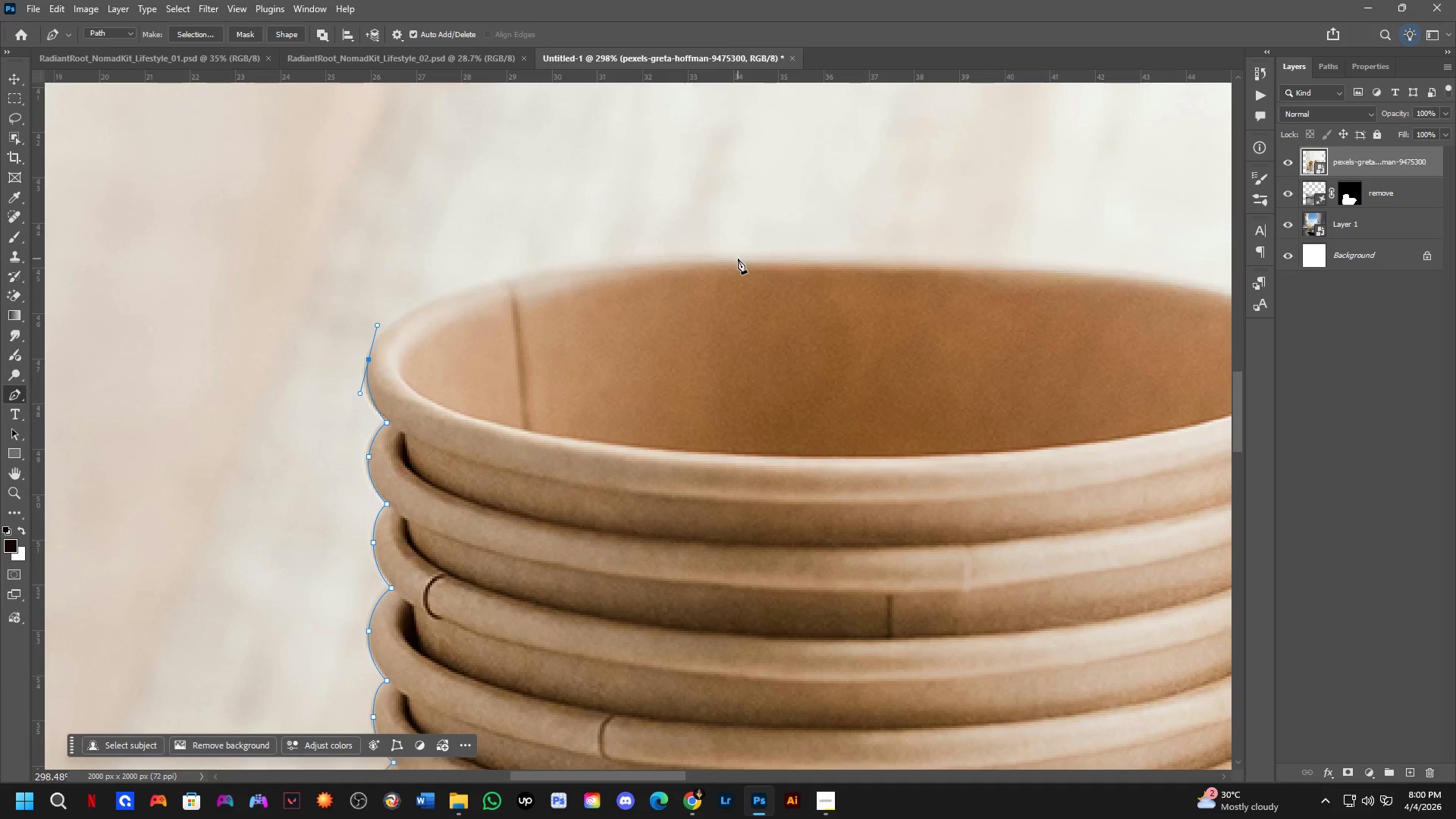 
left_click_drag(start_coordinate=[739, 260], to_coordinate=[1027, 263])
 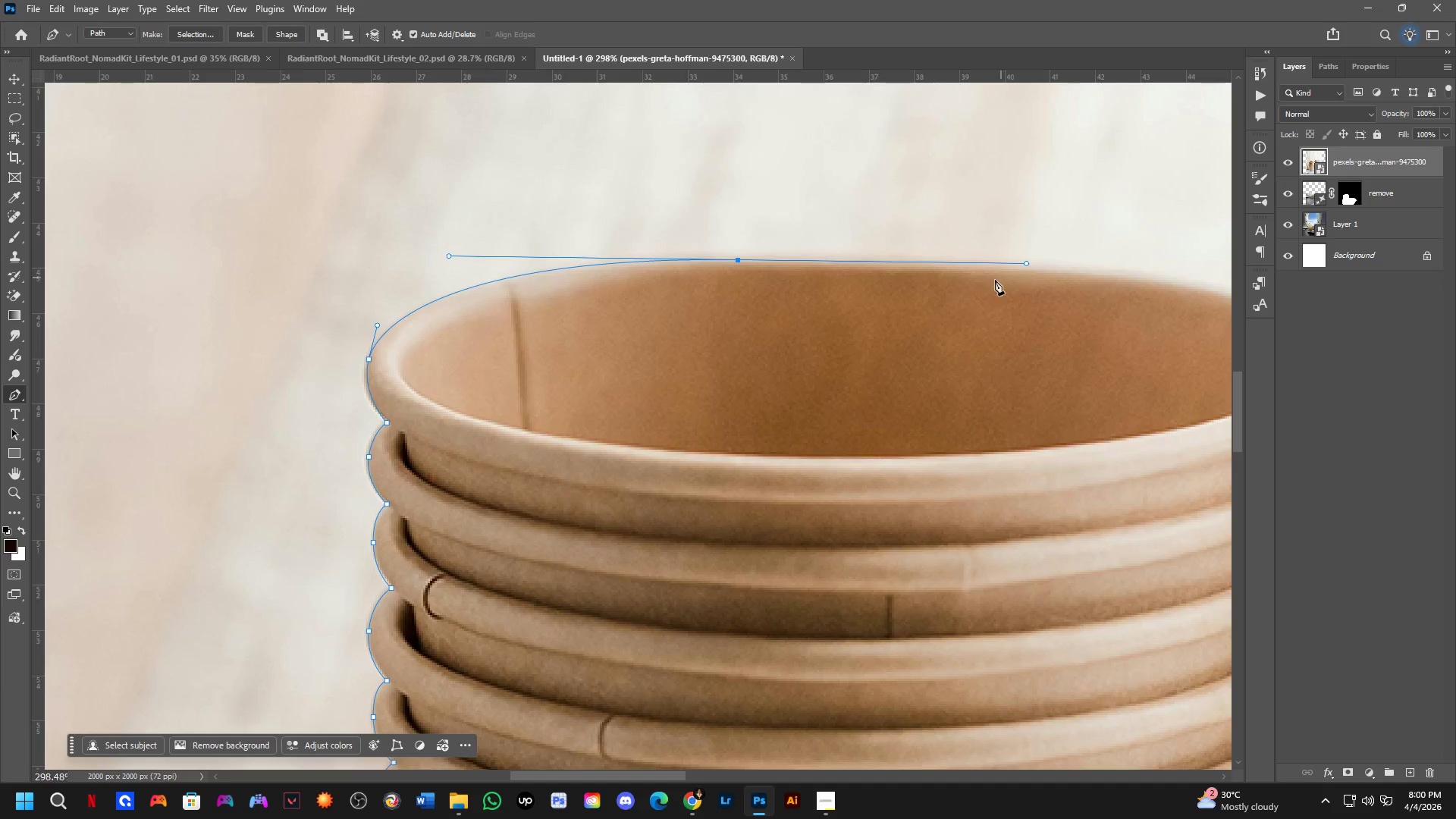 
hold_key(key=Space, duration=0.56)
 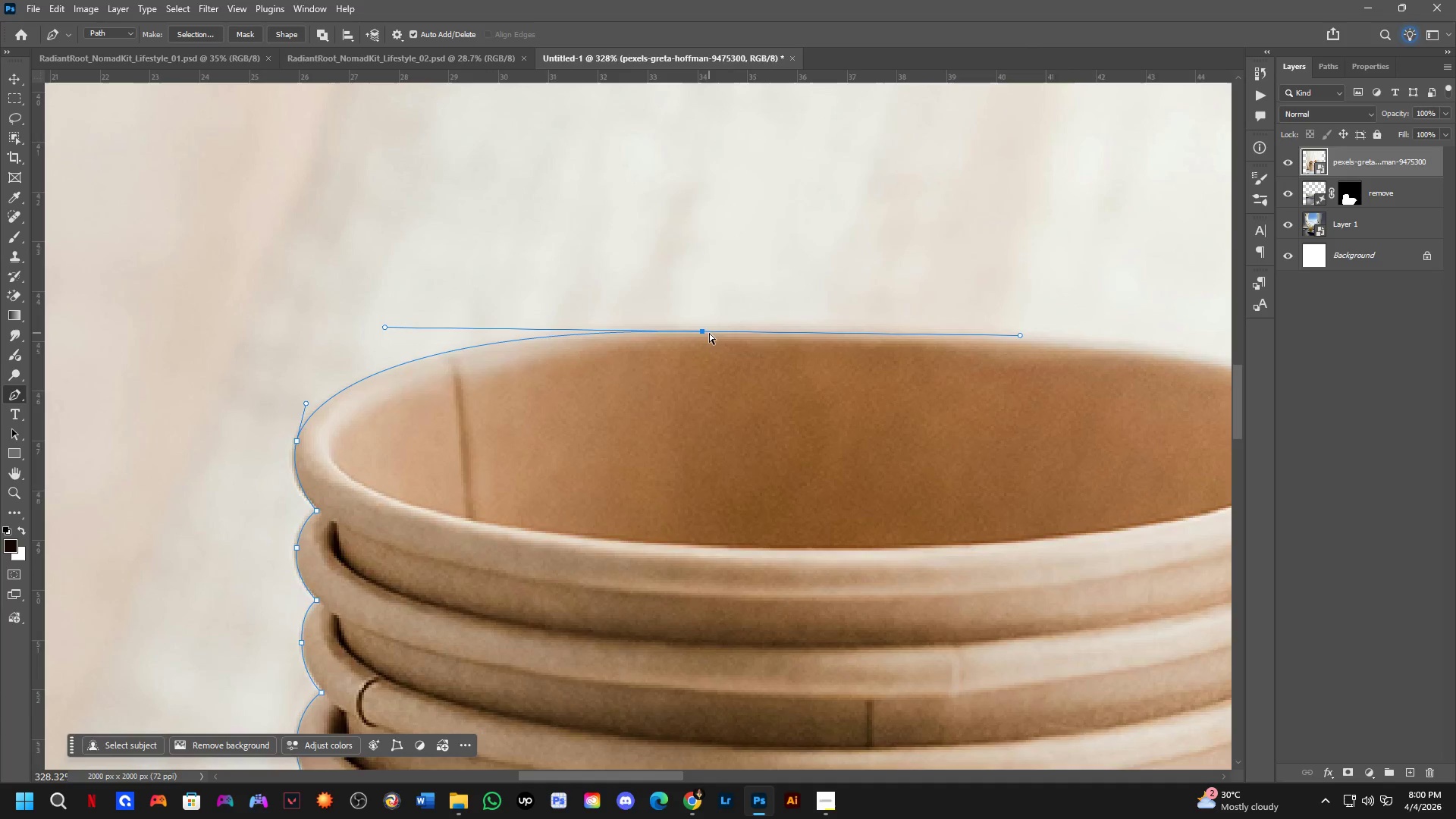 
left_click_drag(start_coordinate=[944, 335], to_coordinate=[861, 400])
 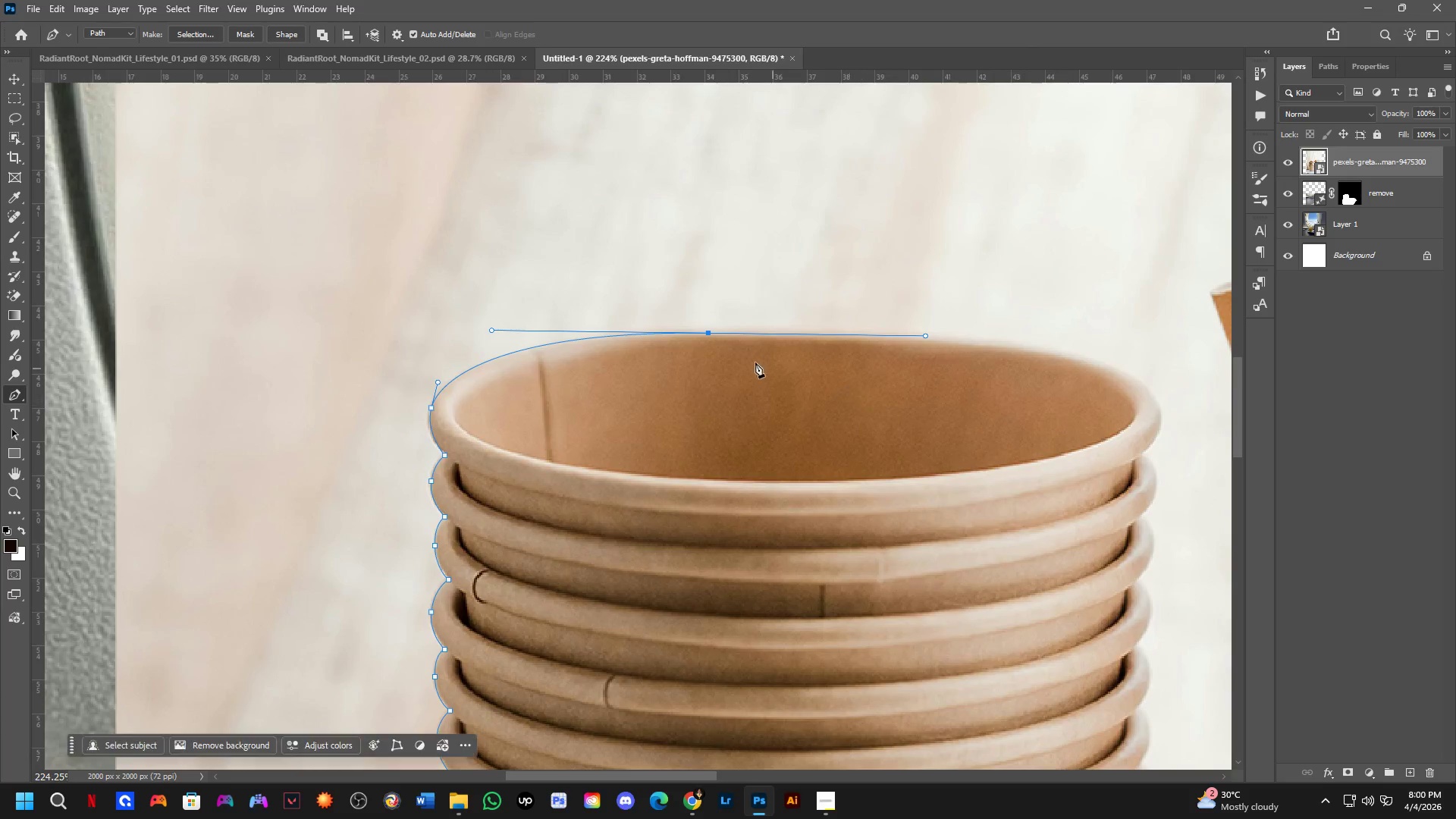 
scroll: coordinate [937, 297], scroll_direction: down, amount: 3.0
 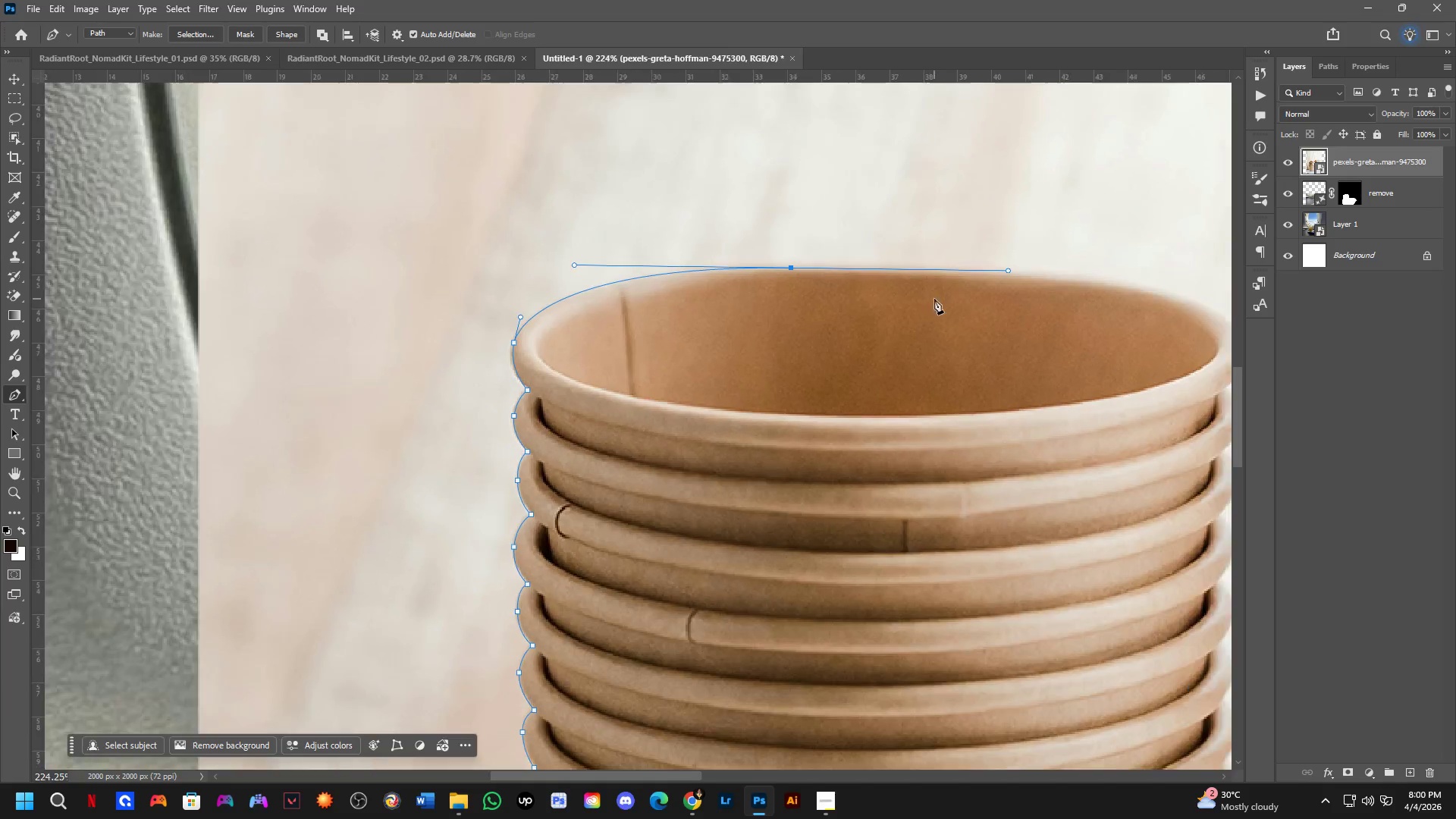 
hold_key(key=ControlLeft, duration=1.22)
 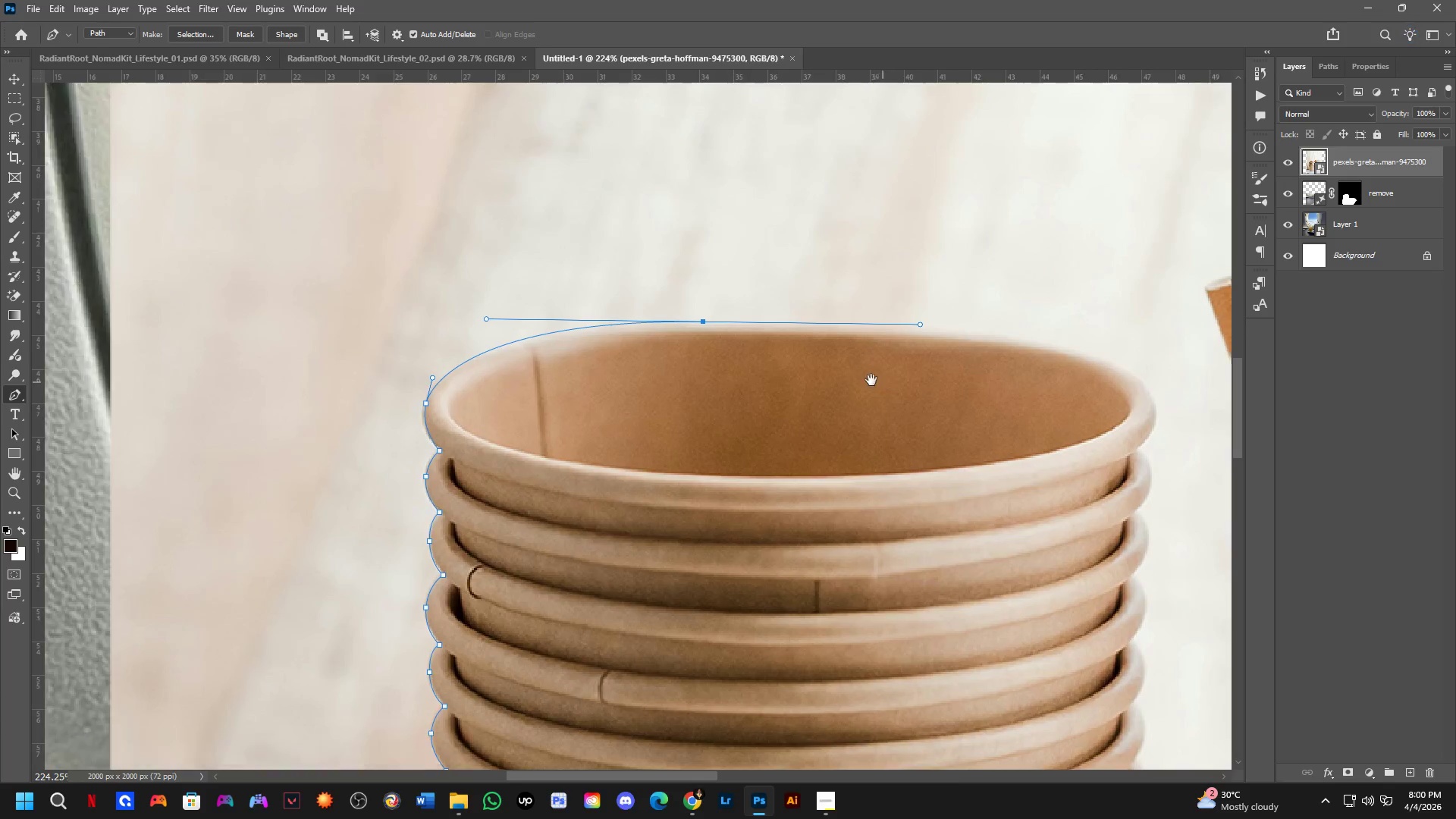 
scroll: coordinate [720, 336], scroll_direction: up, amount: 4.0
 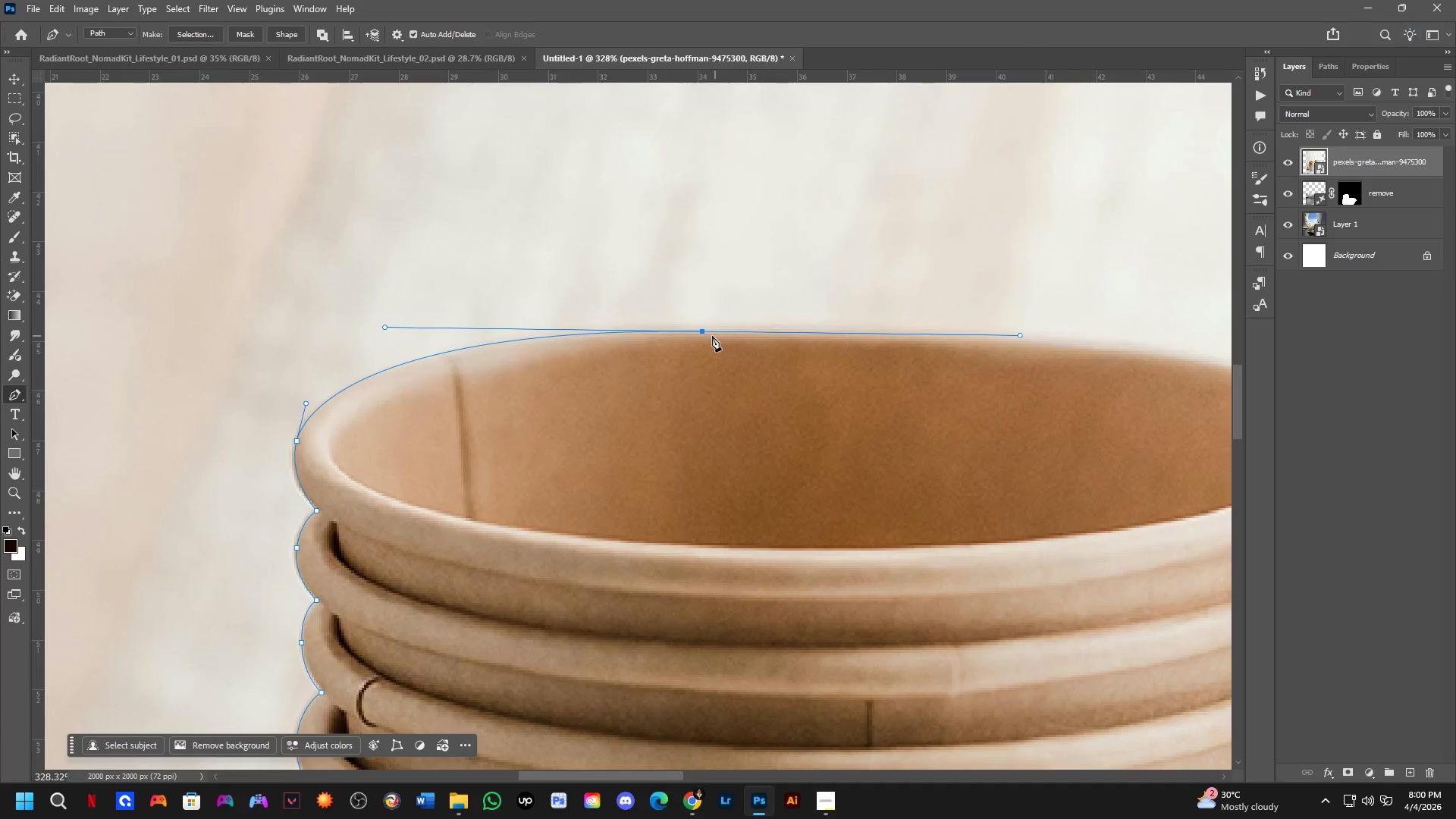 
left_click_drag(start_coordinate=[701, 331], to_coordinate=[701, 322])
 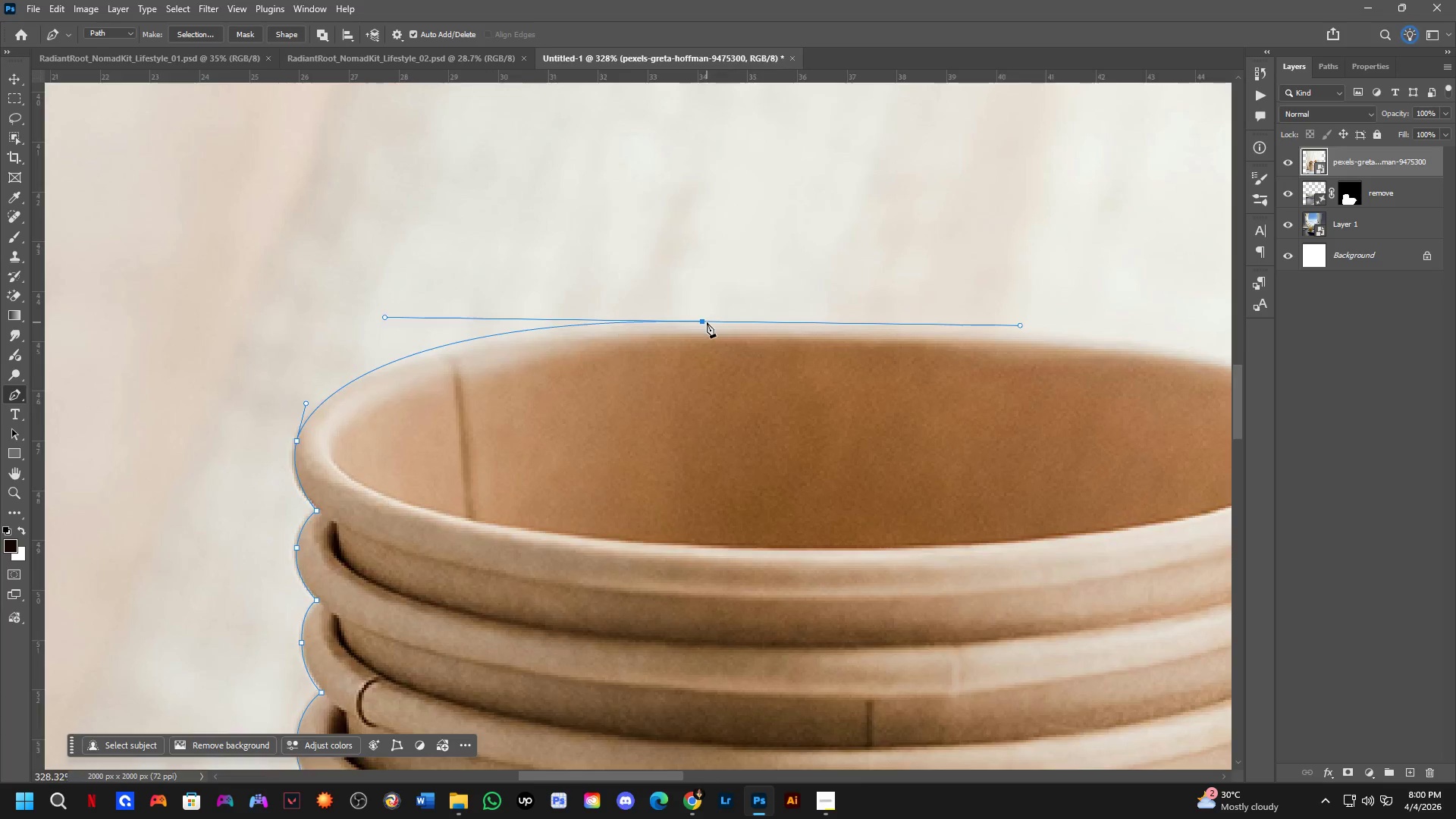 
hold_key(key=Space, duration=0.53)
 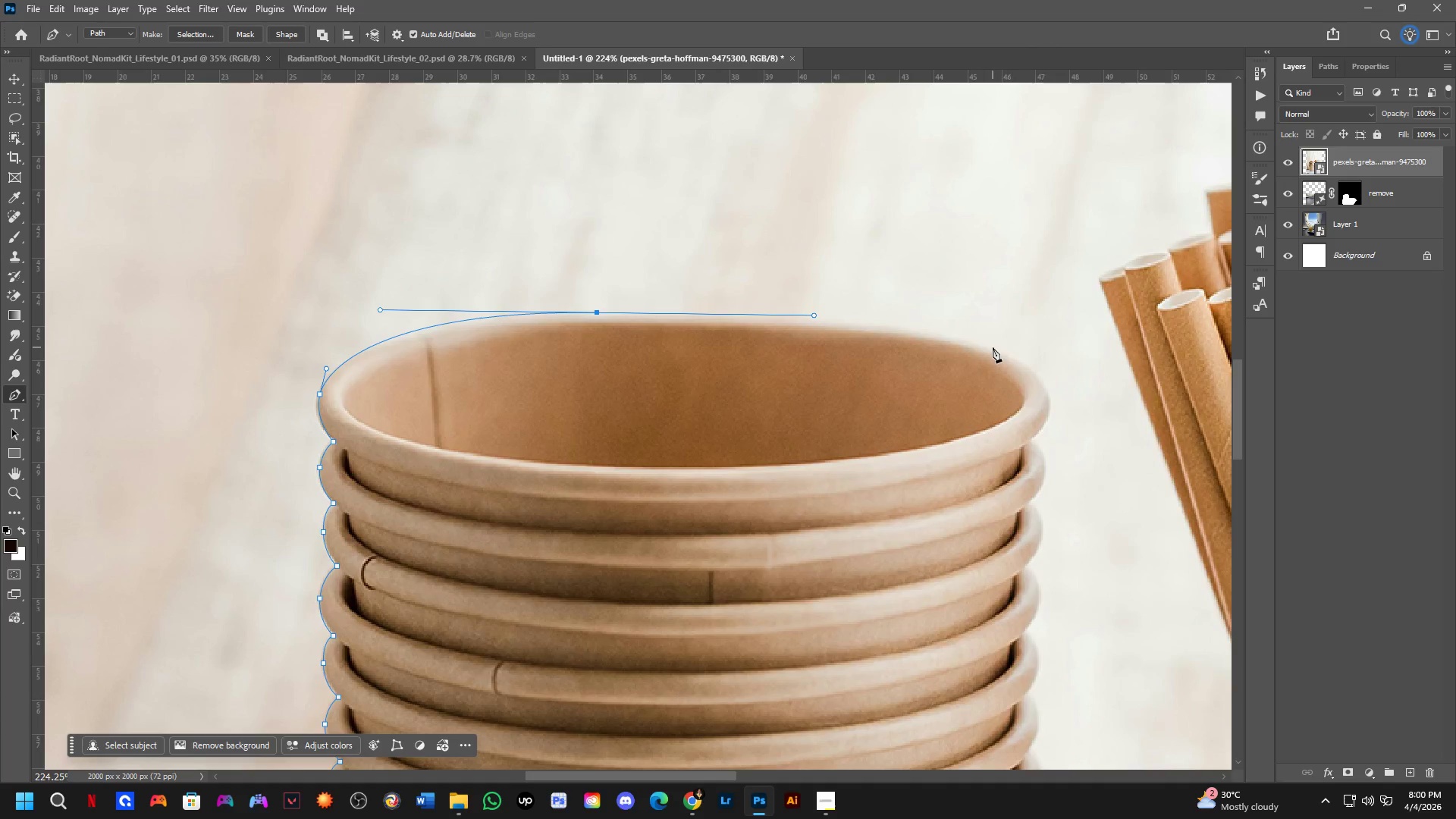 
left_click_drag(start_coordinate=[886, 383], to_coordinate=[779, 374])
 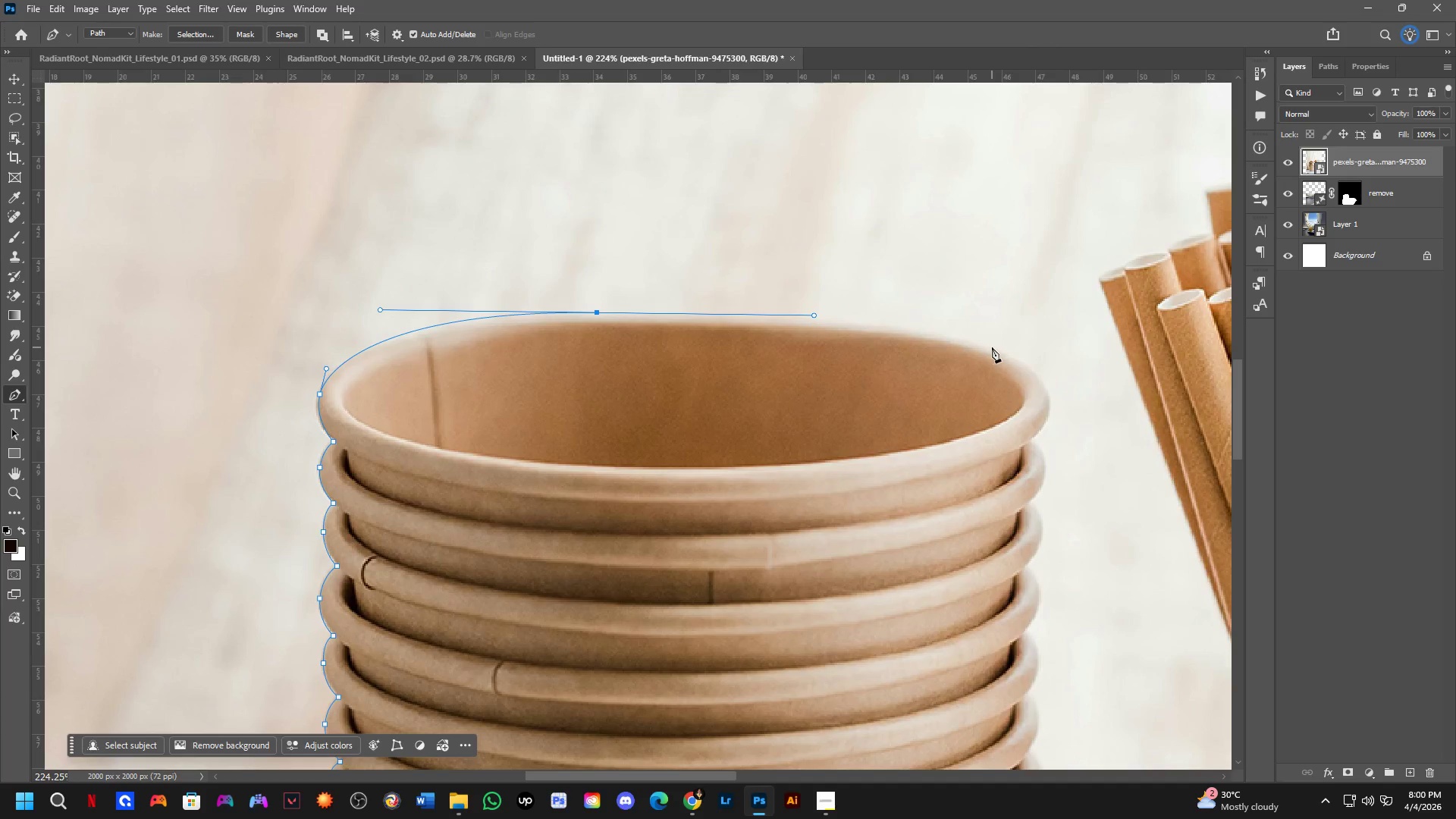 
scroll: coordinate [707, 322], scroll_direction: down, amount: 4.0
 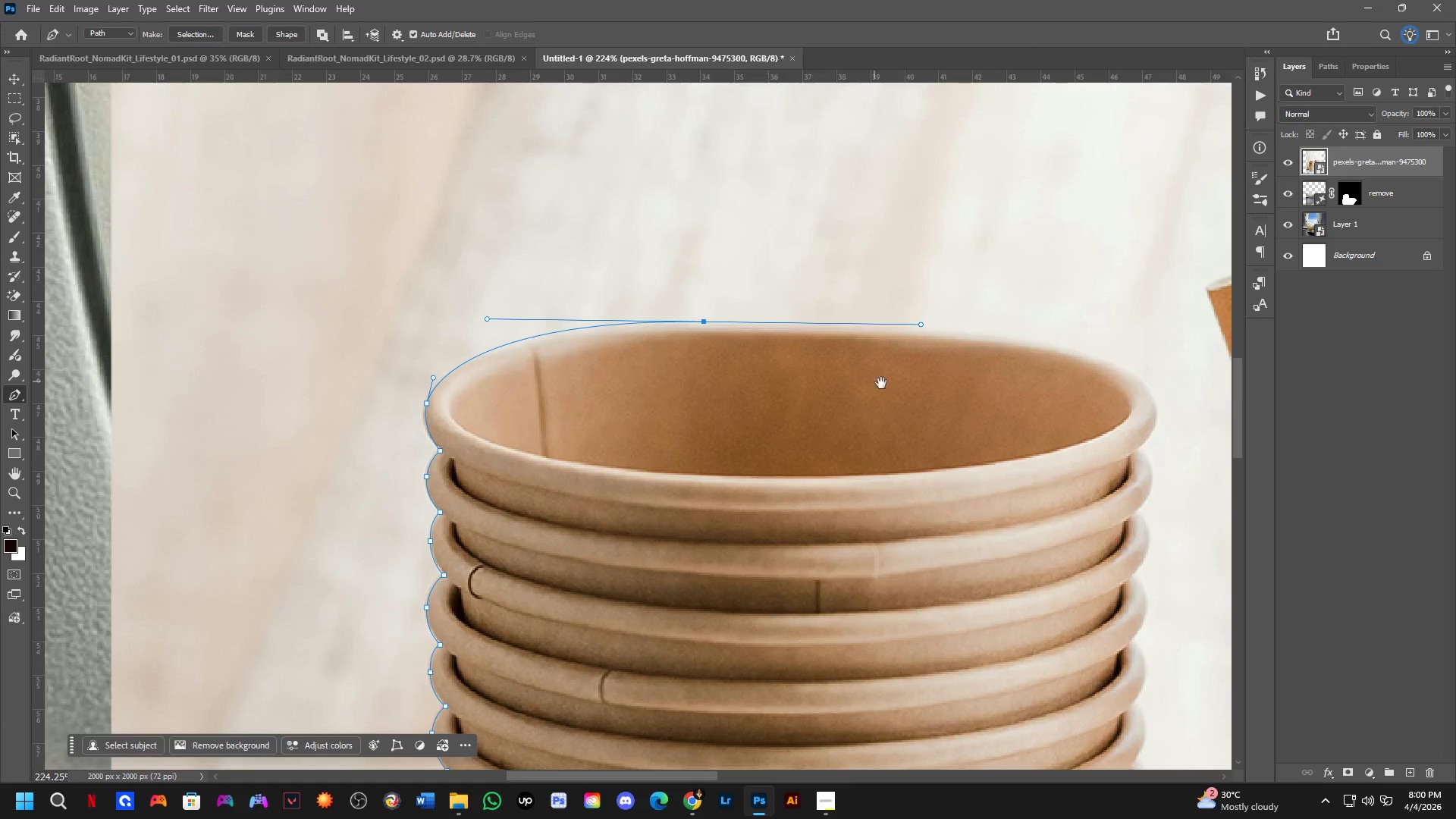 
left_click_drag(start_coordinate=[993, 347], to_coordinate=[1074, 386])
 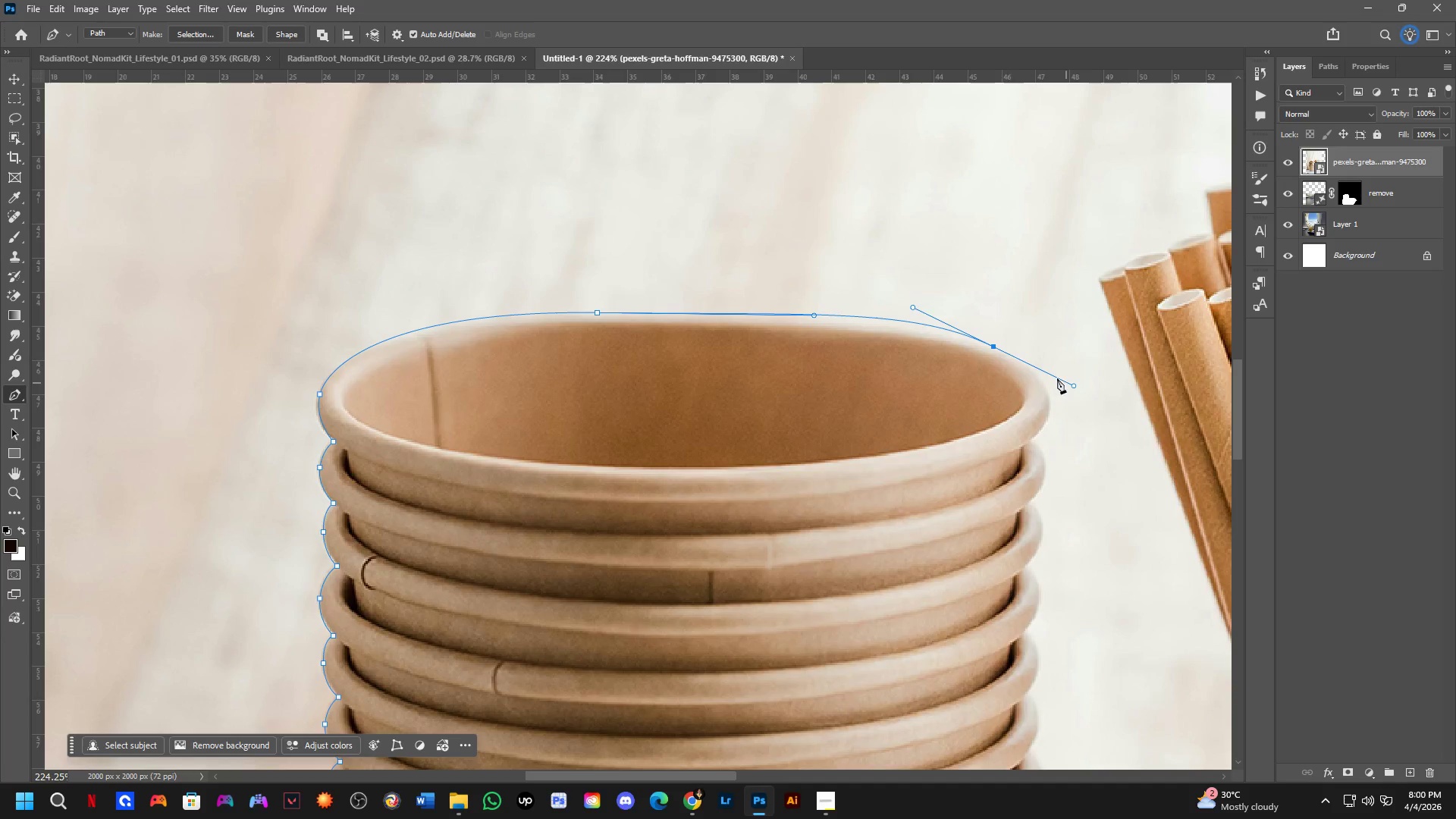 
key(Control+Z)
 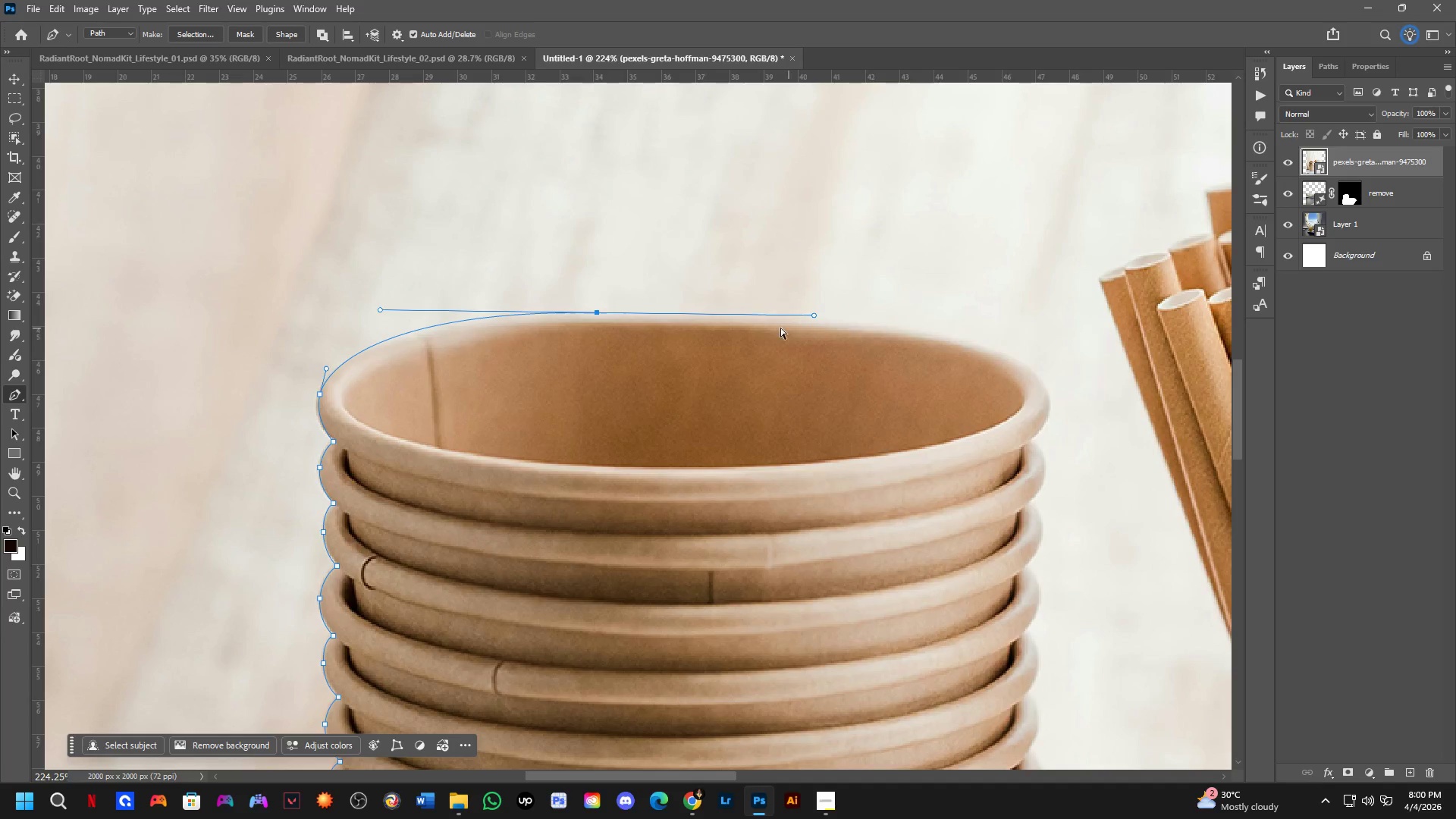 
key(Control+Z)
 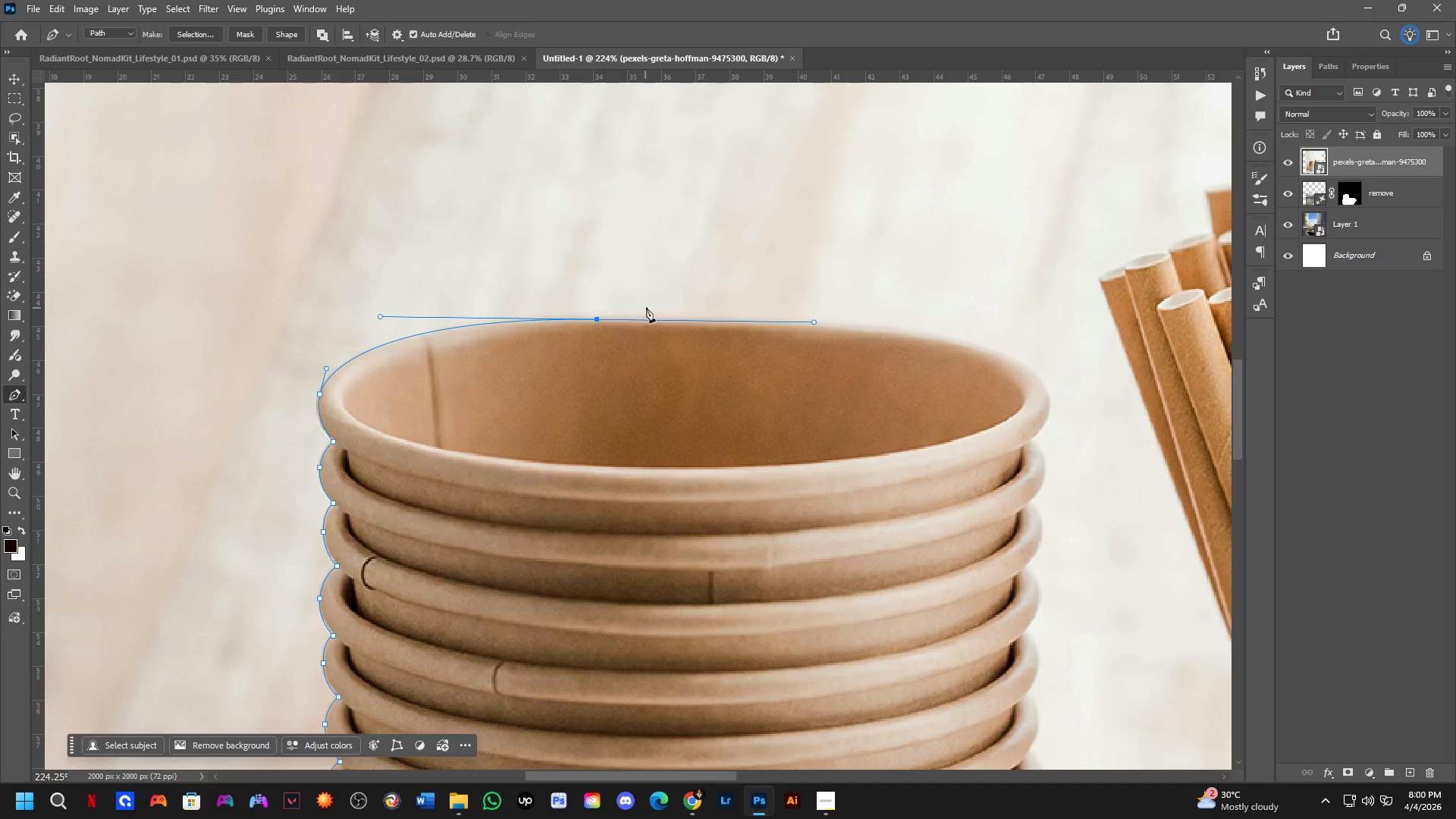 
key(Control+ControlLeft)
 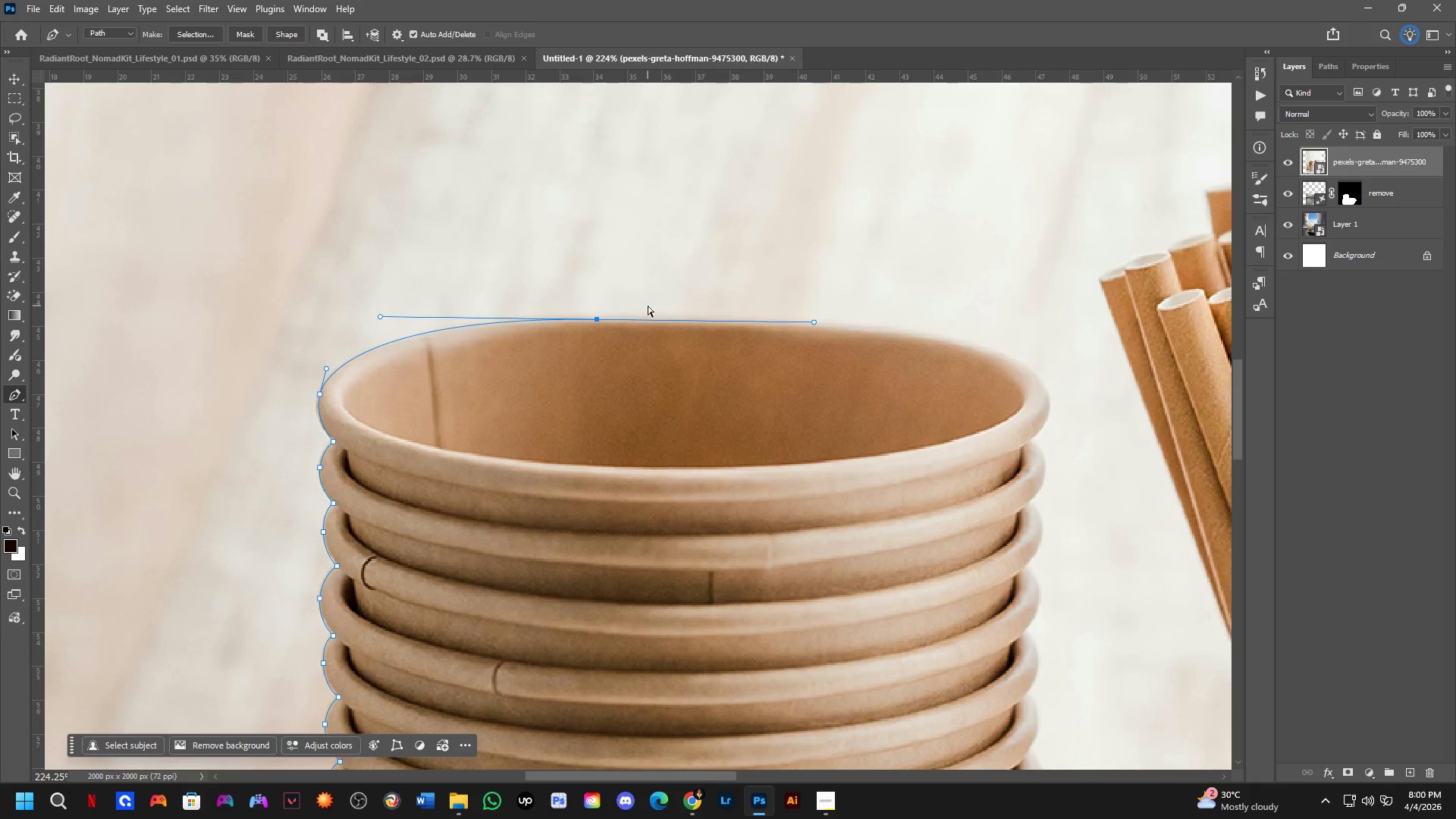 
key(Control+Z)
 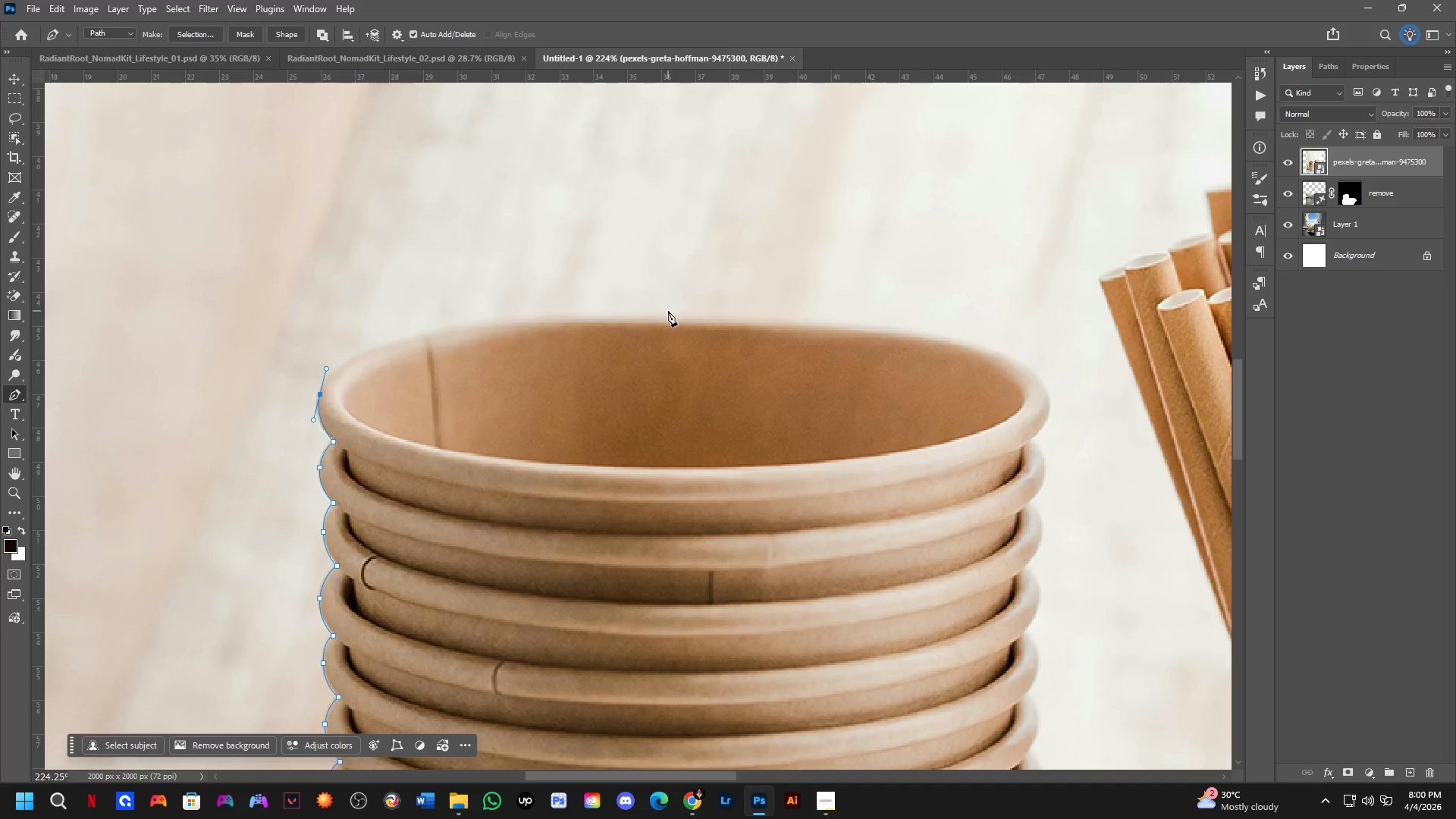 
left_click_drag(start_coordinate=[668, 311], to_coordinate=[980, 312])
 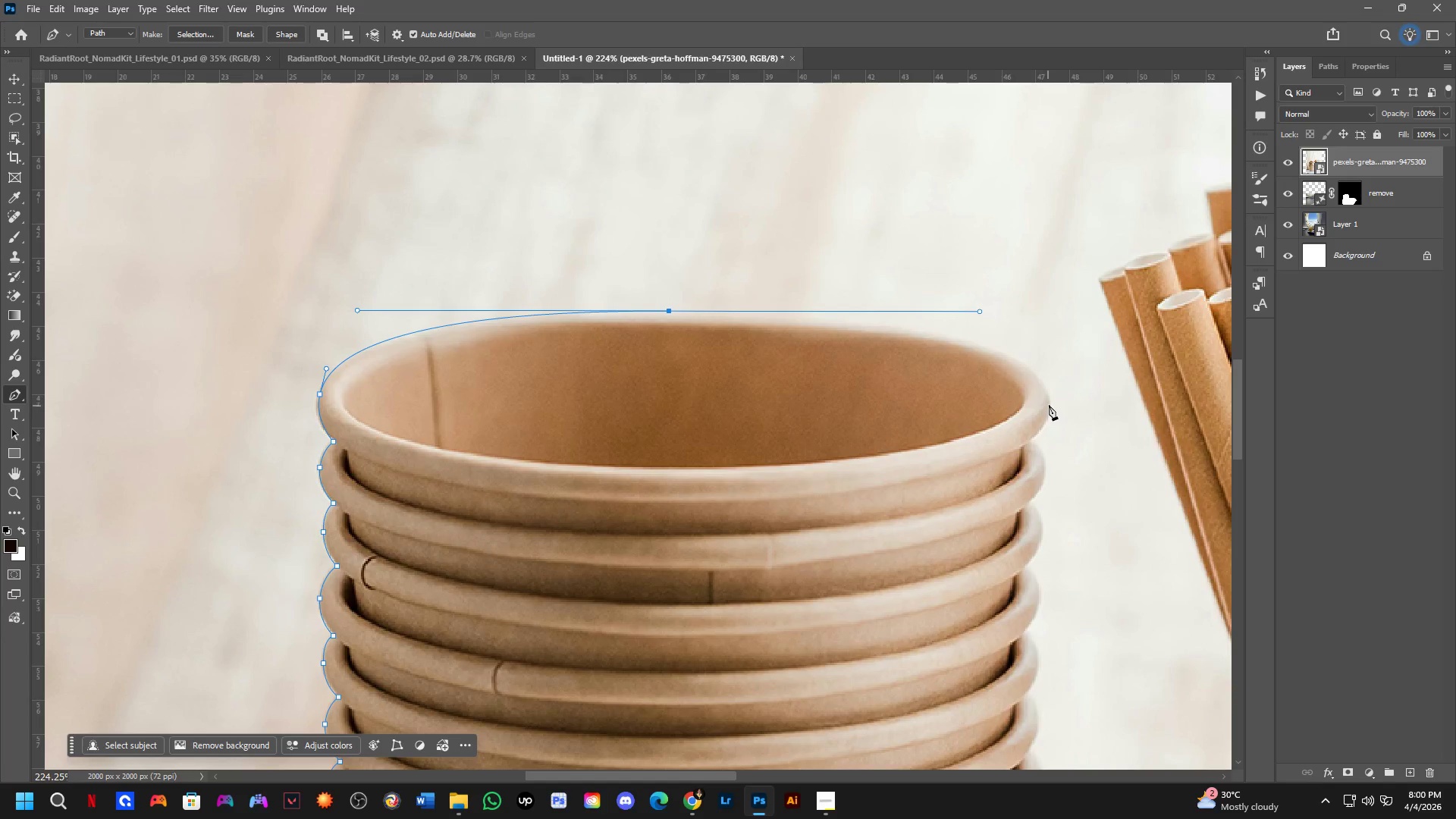 
left_click_drag(start_coordinate=[1050, 403], to_coordinate=[1060, 454])
 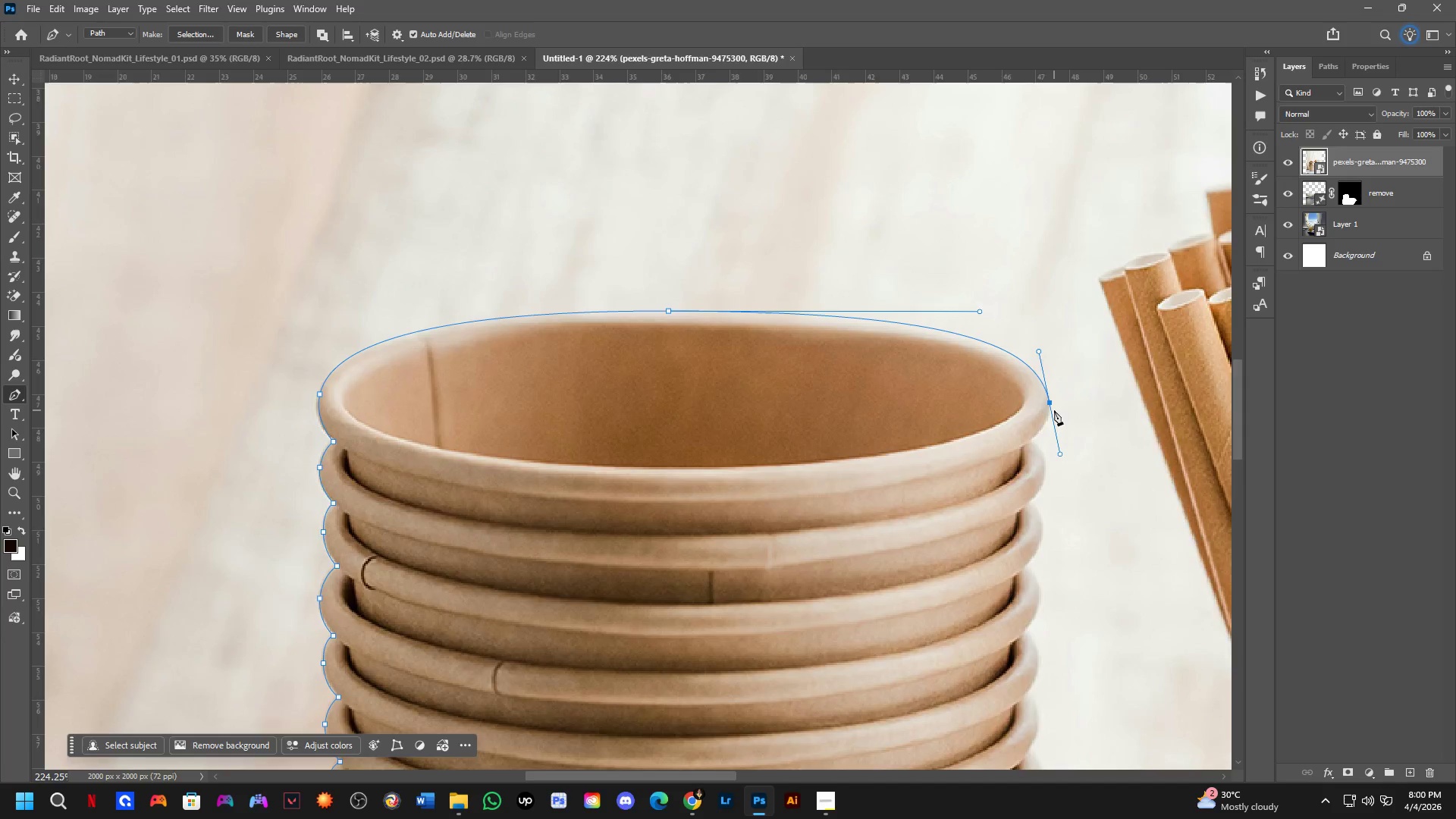 
hold_key(key=AltLeft, duration=0.34)
 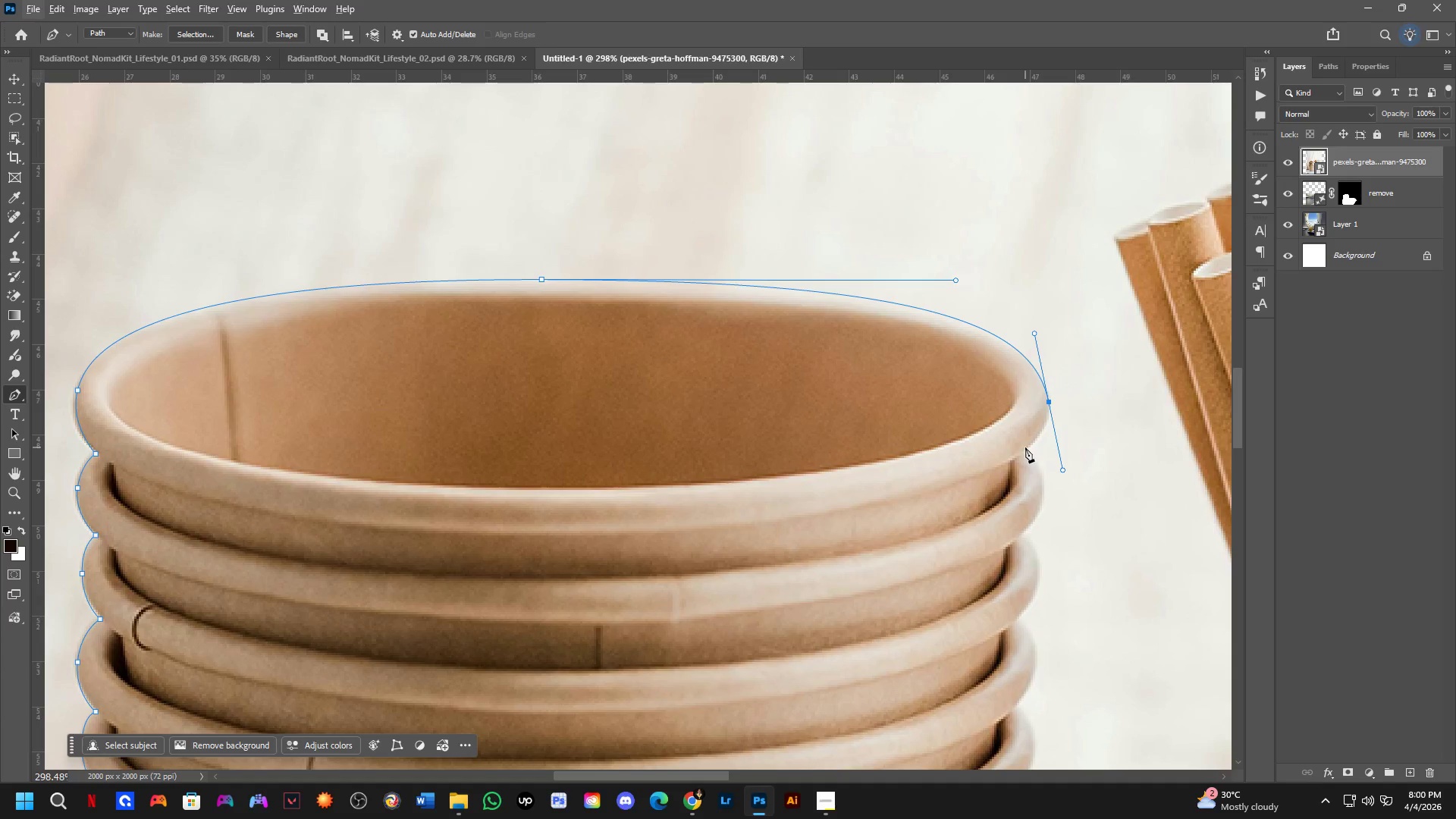 
scroll: coordinate [1053, 407], scroll_direction: up, amount: 3.0
 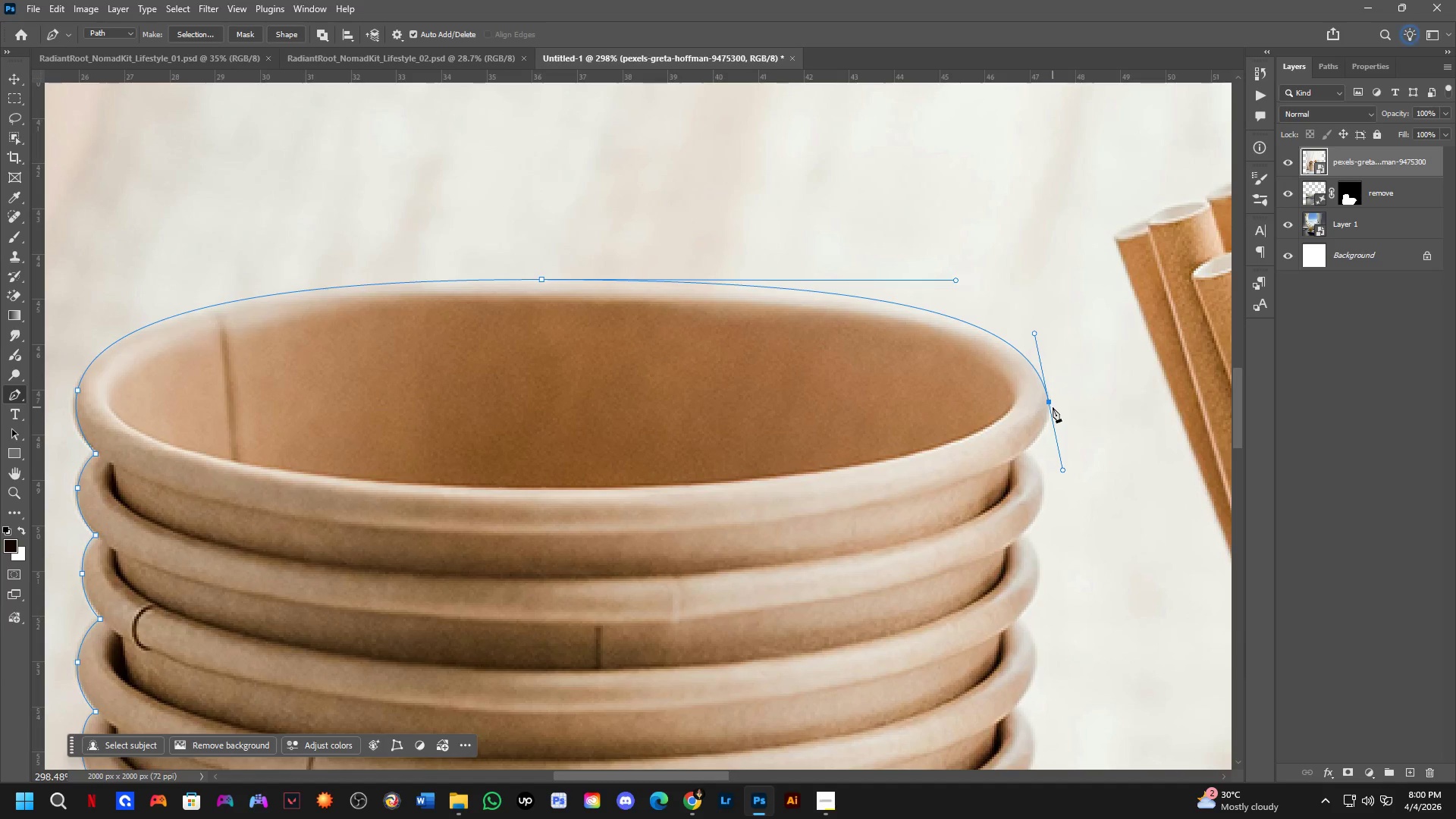 
left_click([1026, 448])
 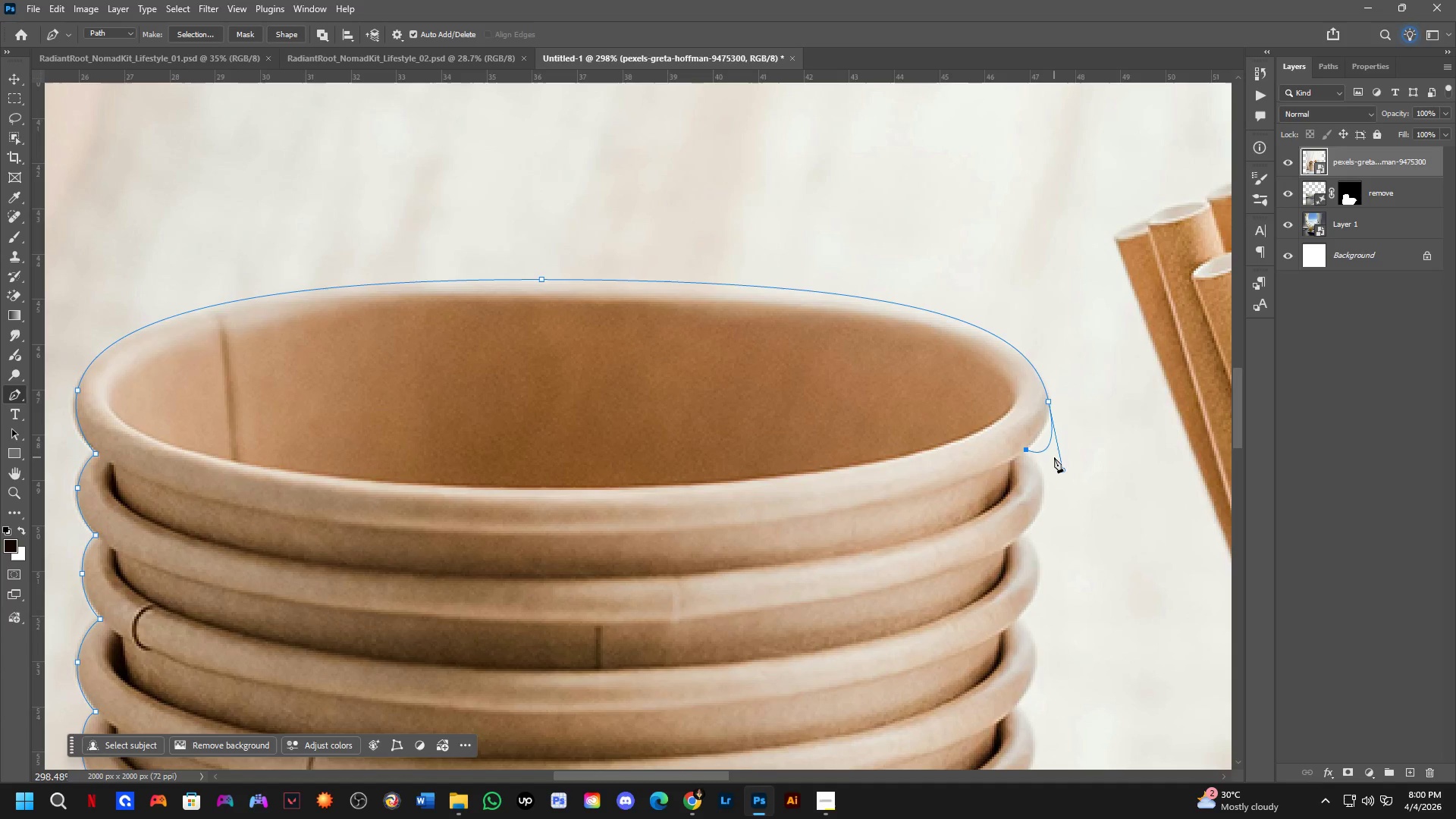 
hold_key(key=ControlLeft, duration=4.88)
left_click_drag(start_coordinate=[1062, 470], to_coordinate=[1050, 429])
 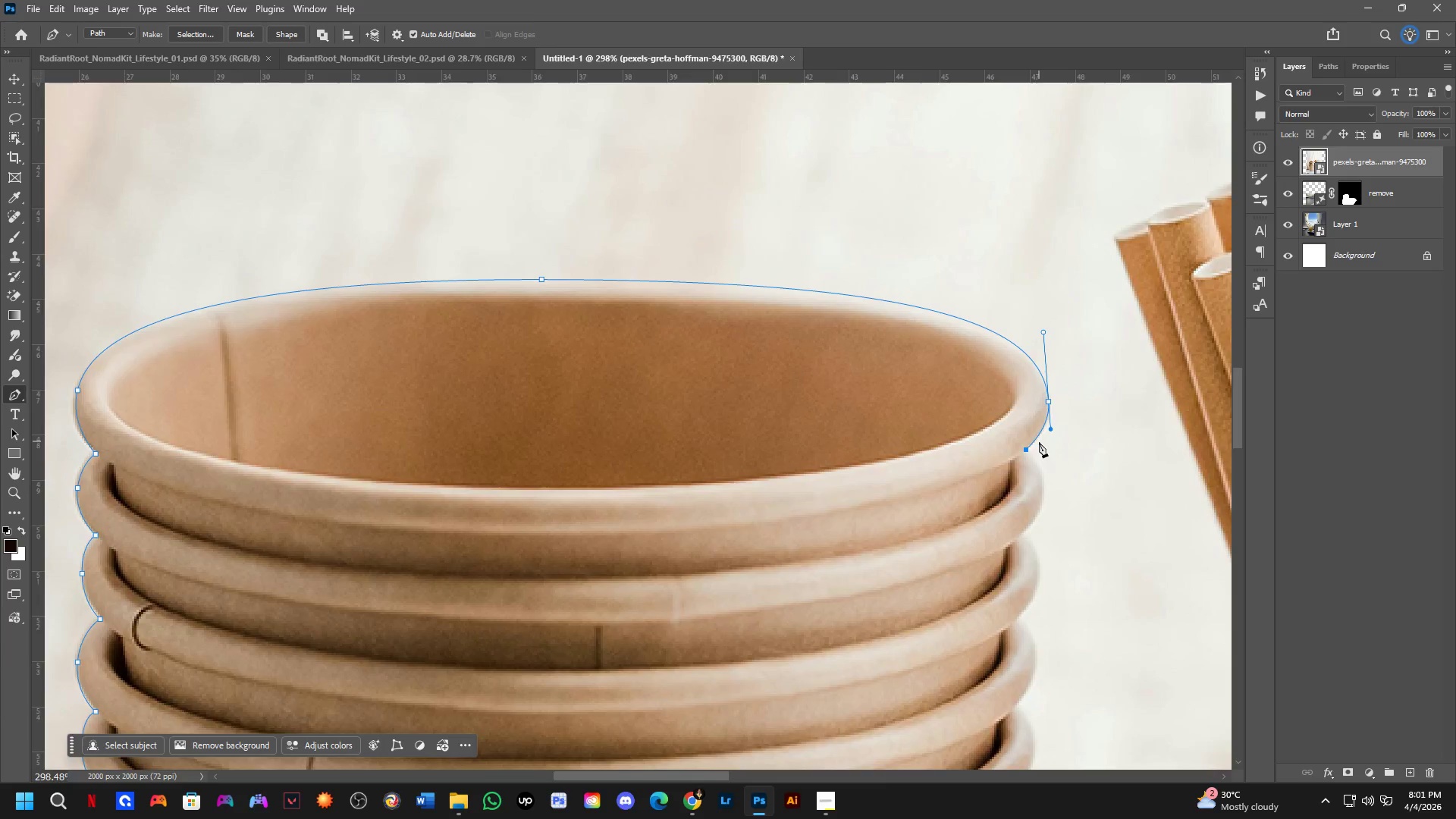 
hold_key(key=AltLeft, duration=0.7)
 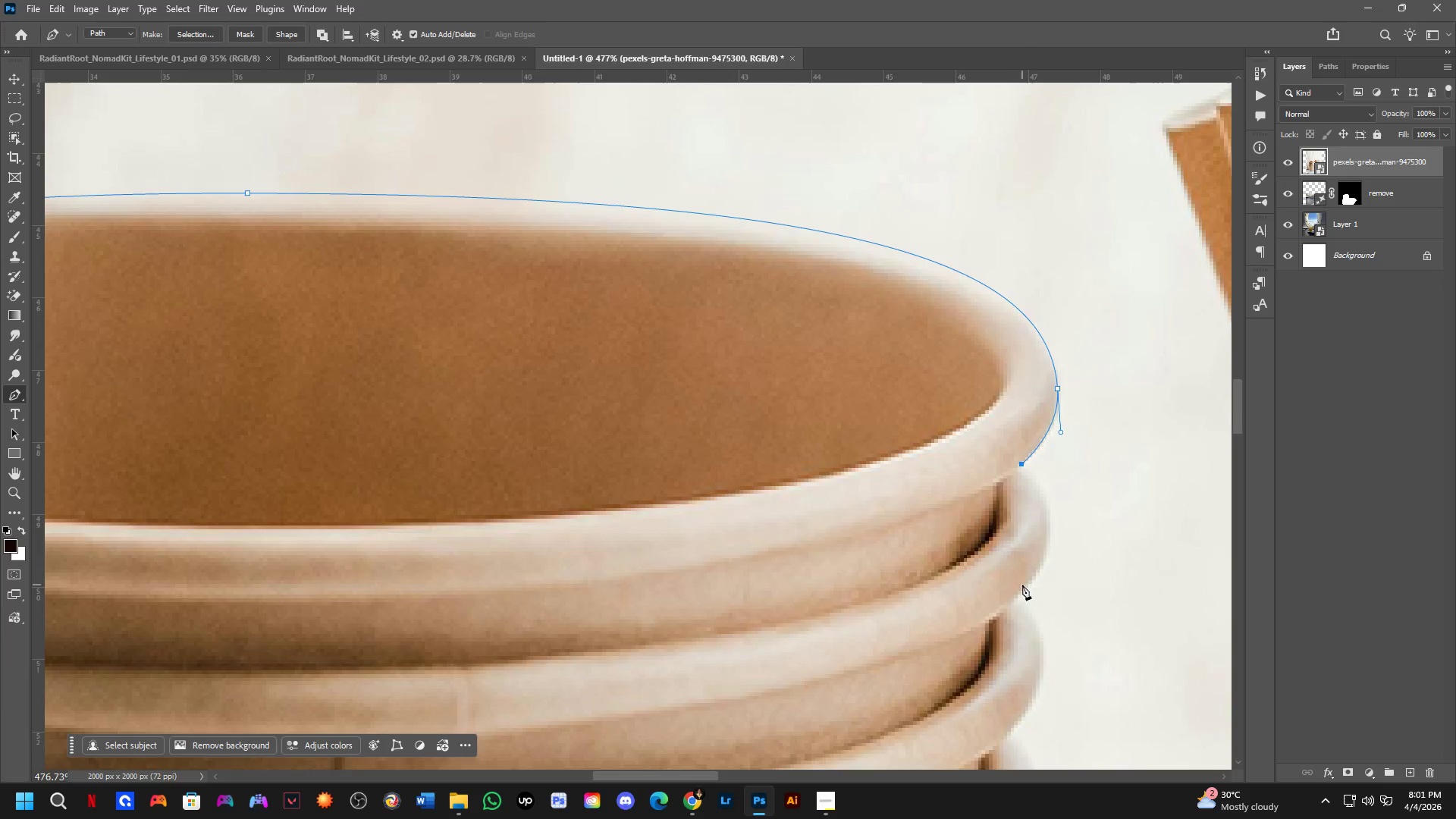 
scroll: coordinate [1025, 456], scroll_direction: up, amount: 7.0
 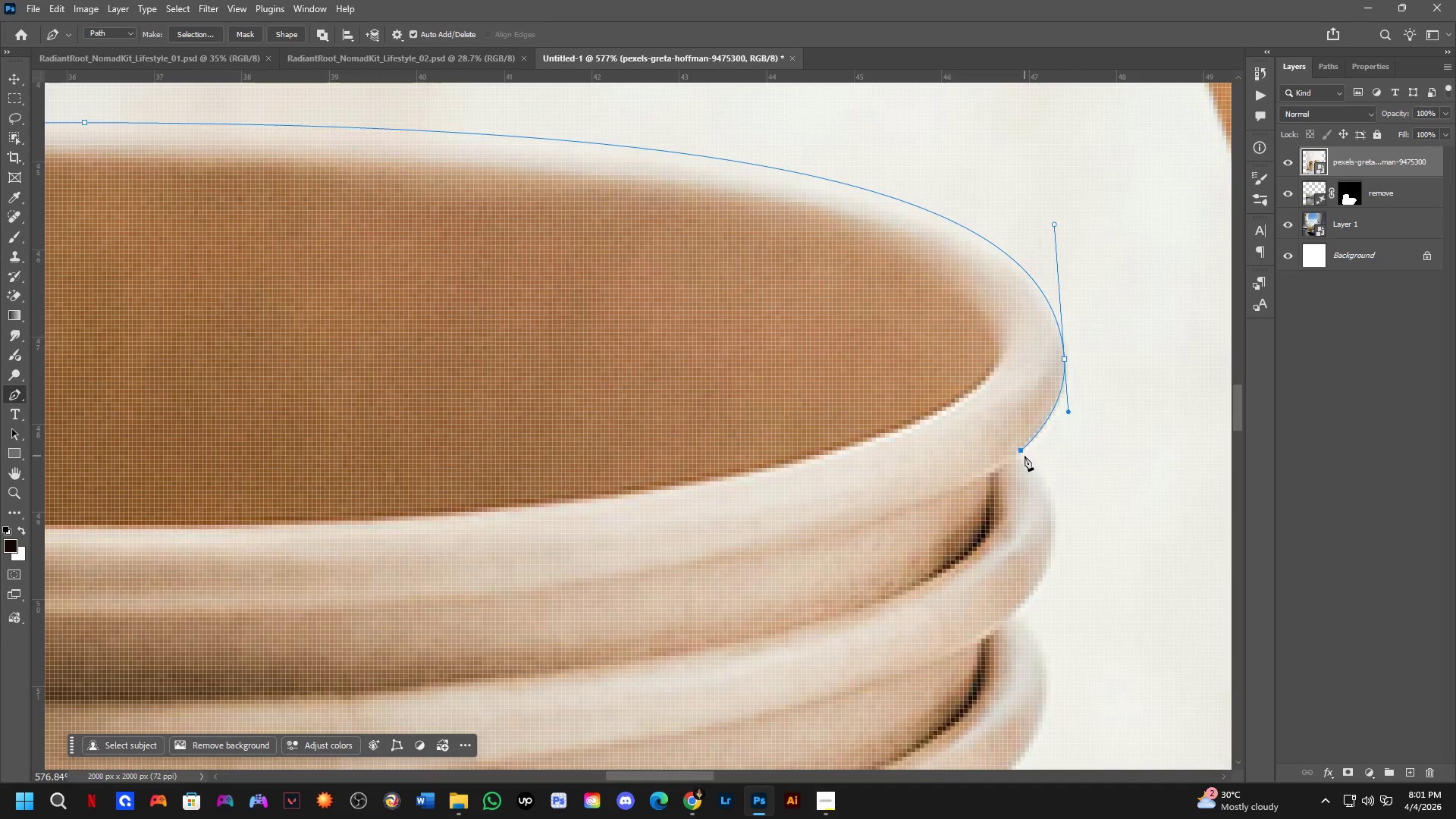 
left_click([1020, 450])
 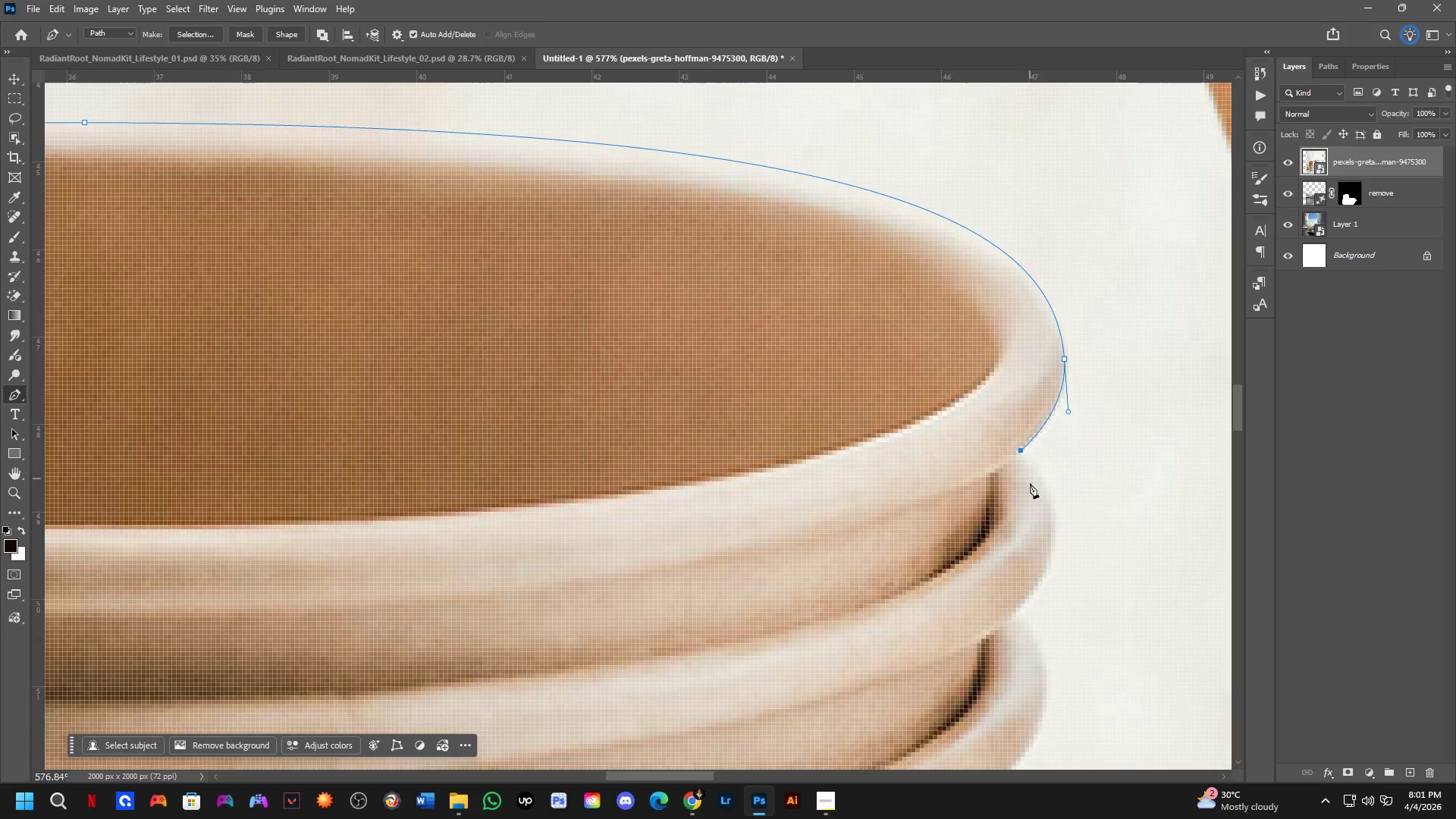 
scroll: coordinate [1025, 536], scroll_direction: down, amount: 2.0
 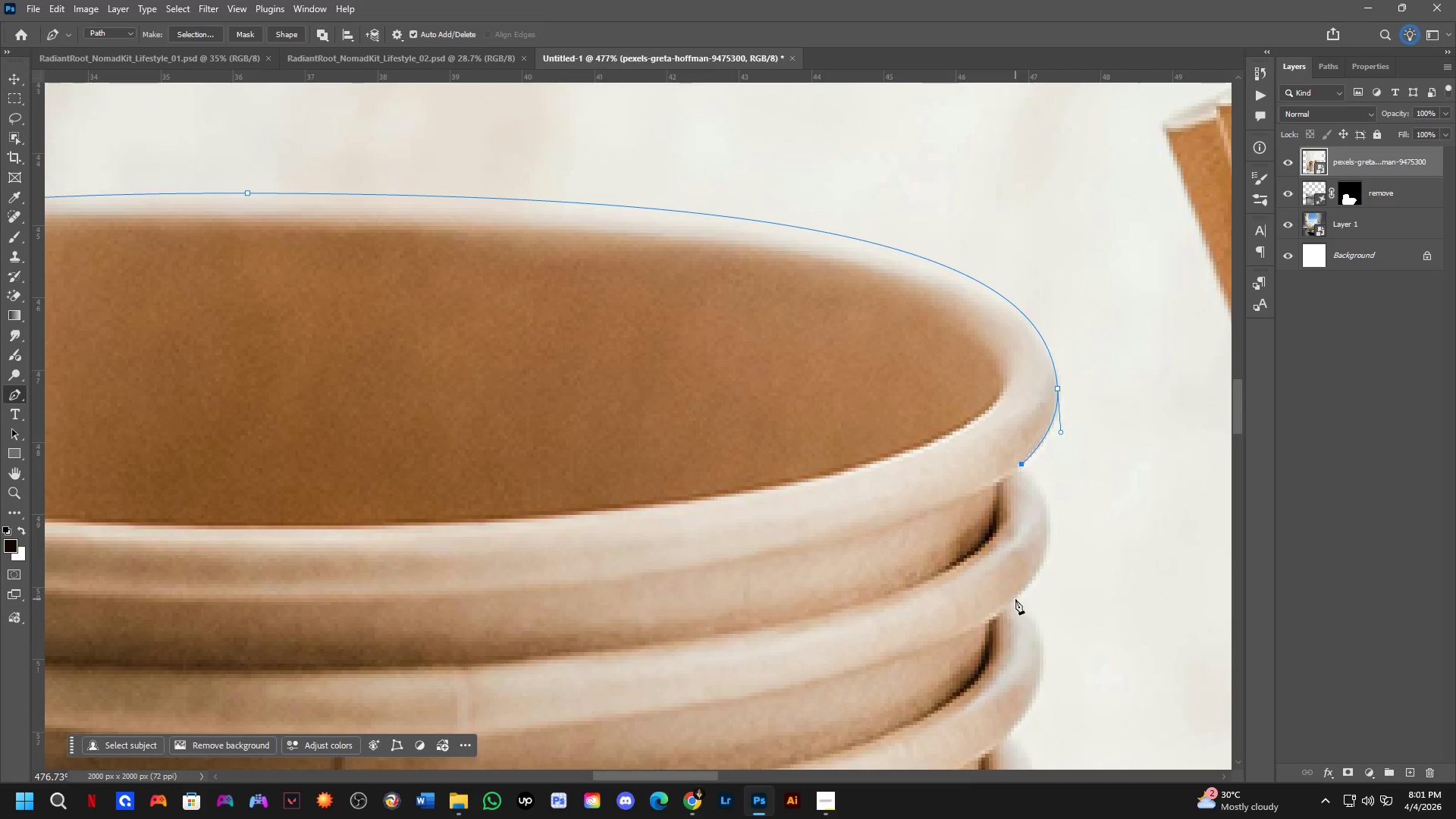 
left_click_drag(start_coordinate=[1012, 599], to_coordinate=[936, 662])
 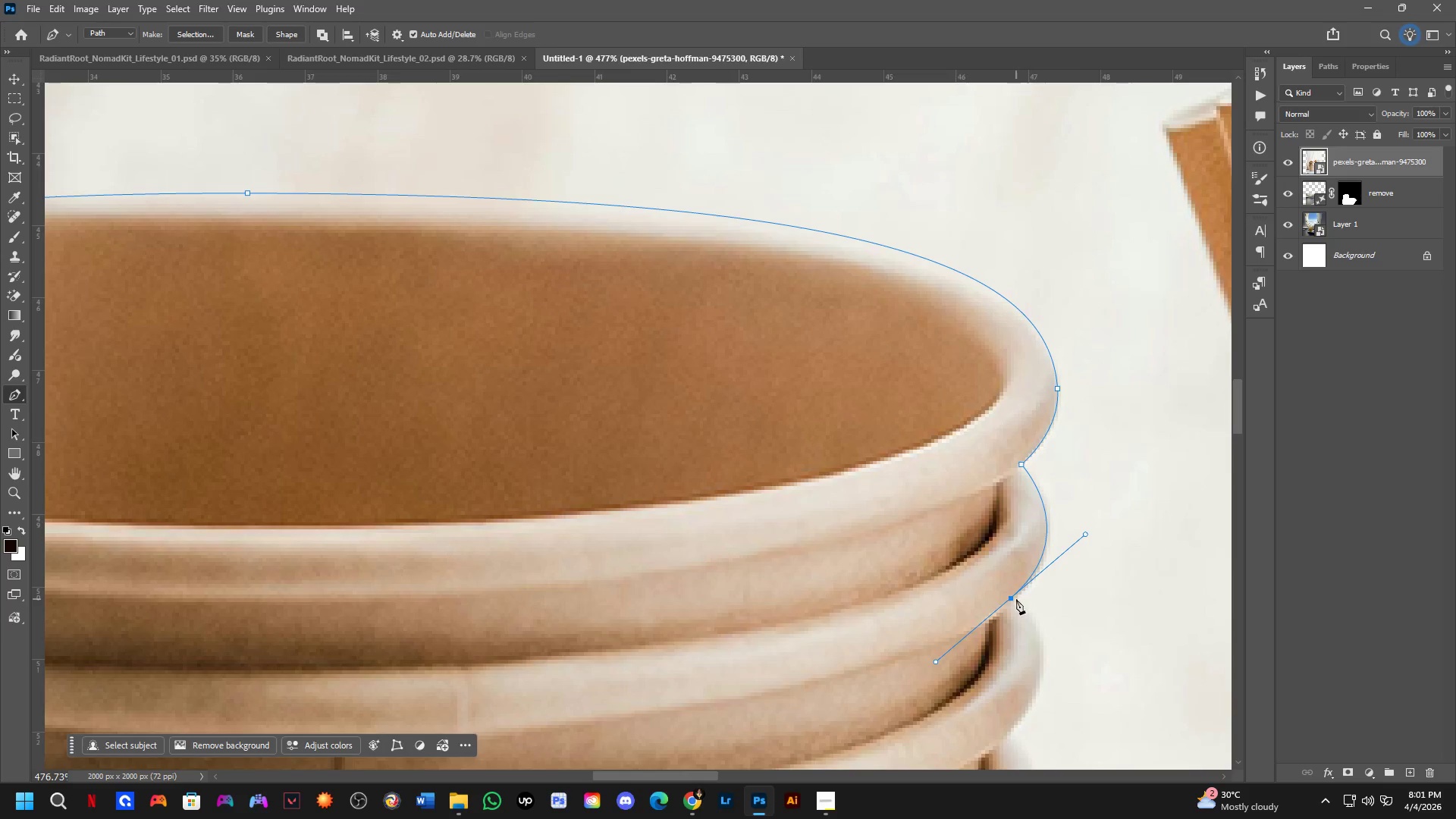 
hold_key(key=AltLeft, duration=0.31)
left_click([1012, 597])
 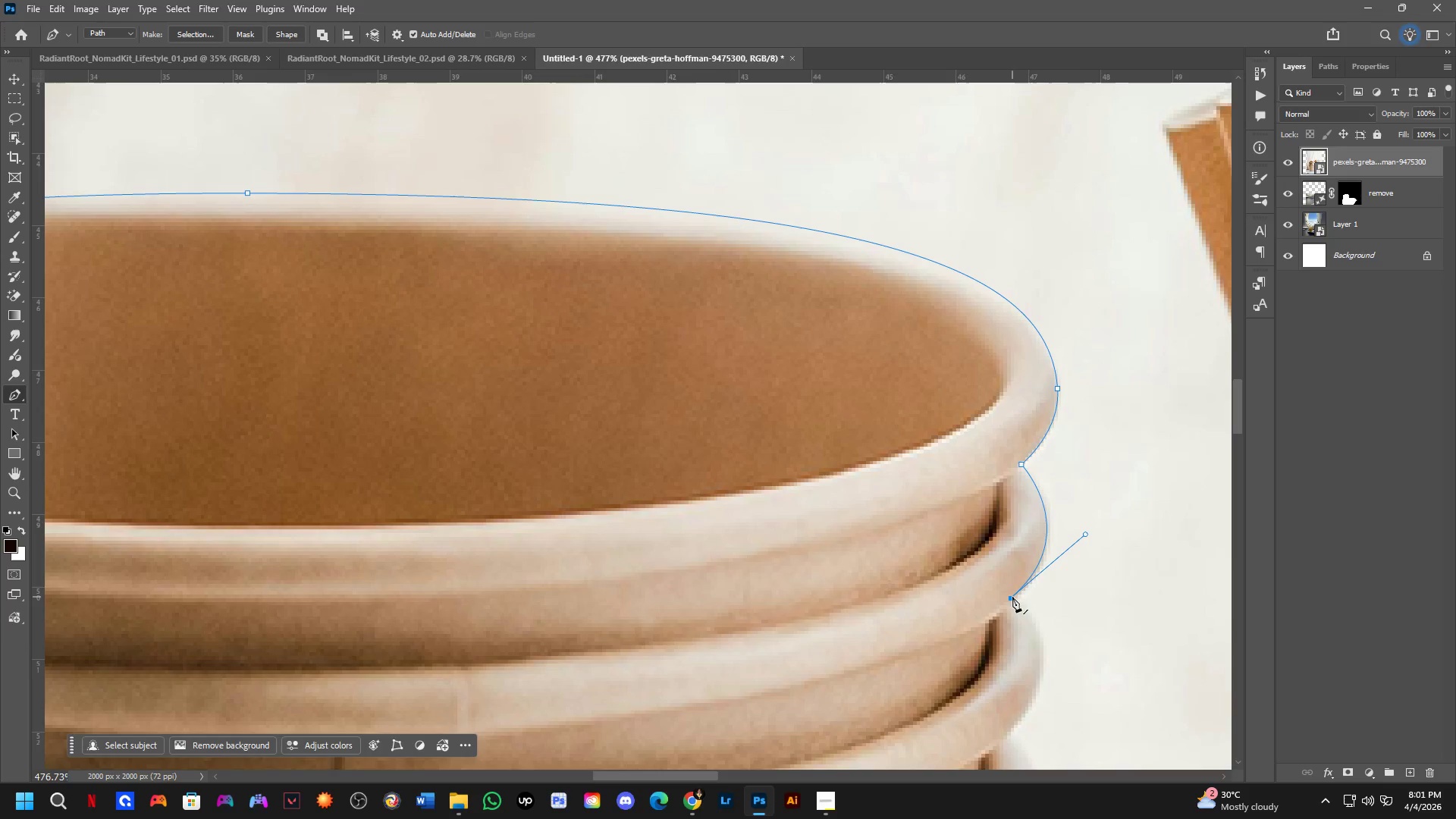 
hold_key(key=ControlLeft, duration=0.94)
left_click_drag(start_coordinate=[1012, 597], to_coordinate=[1018, 601])
 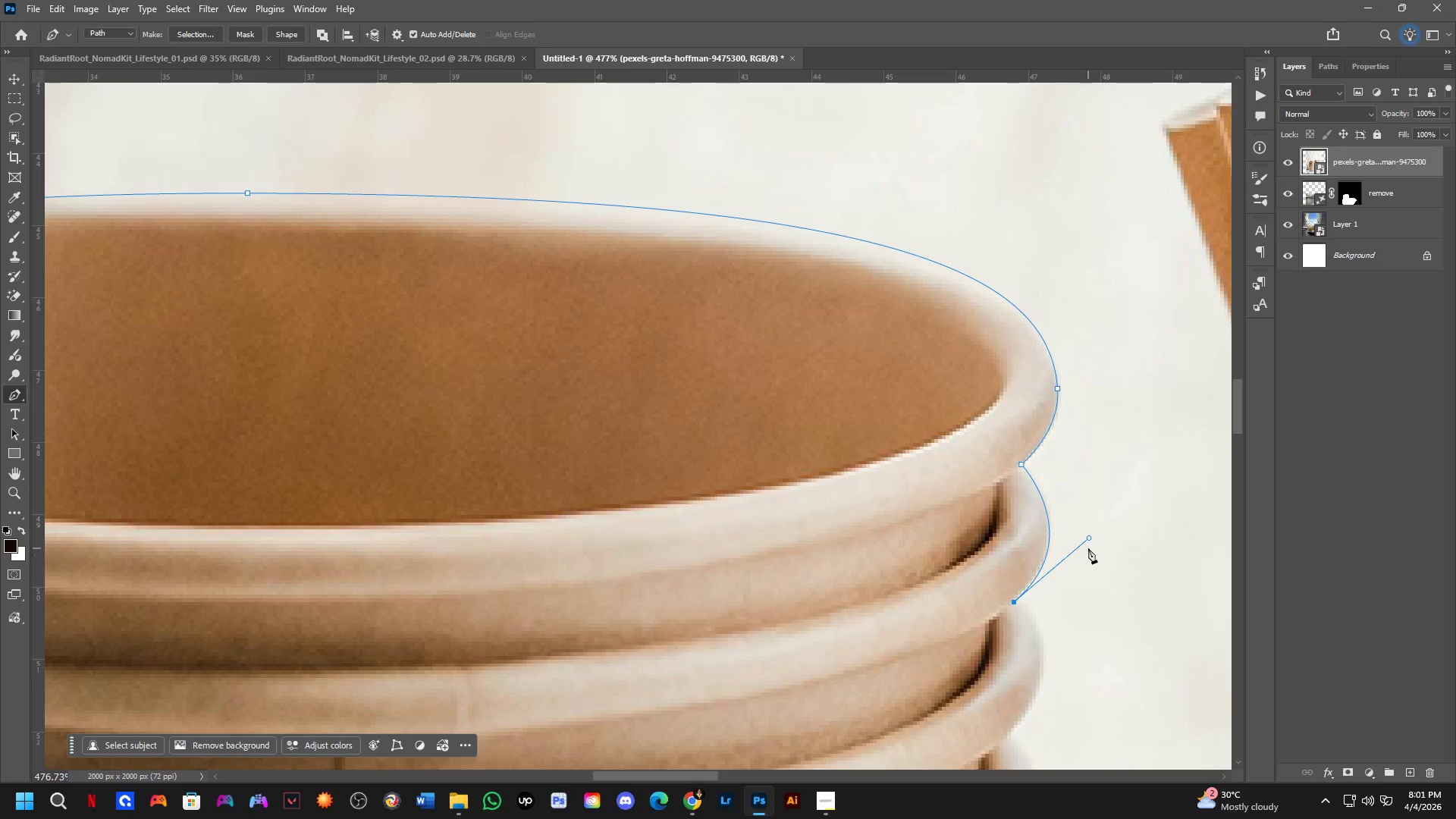 
hold_key(key=ControlLeft, duration=1.17)
left_click_drag(start_coordinate=[1090, 536], to_coordinate=[1084, 535])
 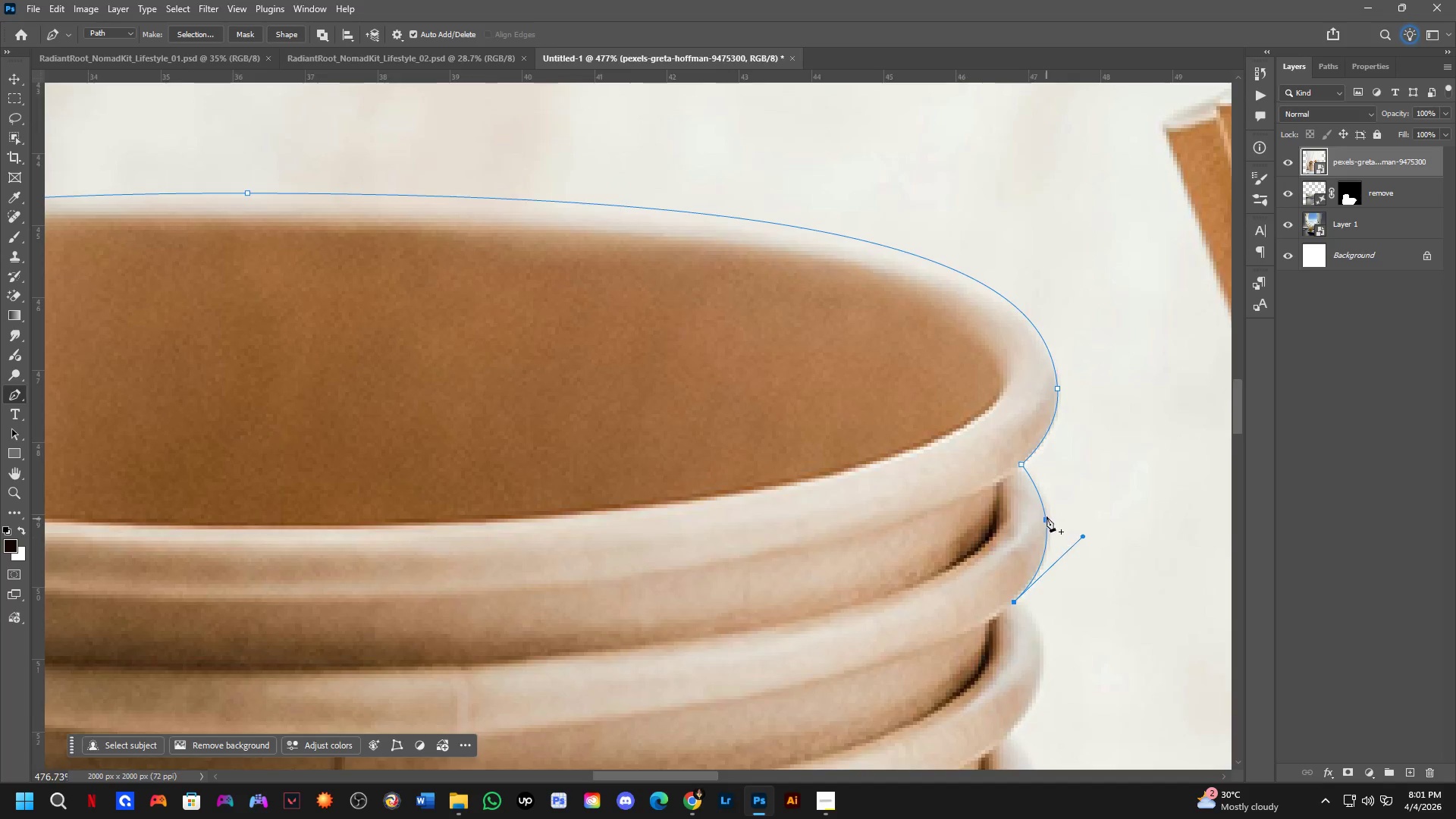 
hold_key(key=Space, duration=0.53)
 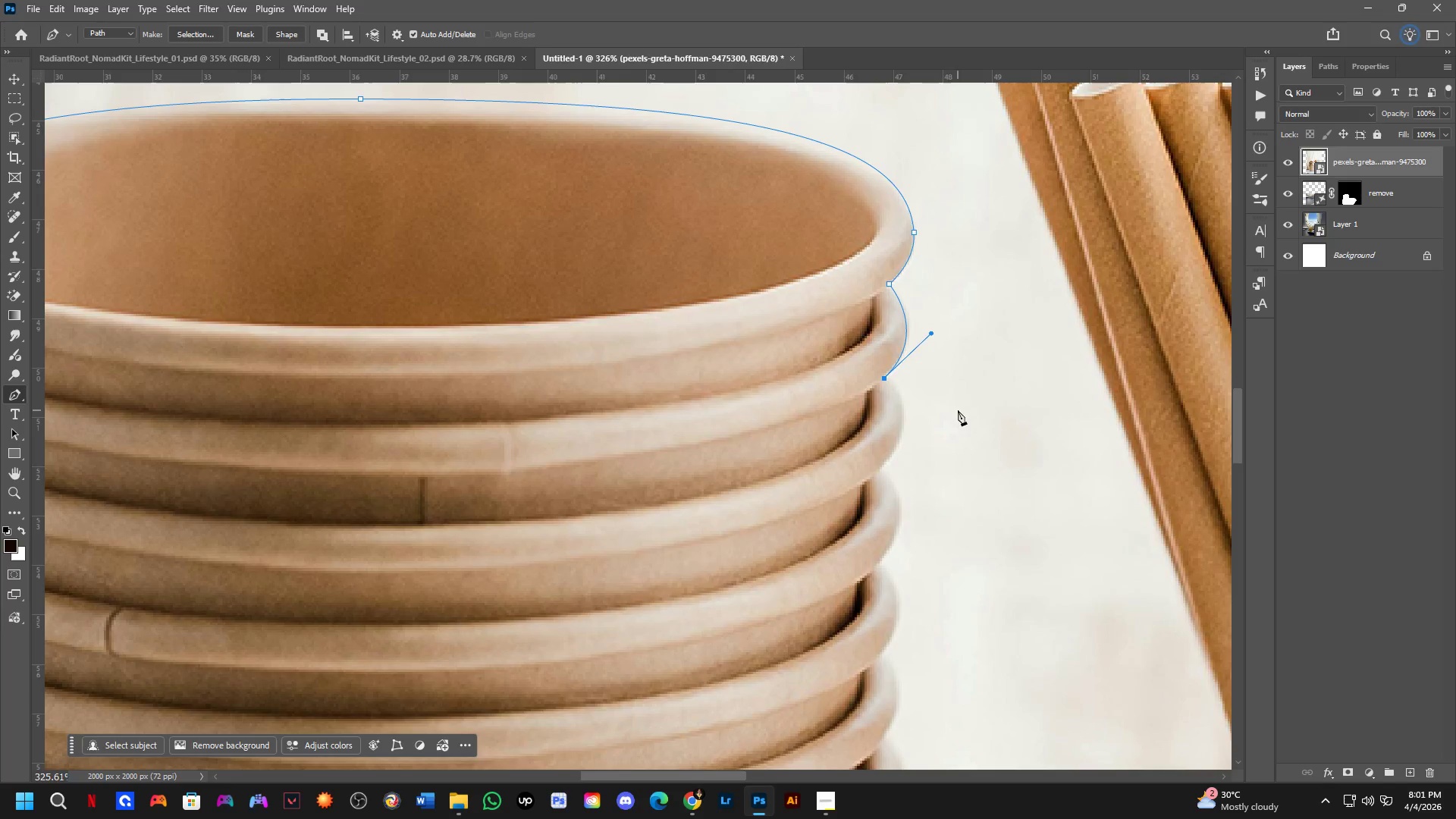 
left_click_drag(start_coordinate=[1103, 606], to_coordinate=[963, 411])
 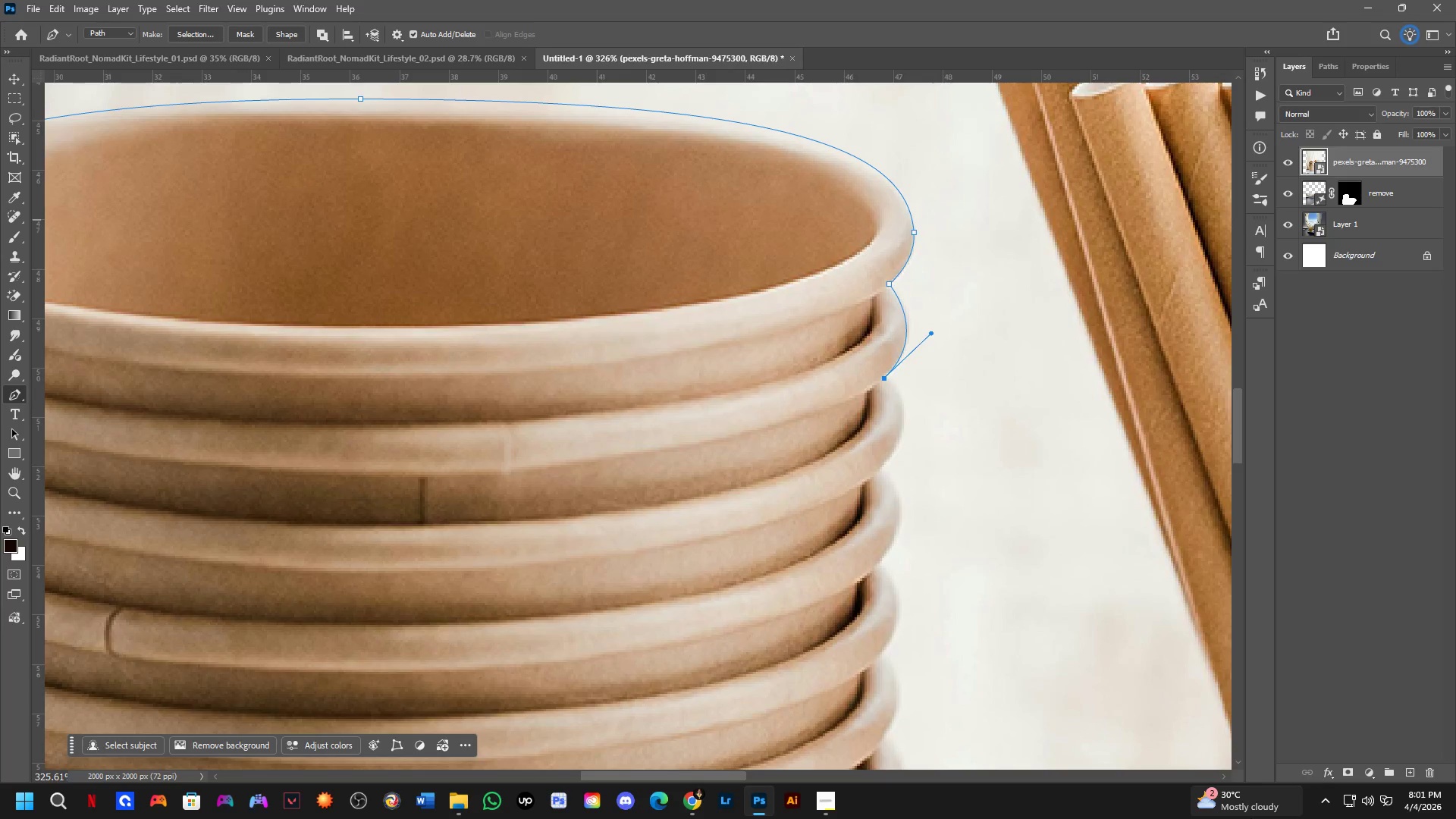 
scroll: coordinate [1046, 511], scroll_direction: down, amount: 4.0
 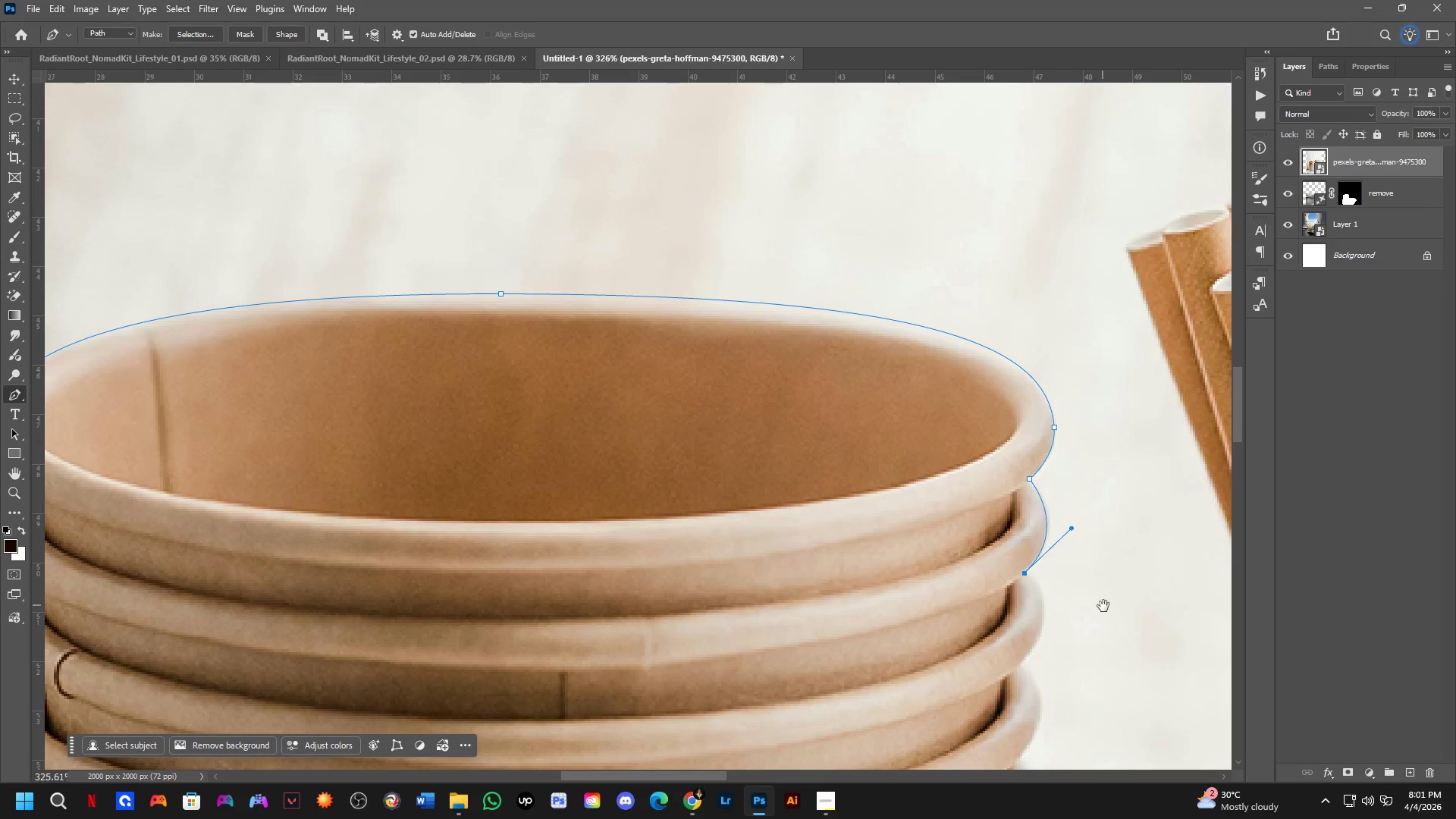 
left_click([821, 816])